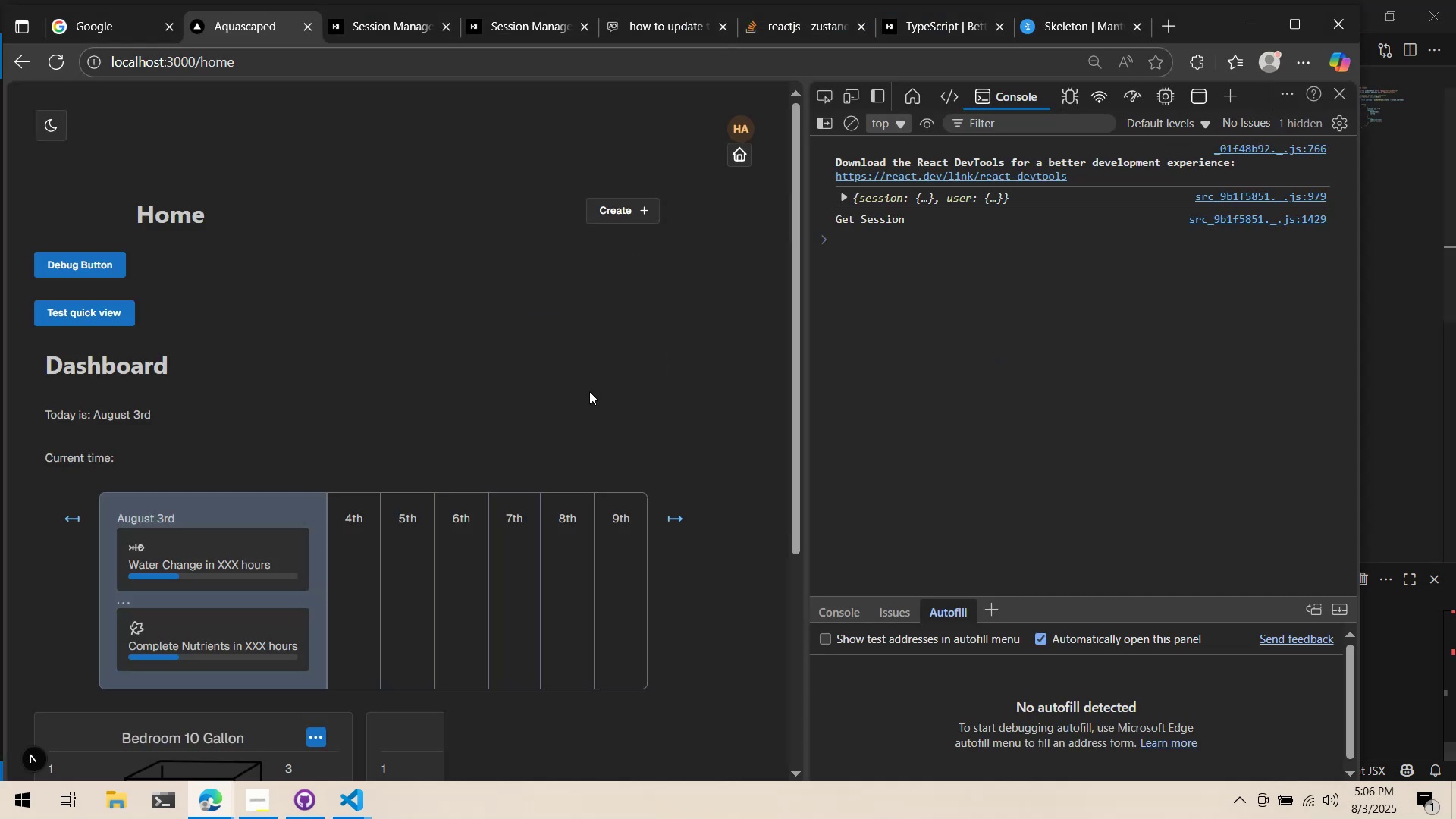 
left_click([589, 391])
 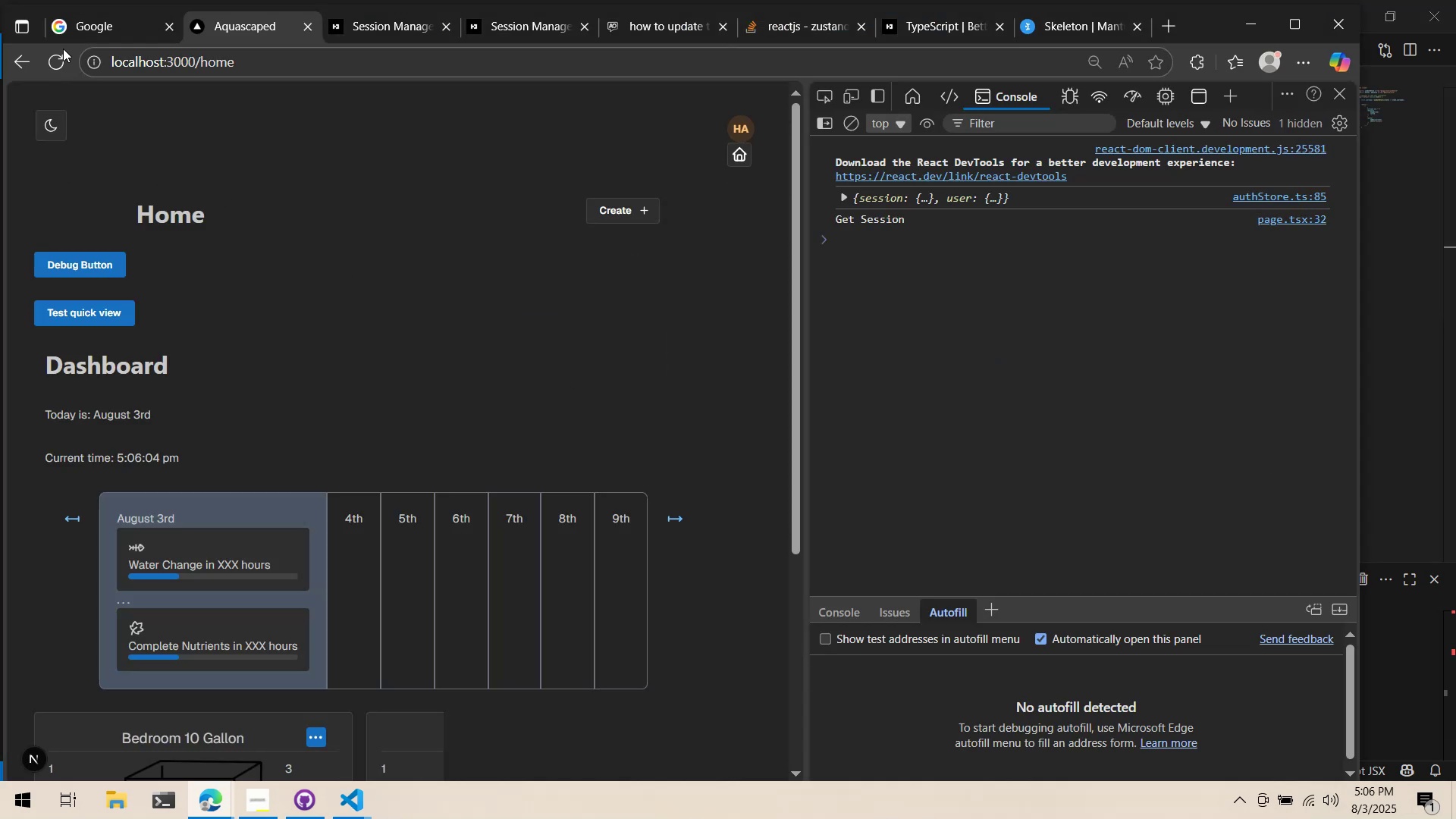 
left_click([64, 65])
 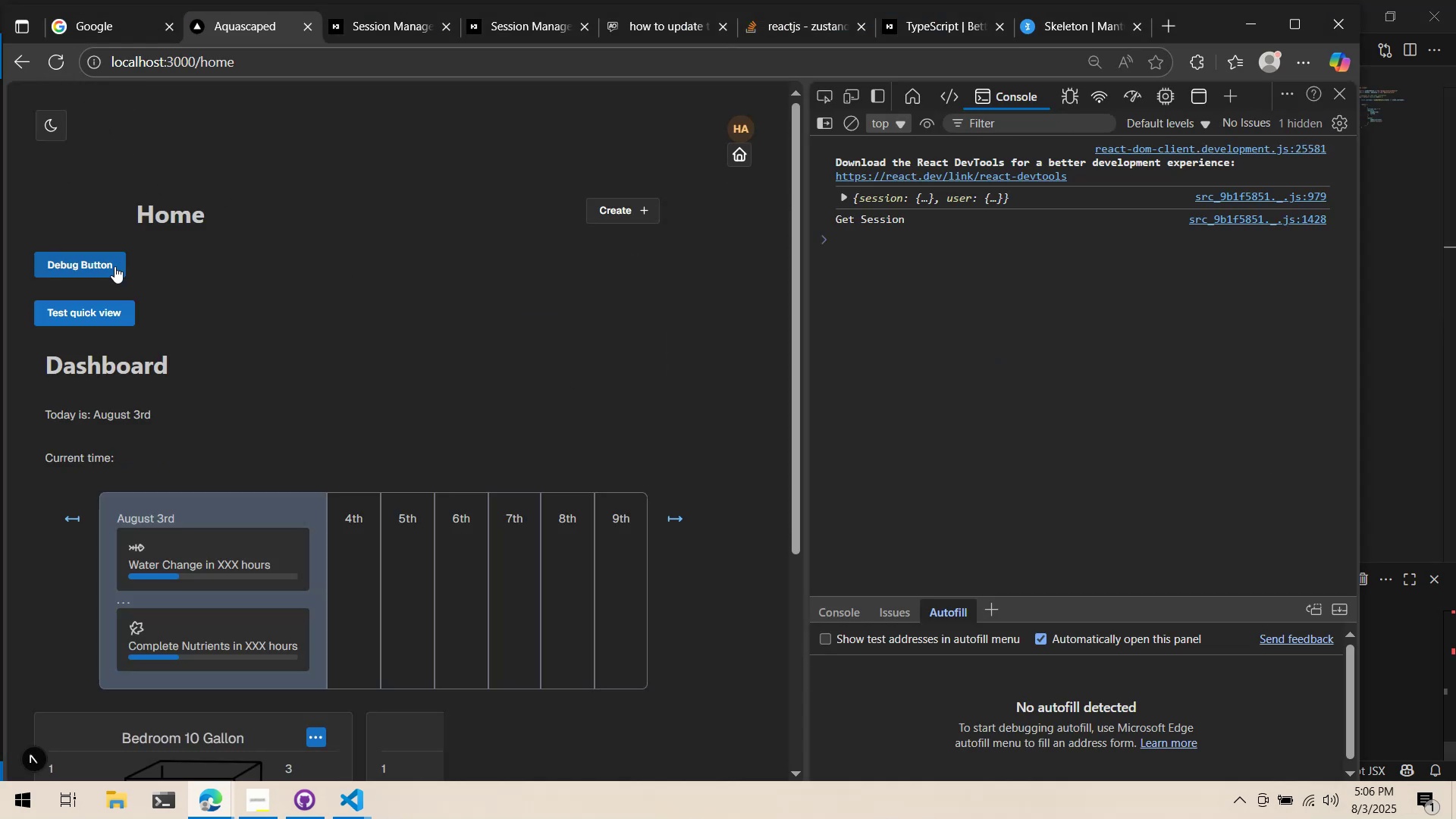 
wait(5.08)
 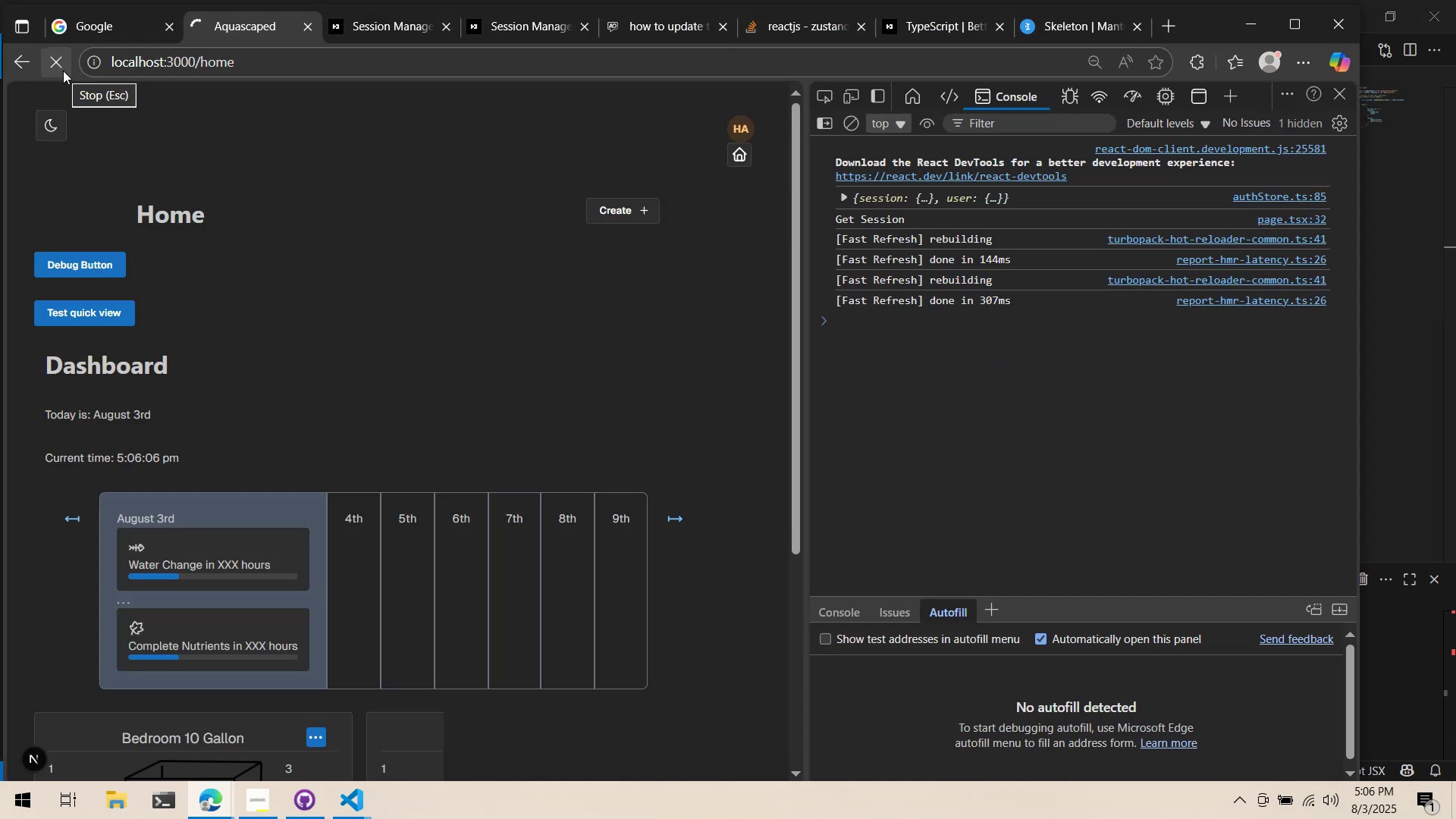 
left_click([55, 66])
 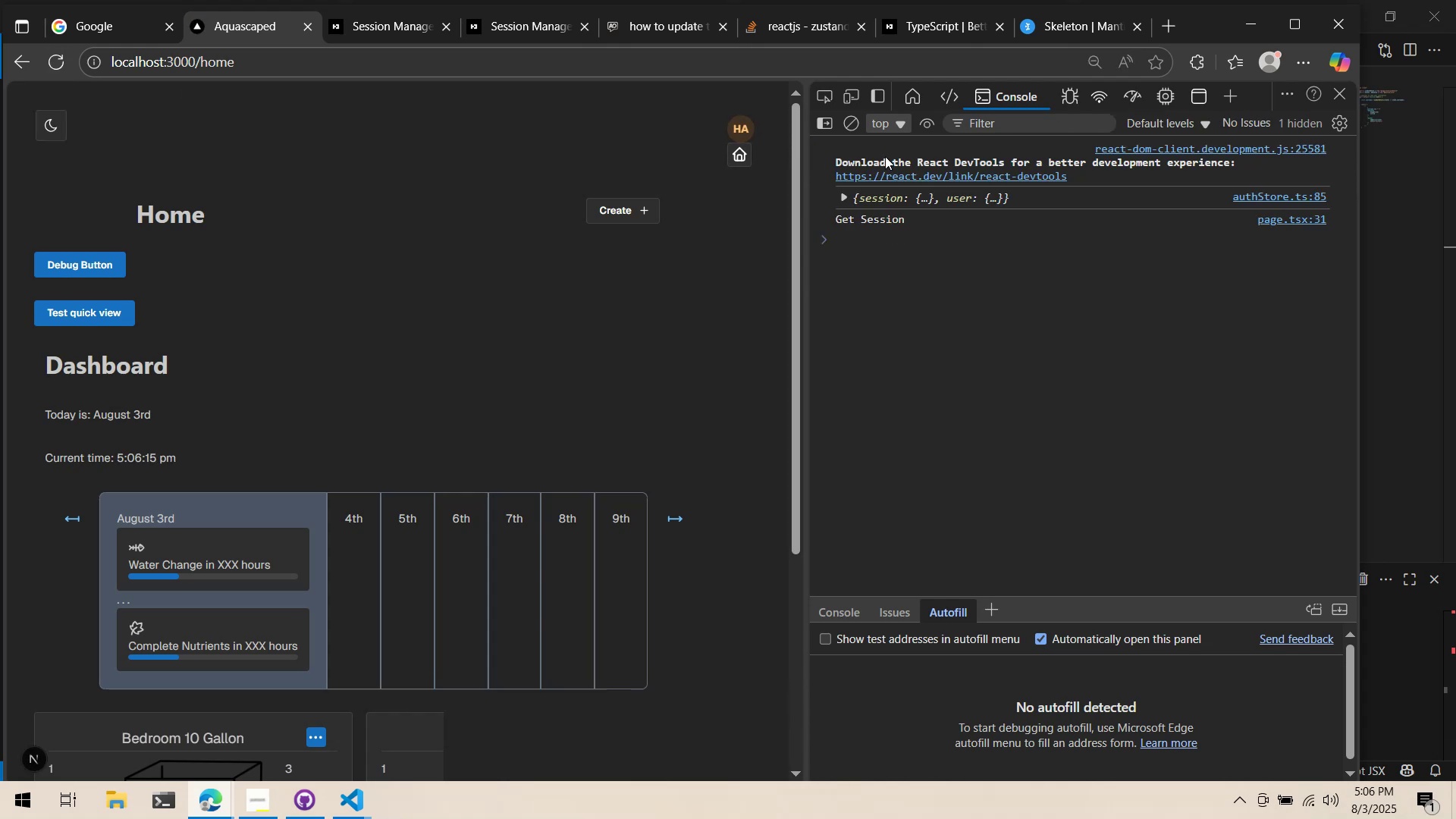 
wait(6.96)
 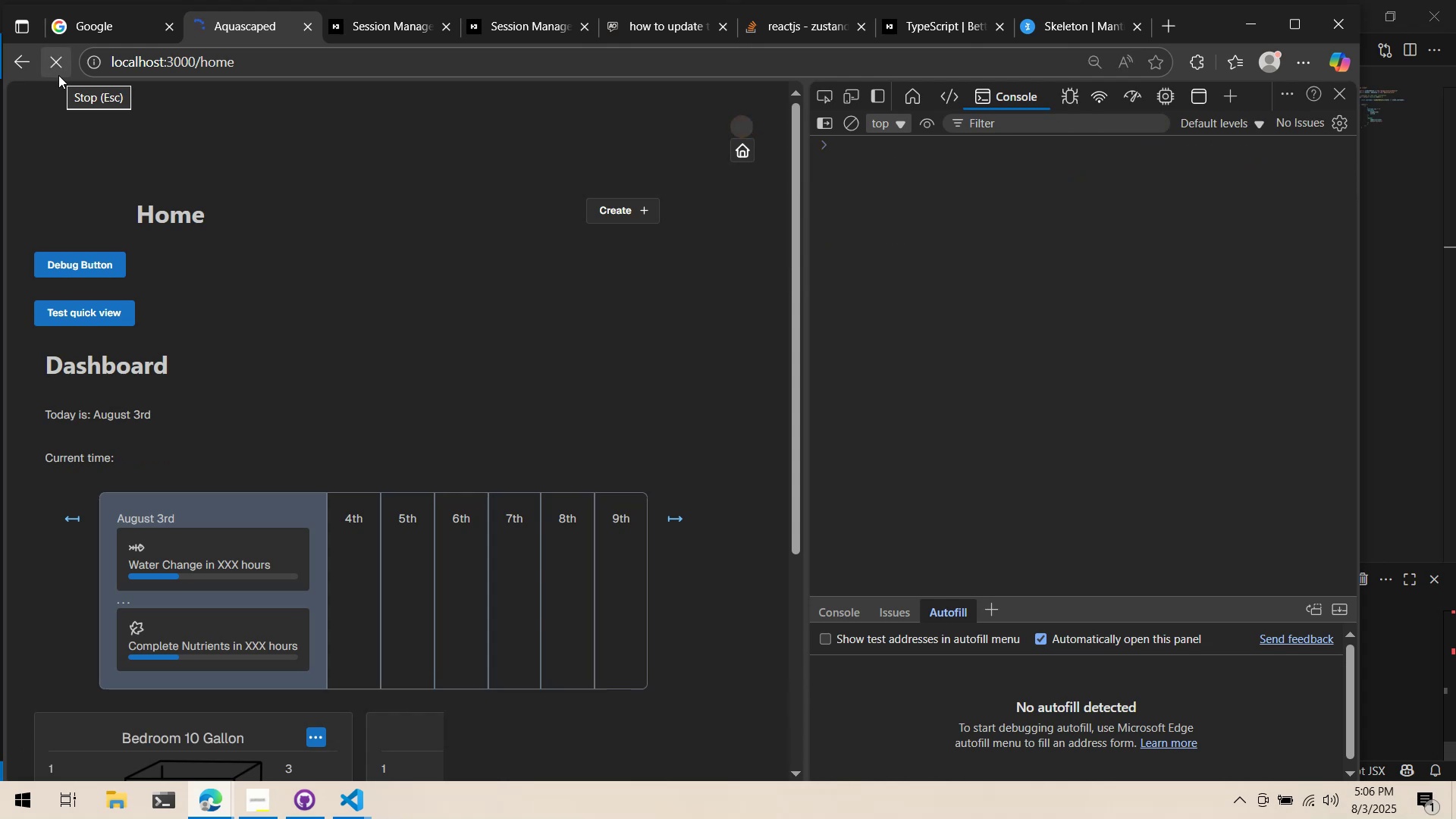 
key(Alt+AltLeft)
 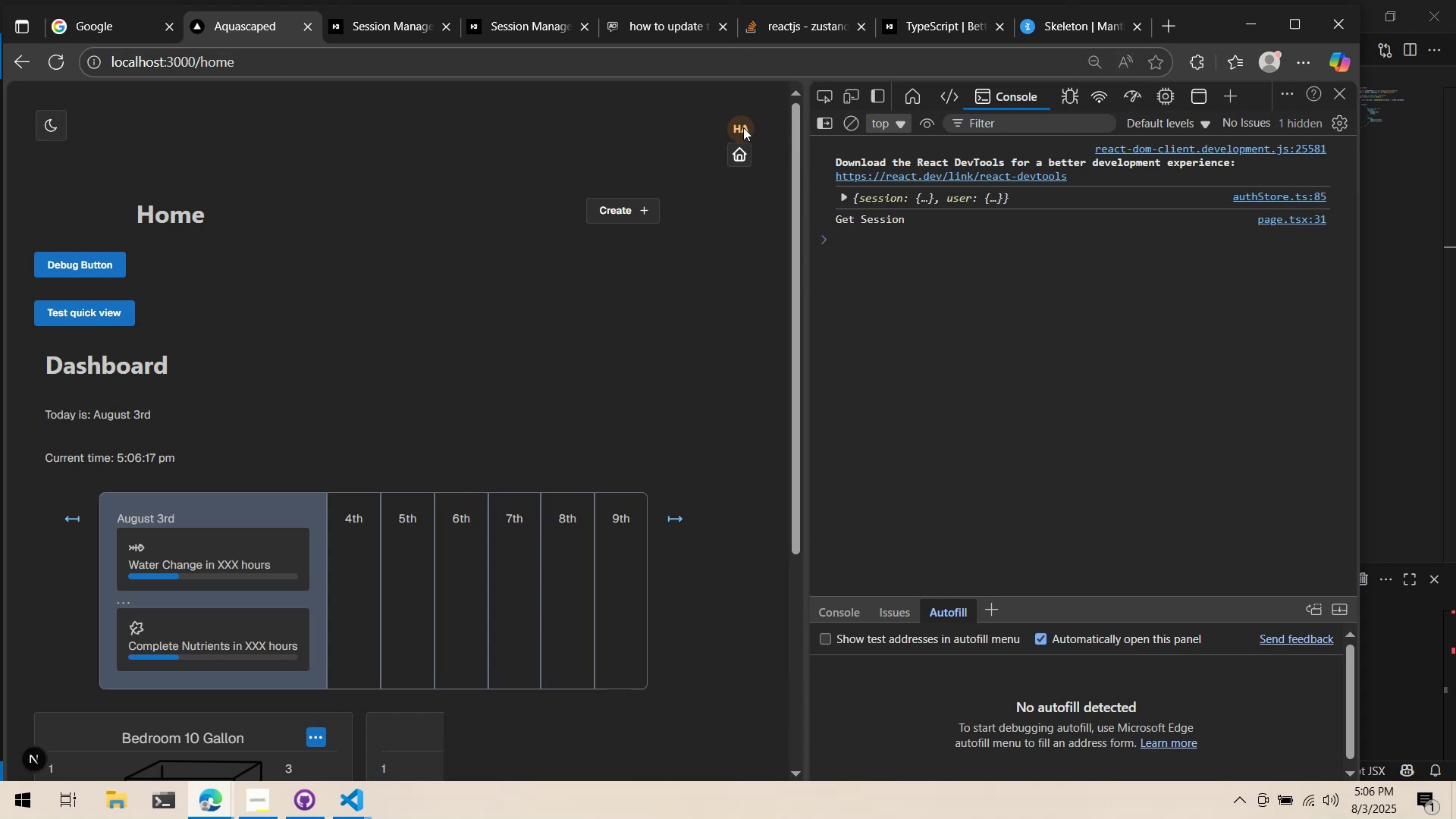 
key(Alt+Tab)
 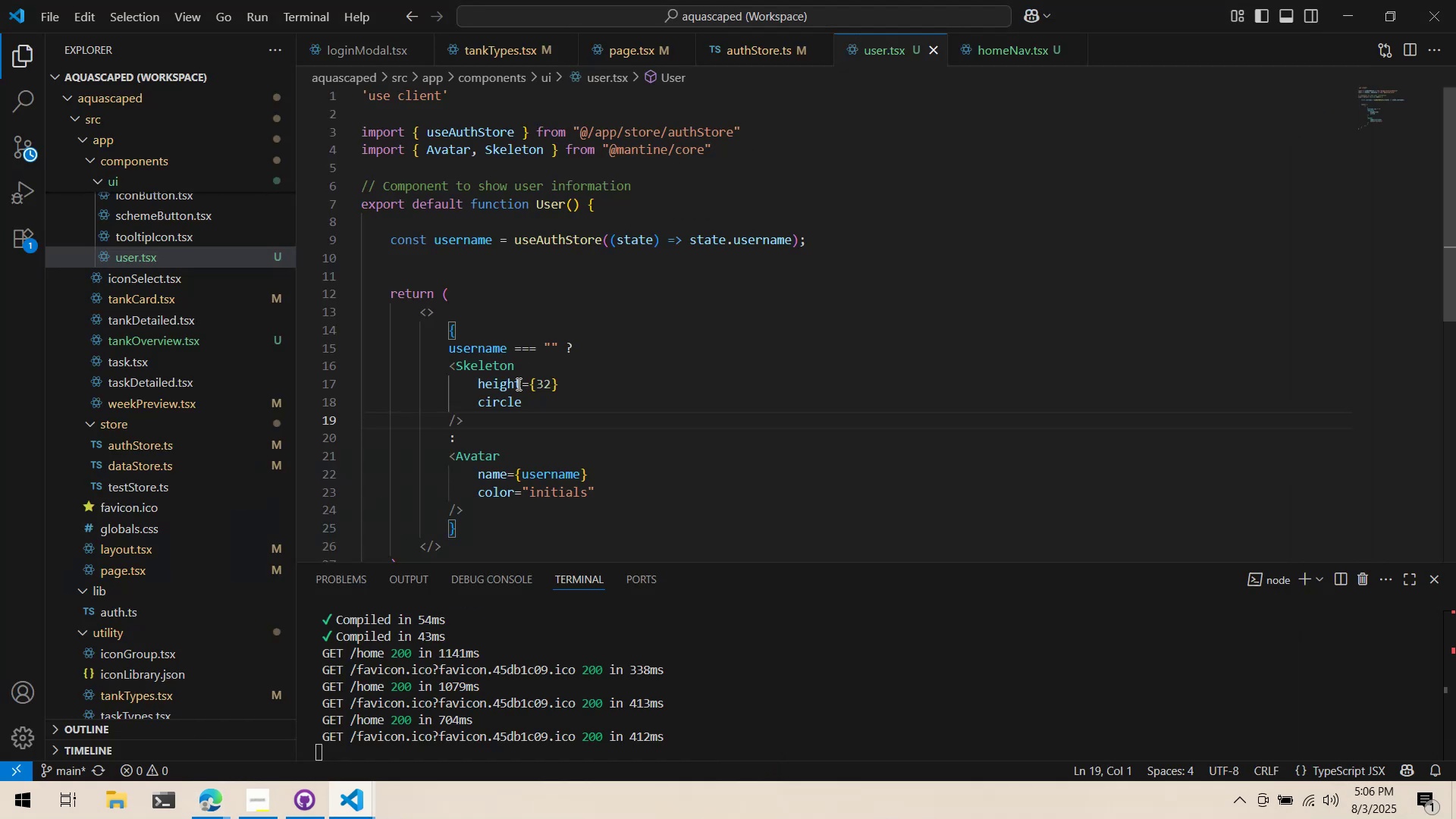 
left_click([544, 389])
 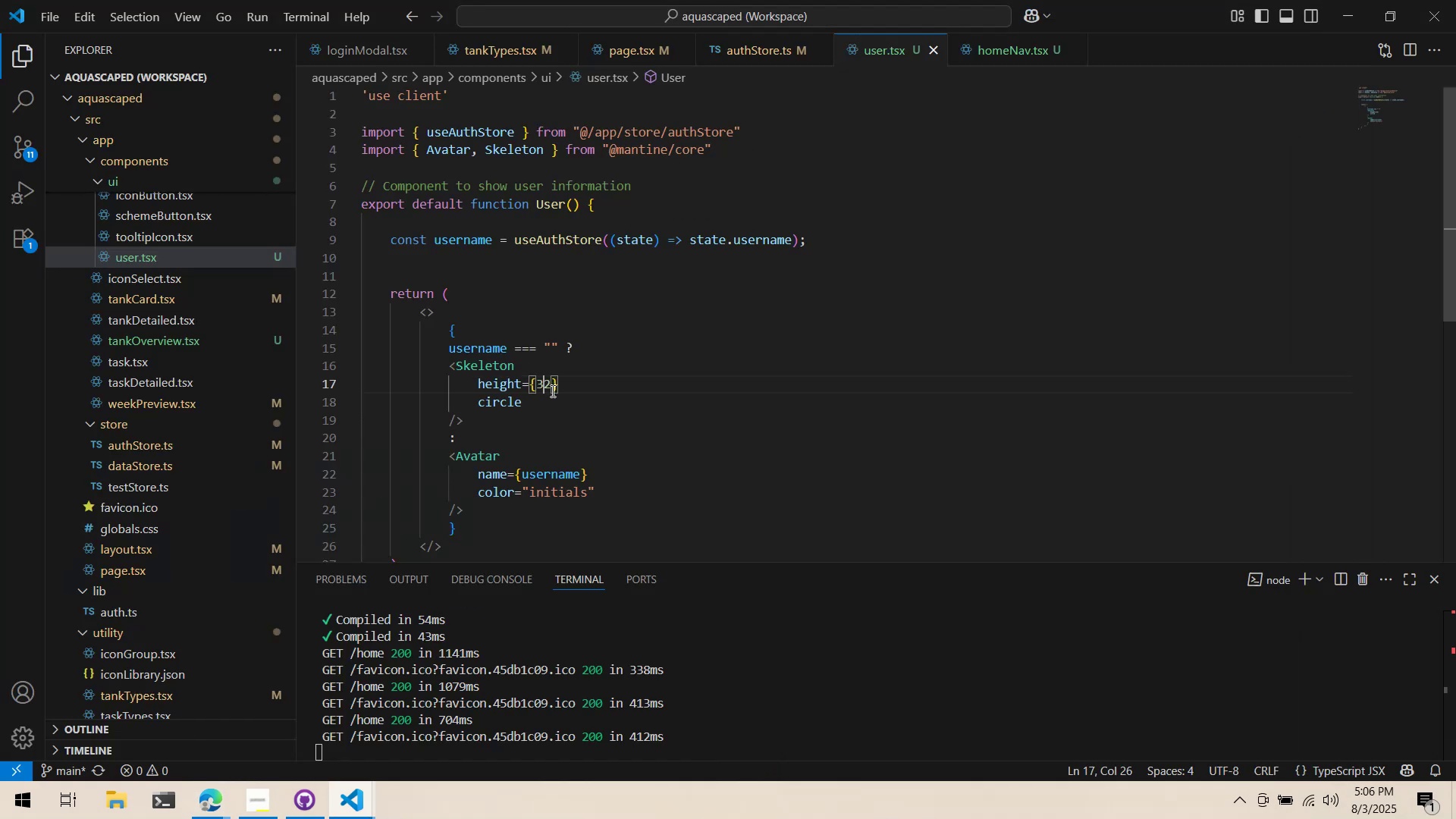 
left_click([550, 390])
 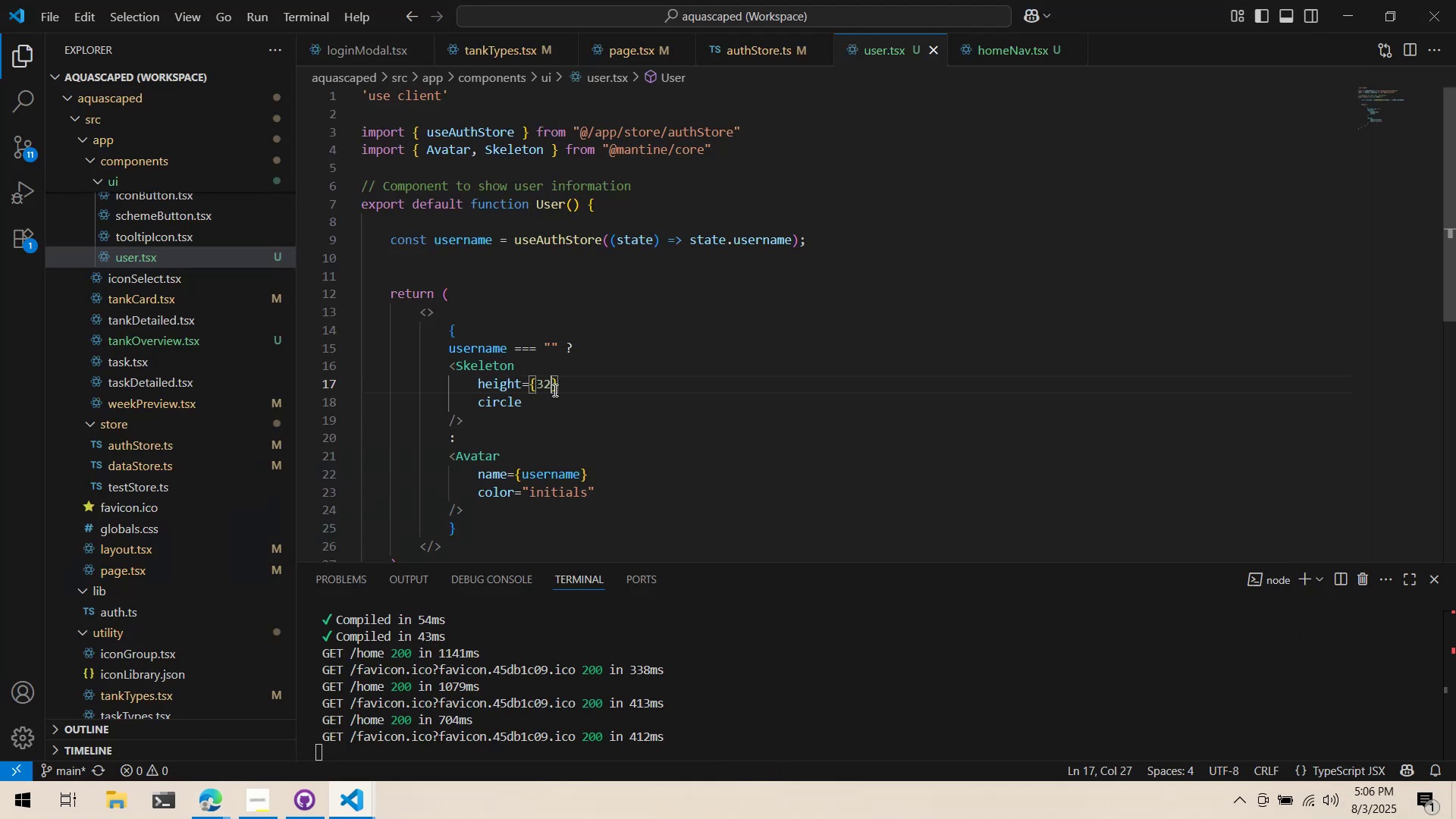 
key(Backspace)
 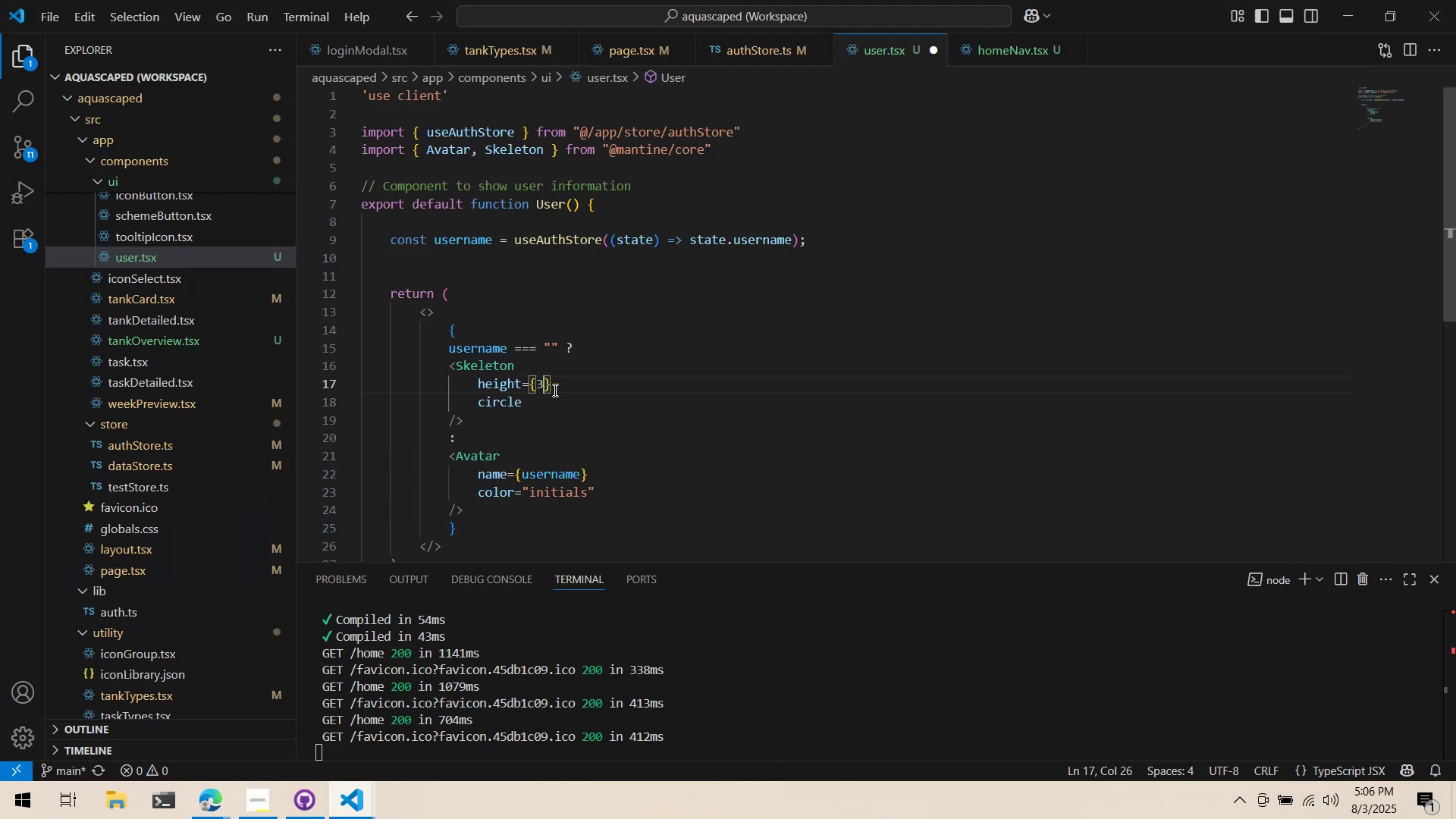 
key(6)
 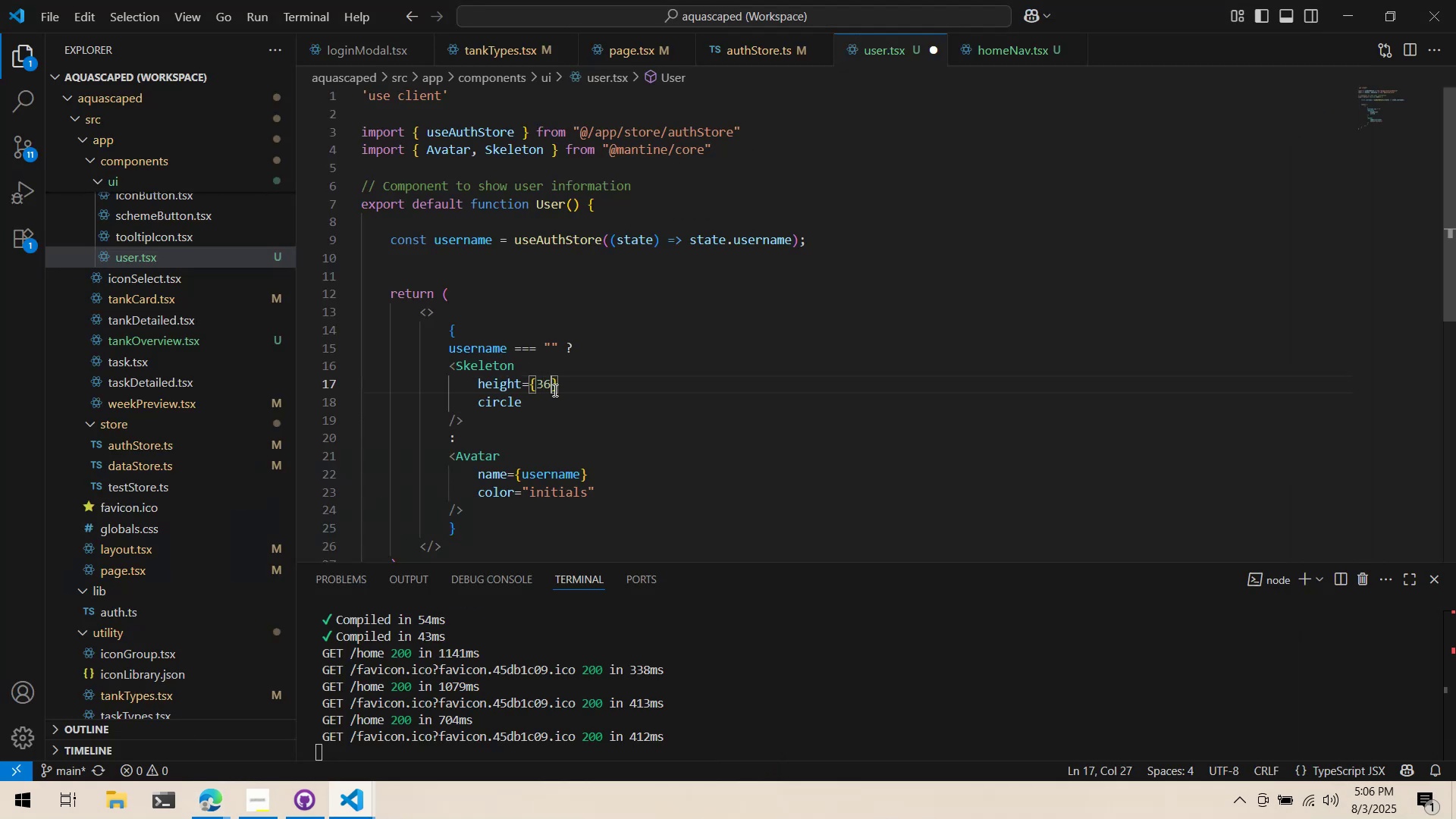 
key(Control+ControlLeft)
 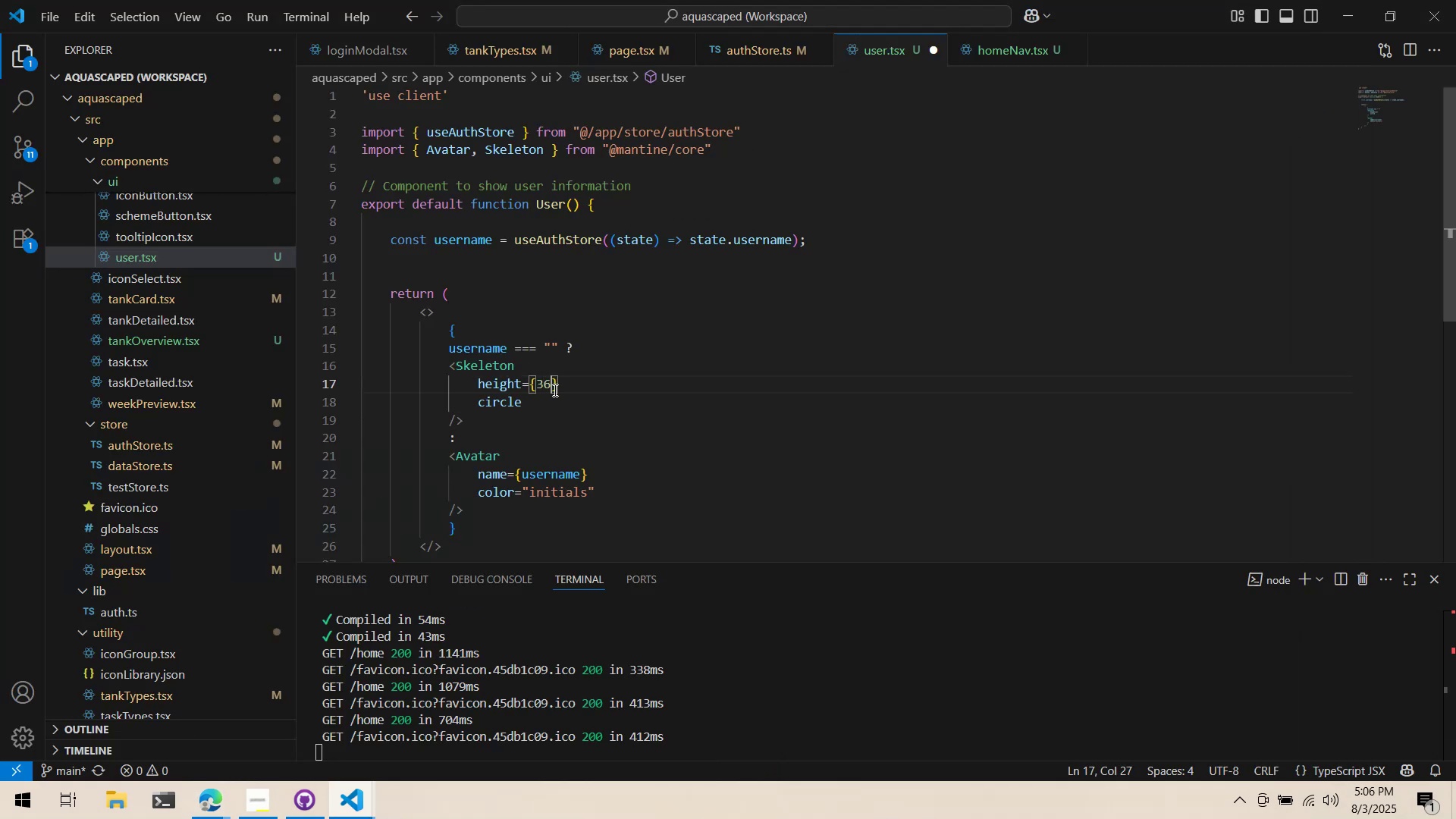 
key(Control+S)
 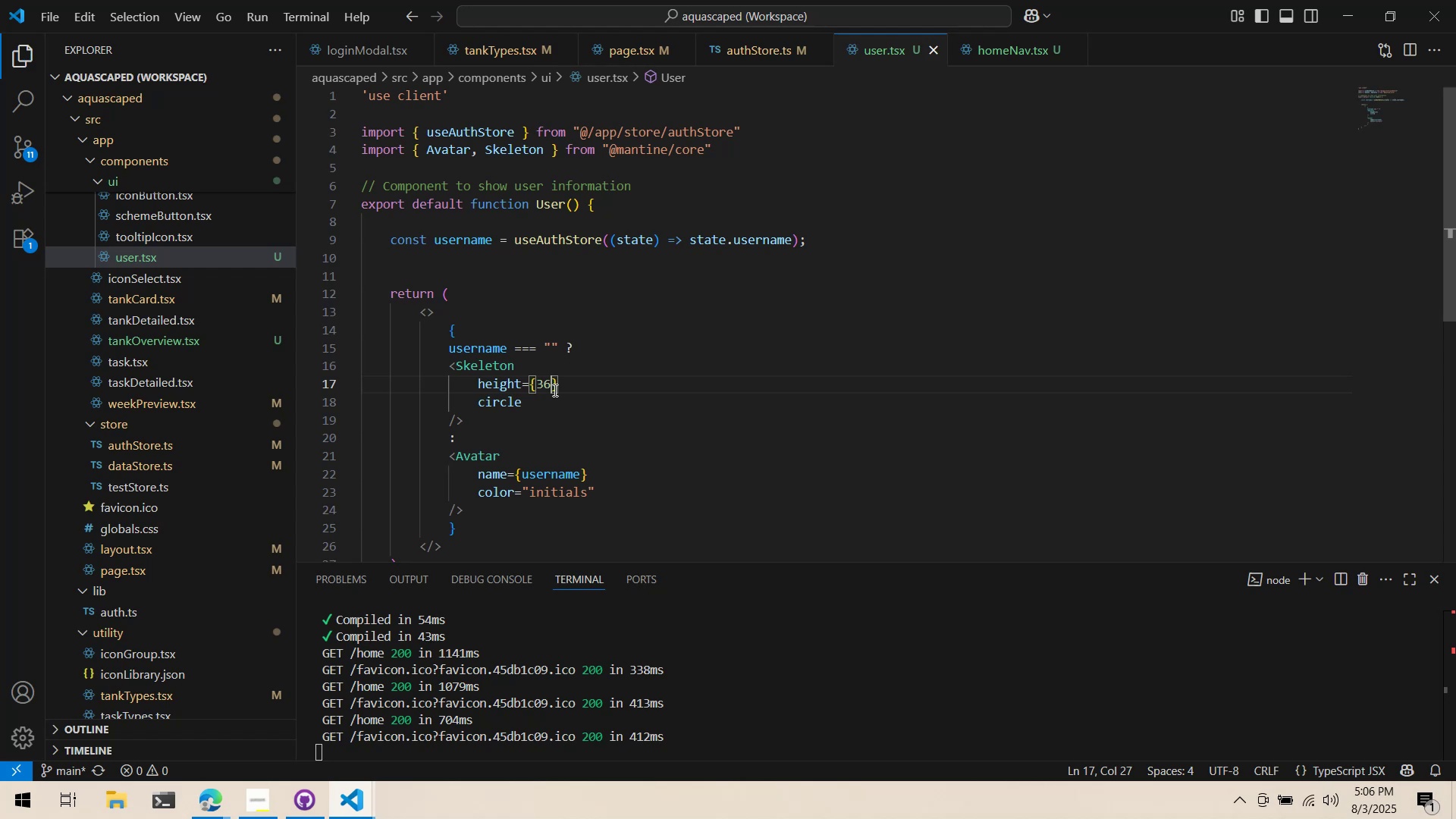 
key(Alt+AltLeft)
 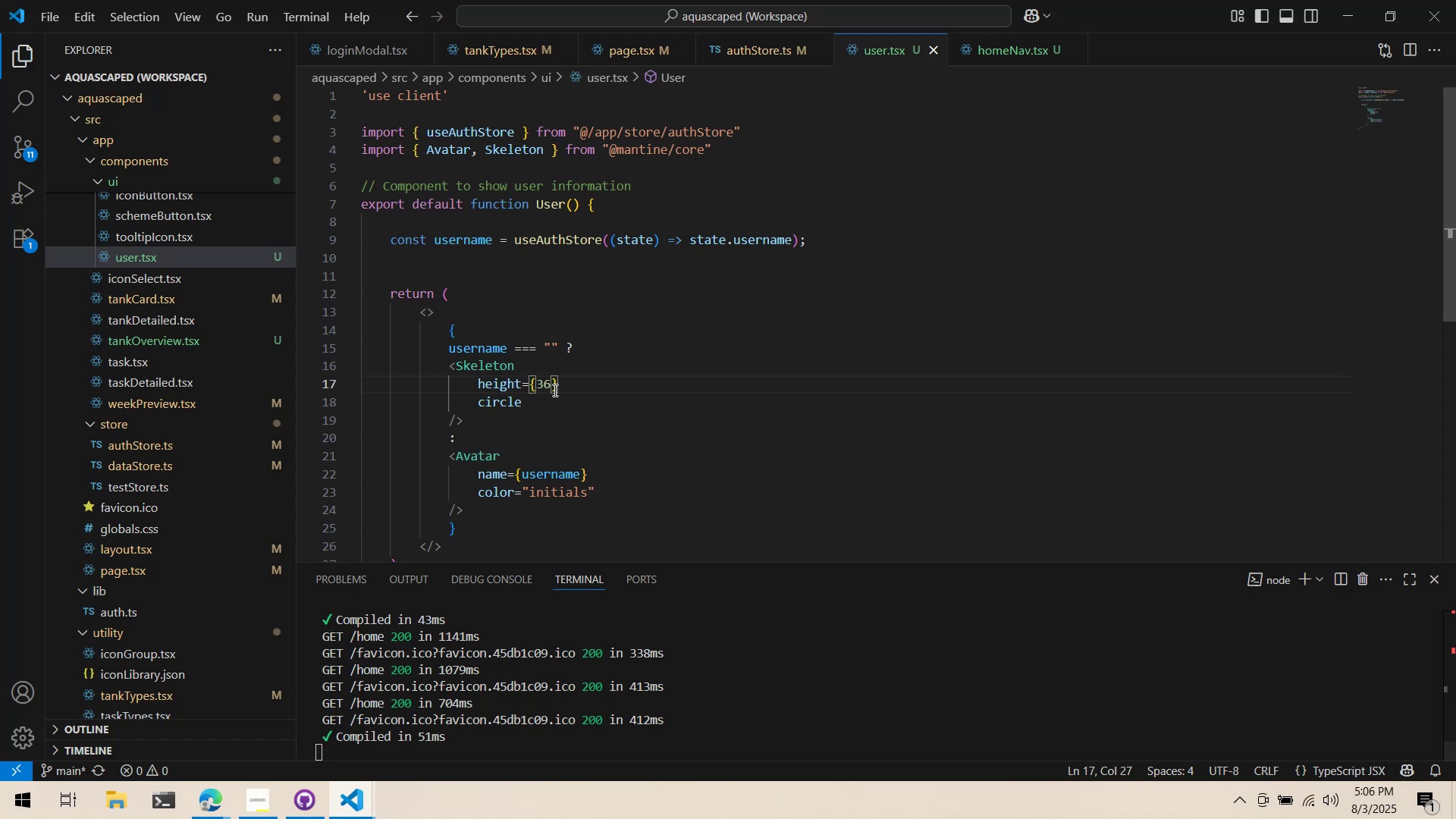 
key(Alt+Tab)
 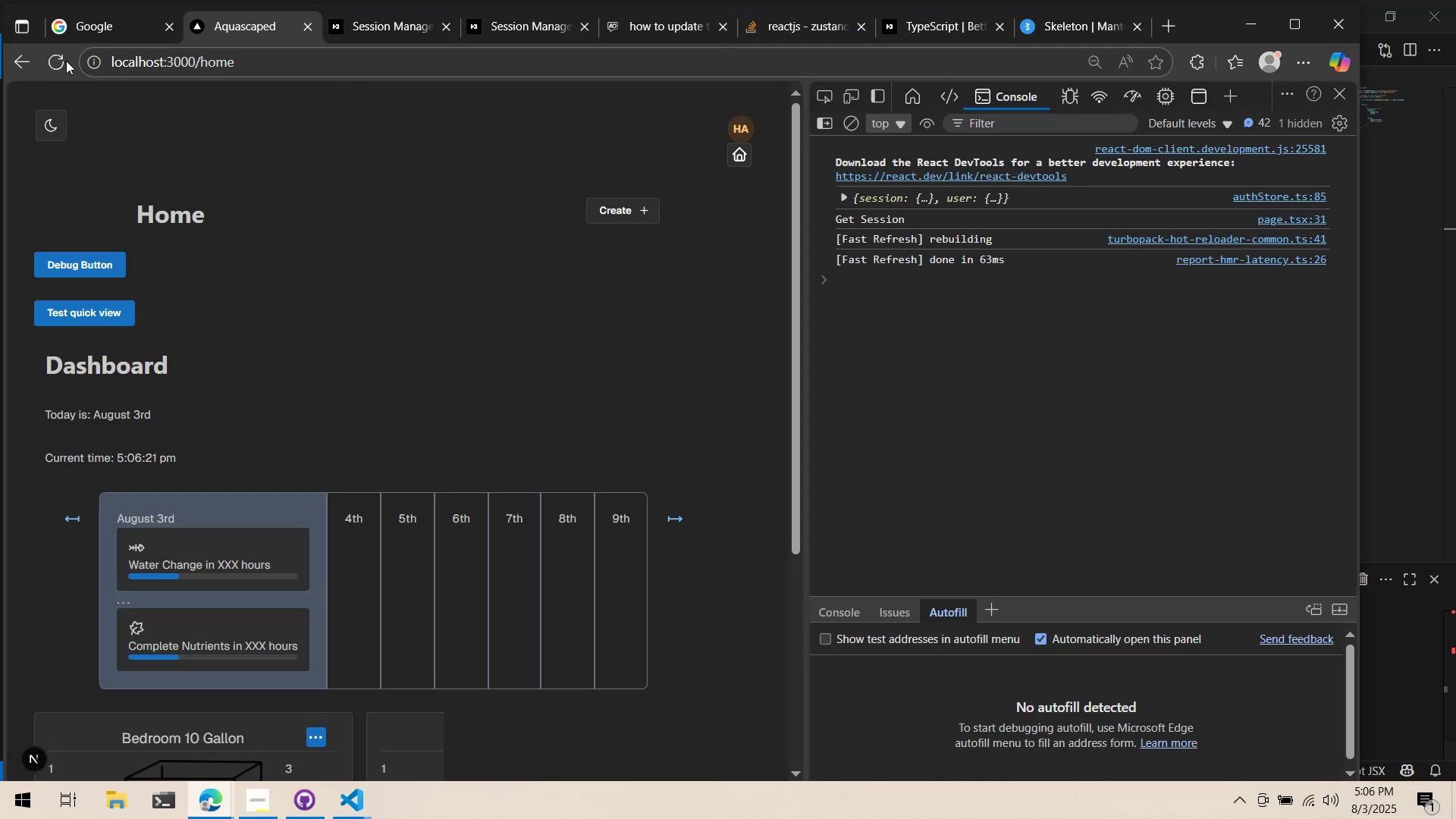 
left_click([66, 61])
 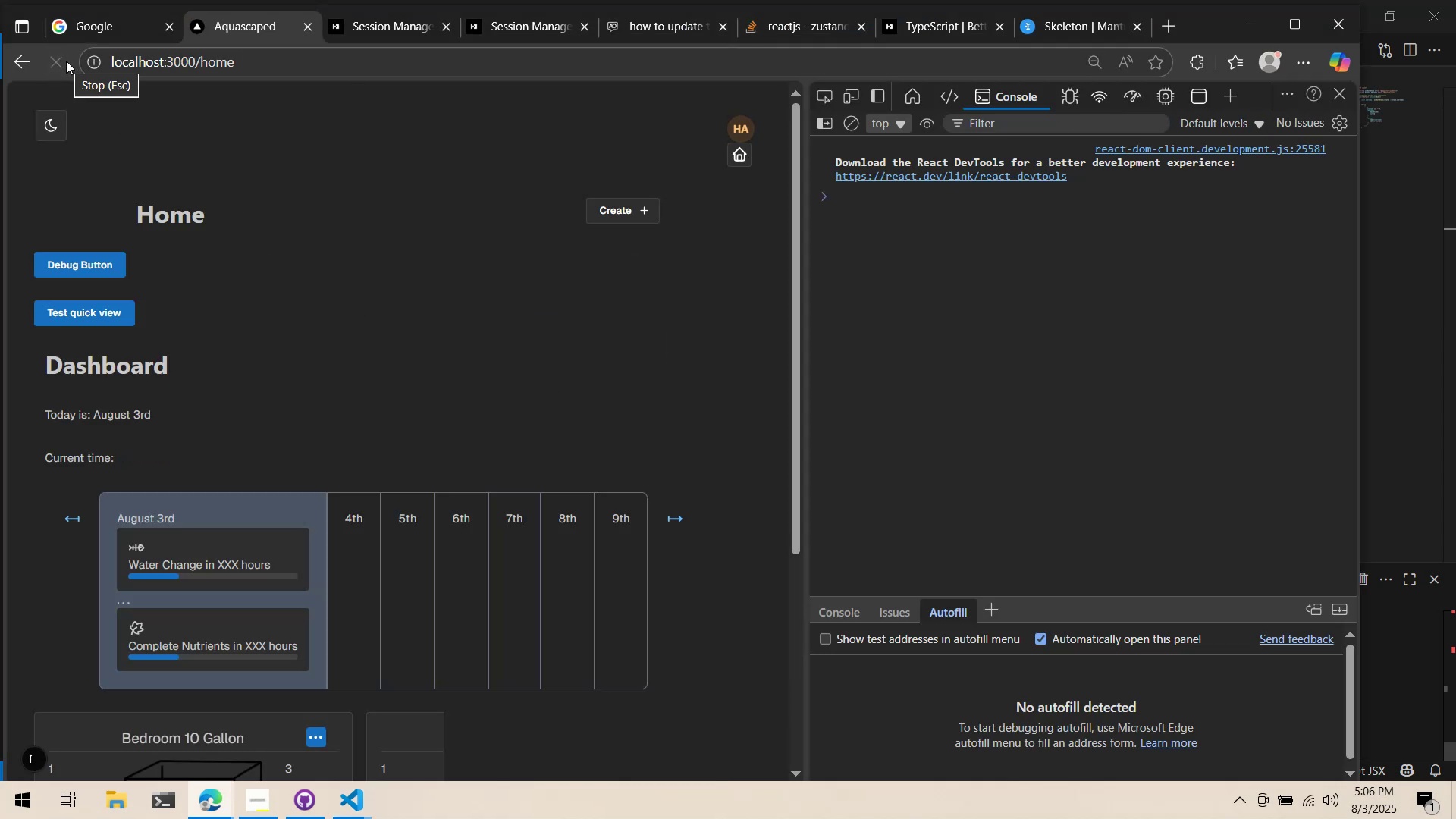 
left_click([66, 61])
 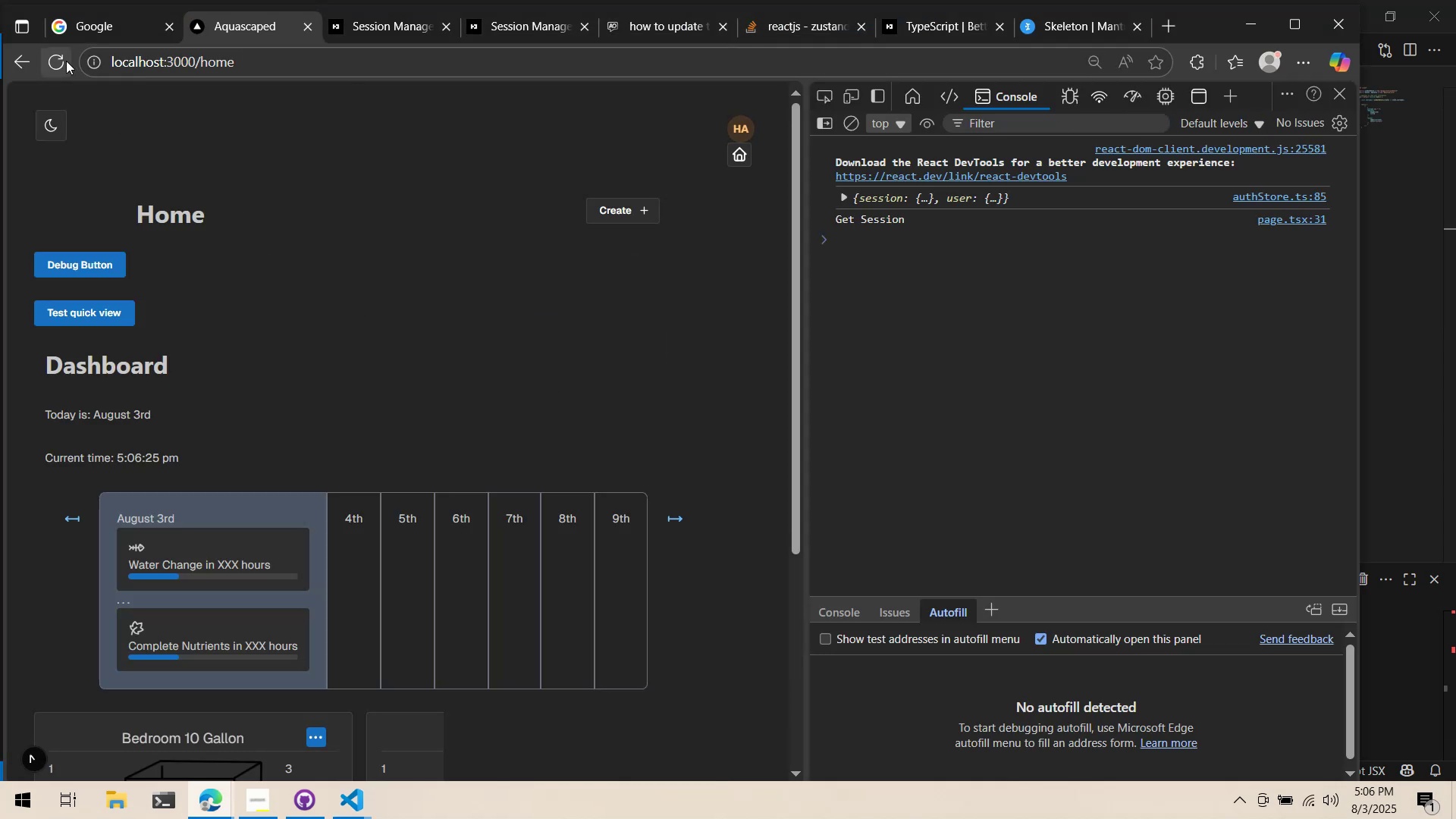 
left_click([66, 61])
 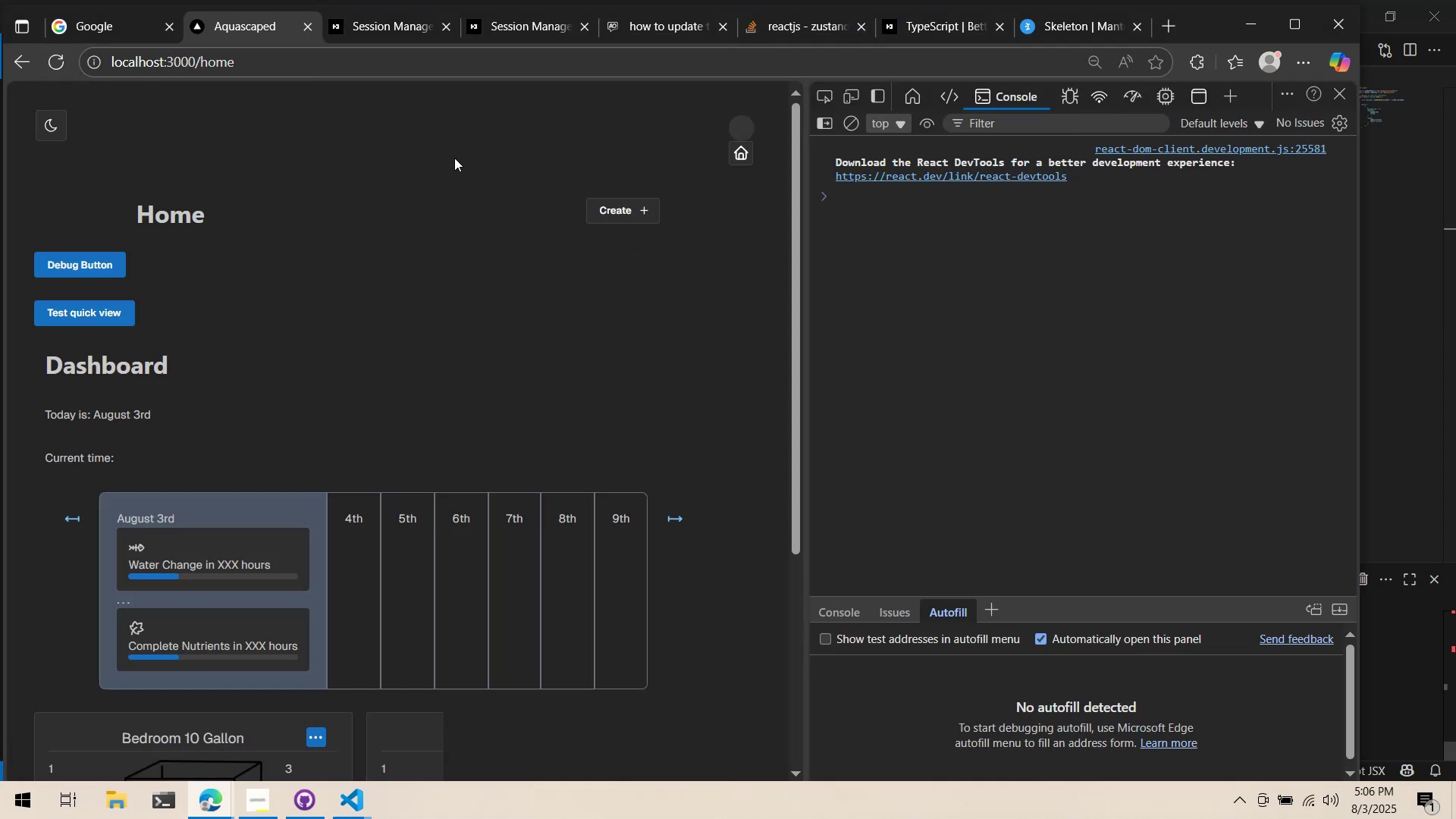 
key(Alt+AltLeft)
 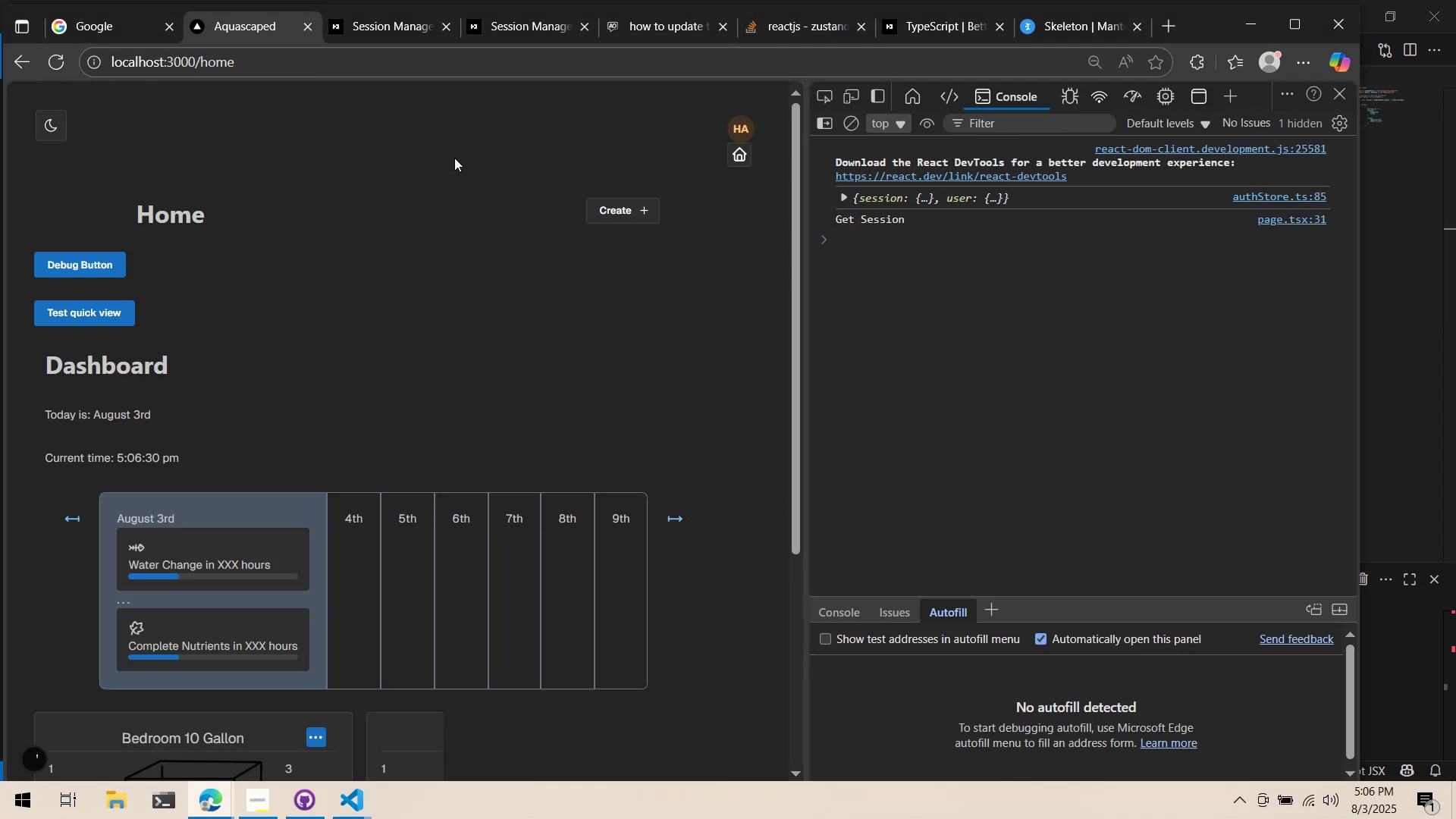 
key(Alt+Tab)
 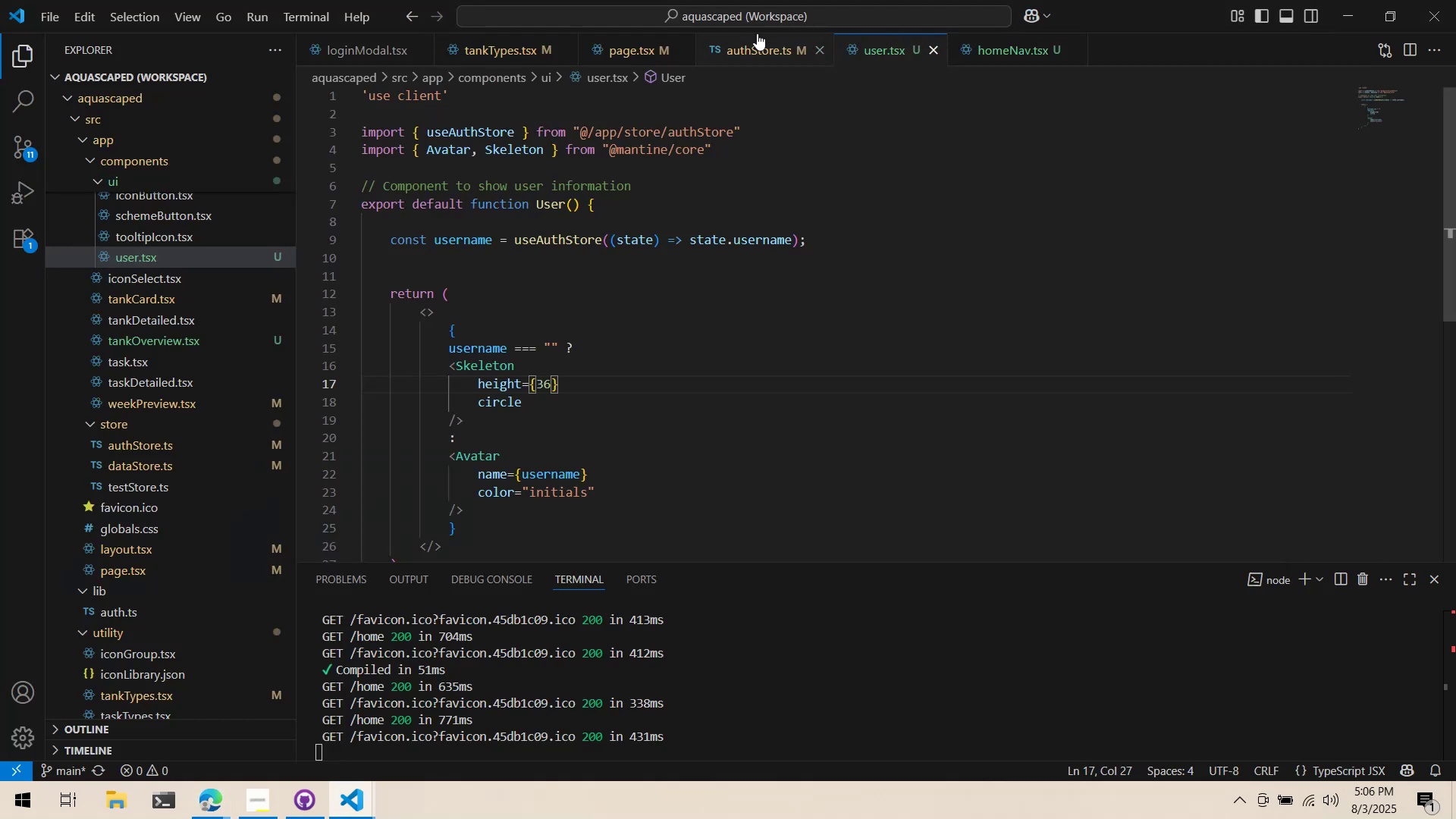 
left_click([751, 43])
 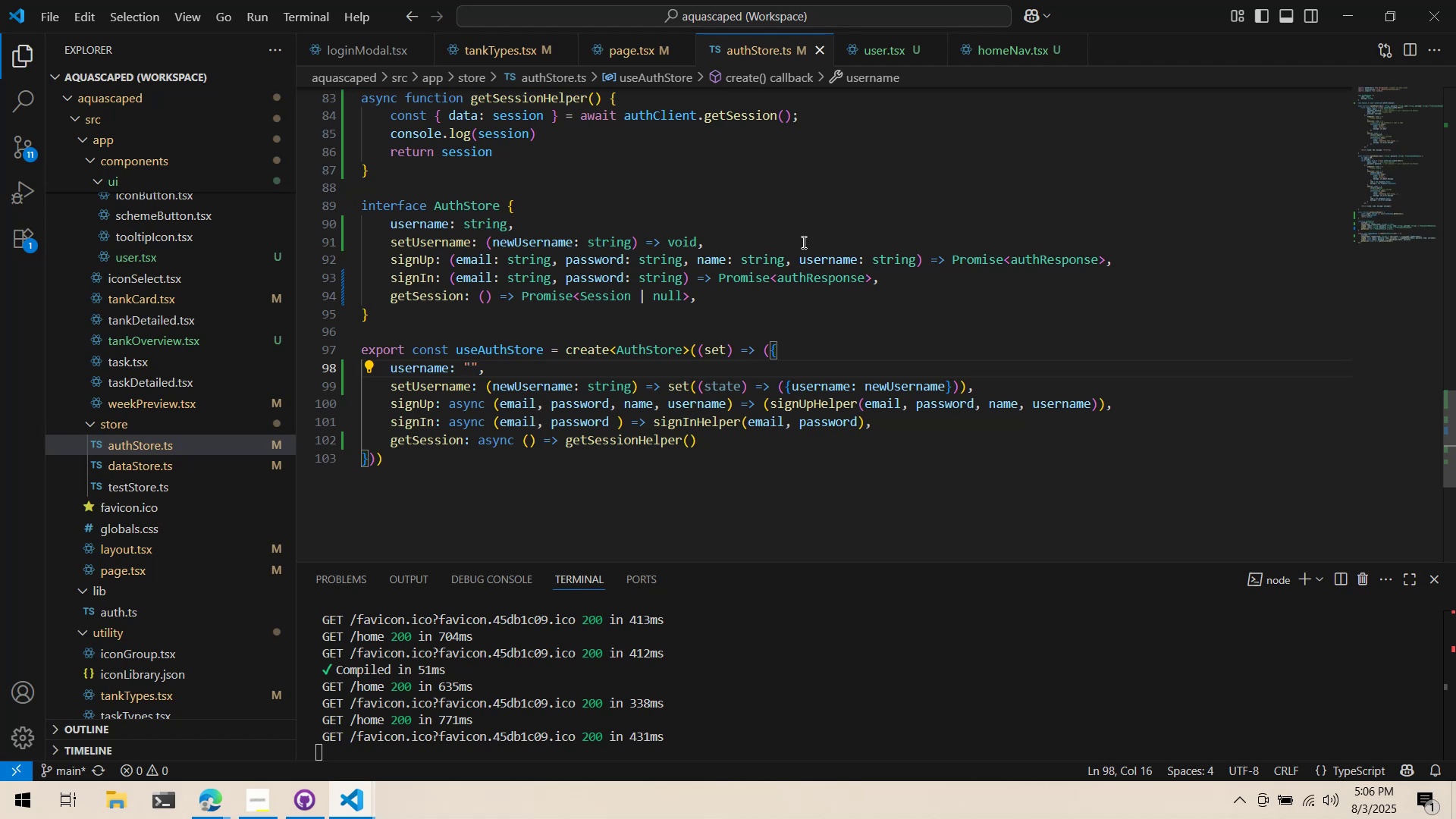 
wait(18.75)
 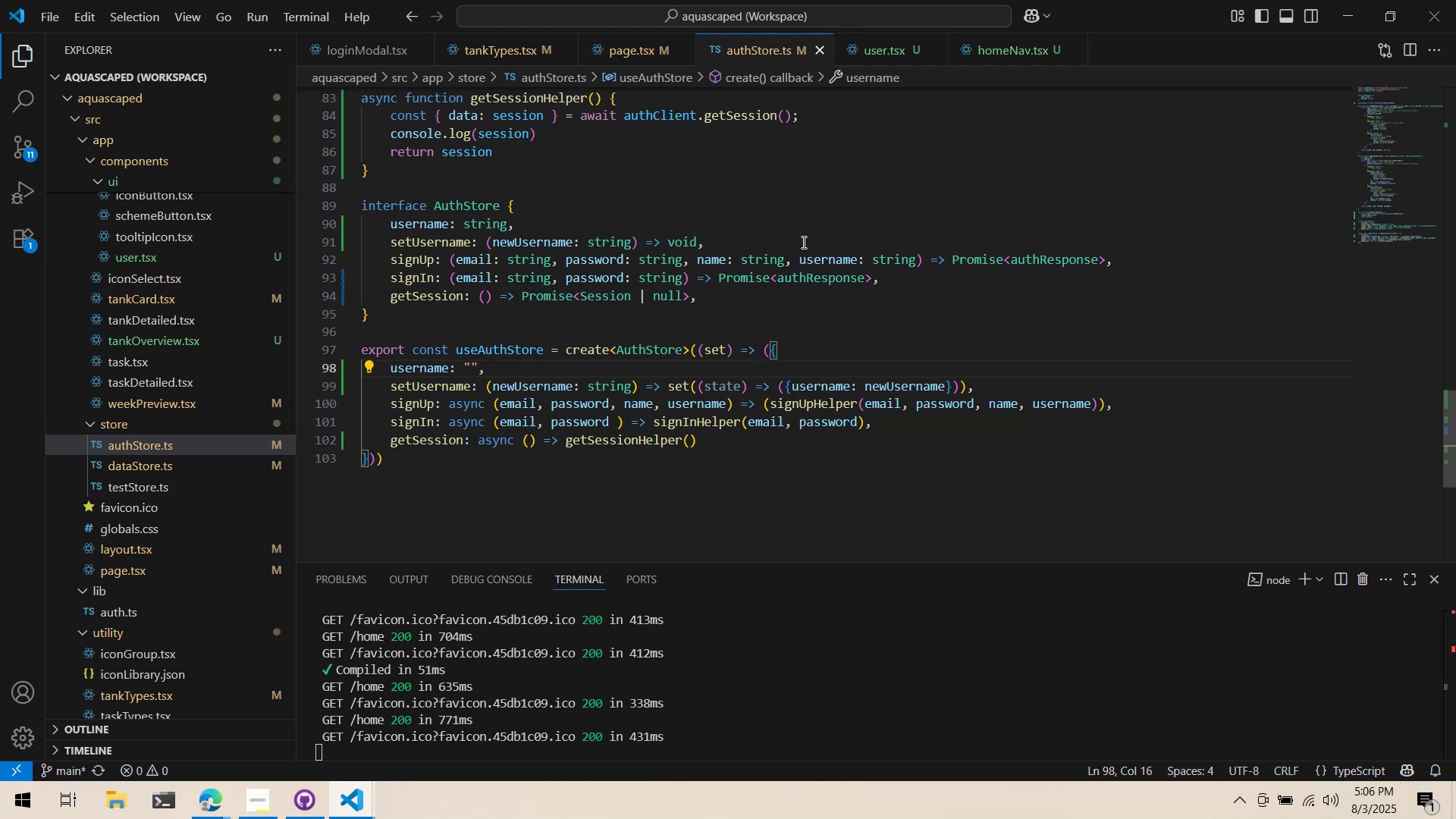 
scroll: coordinate [823, 275], scroll_direction: up, amount: 1.0
 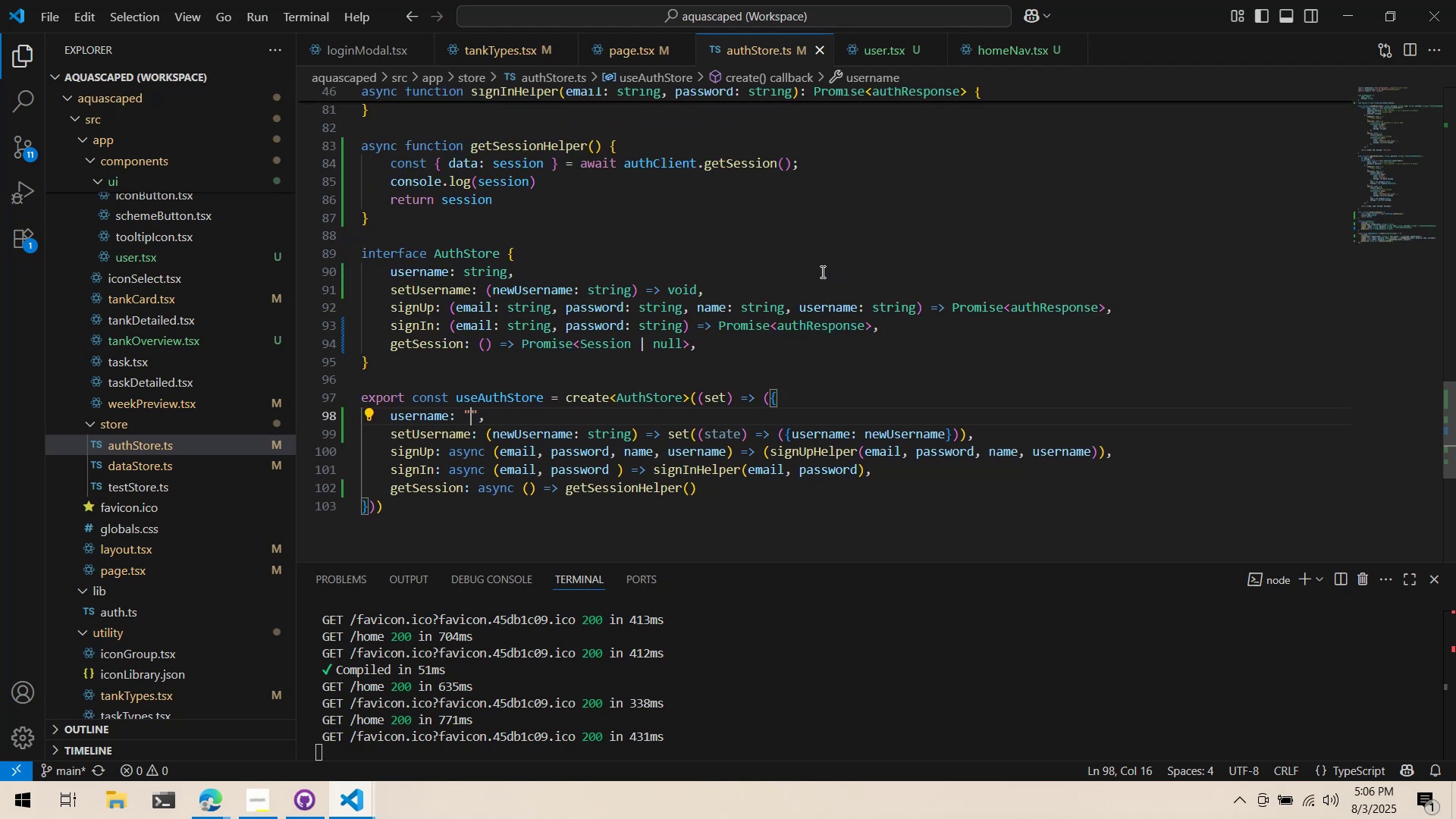 
wait(7.15)
 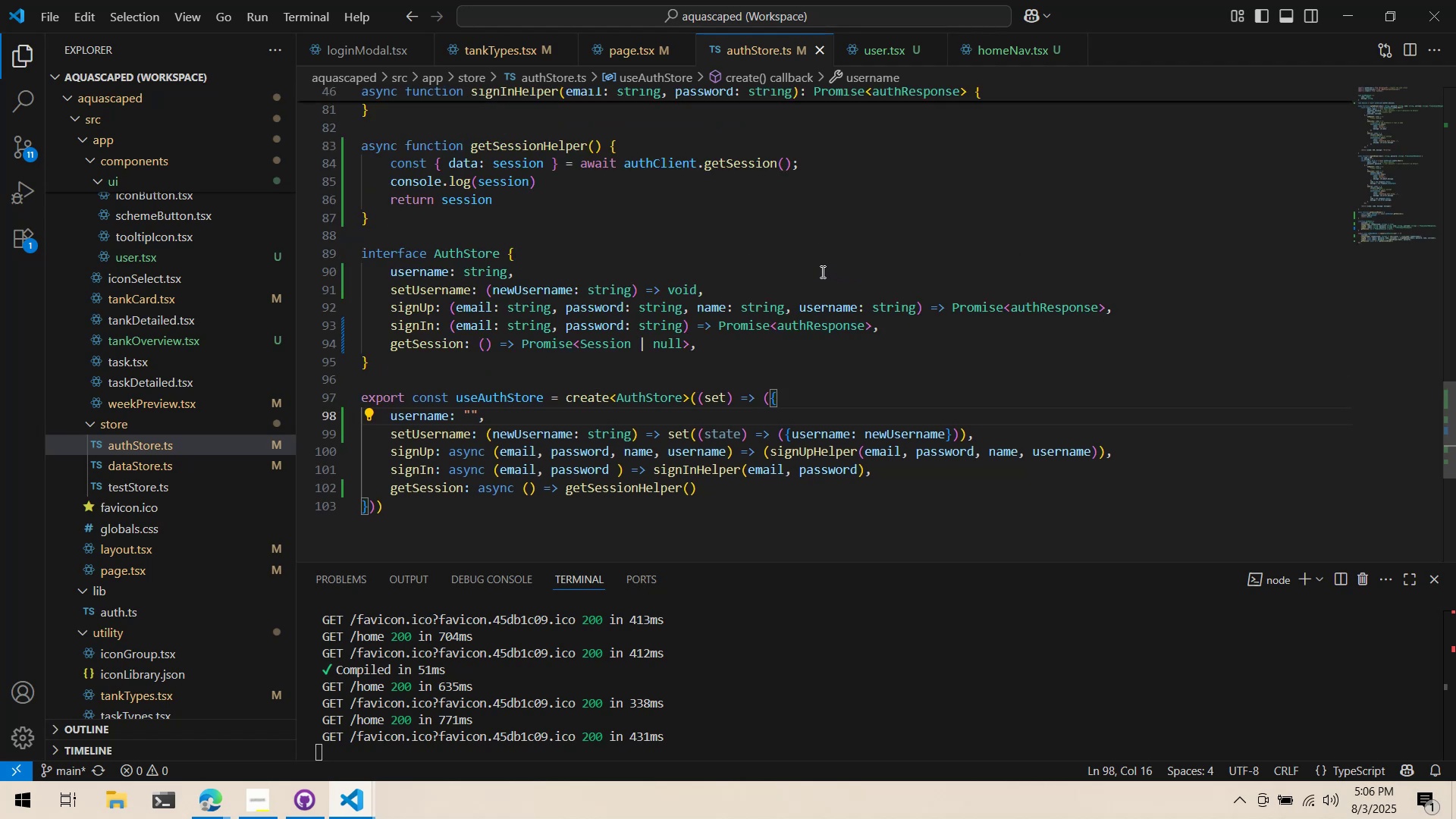 
left_click([616, 416])
 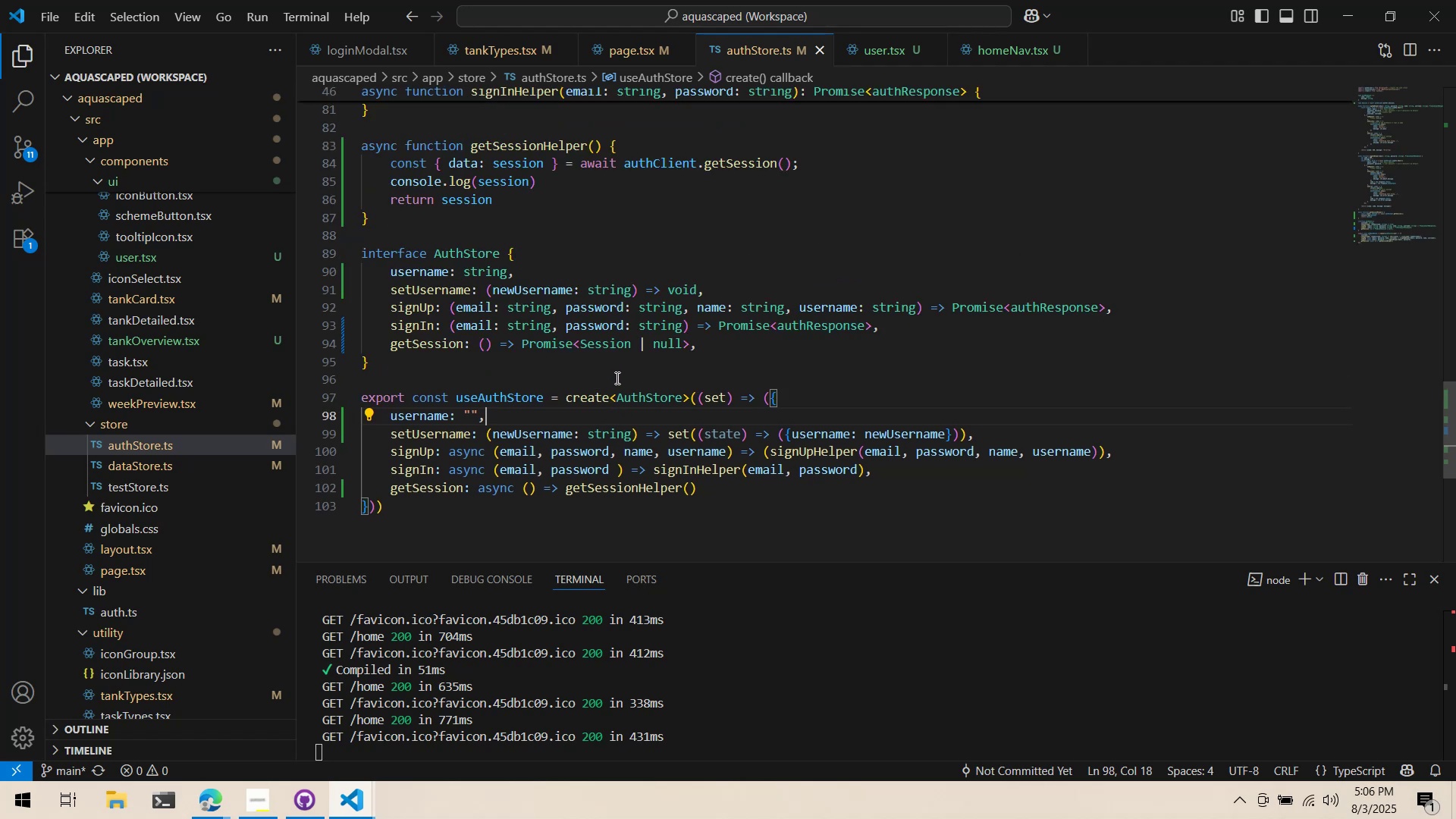 
key(Enter)
 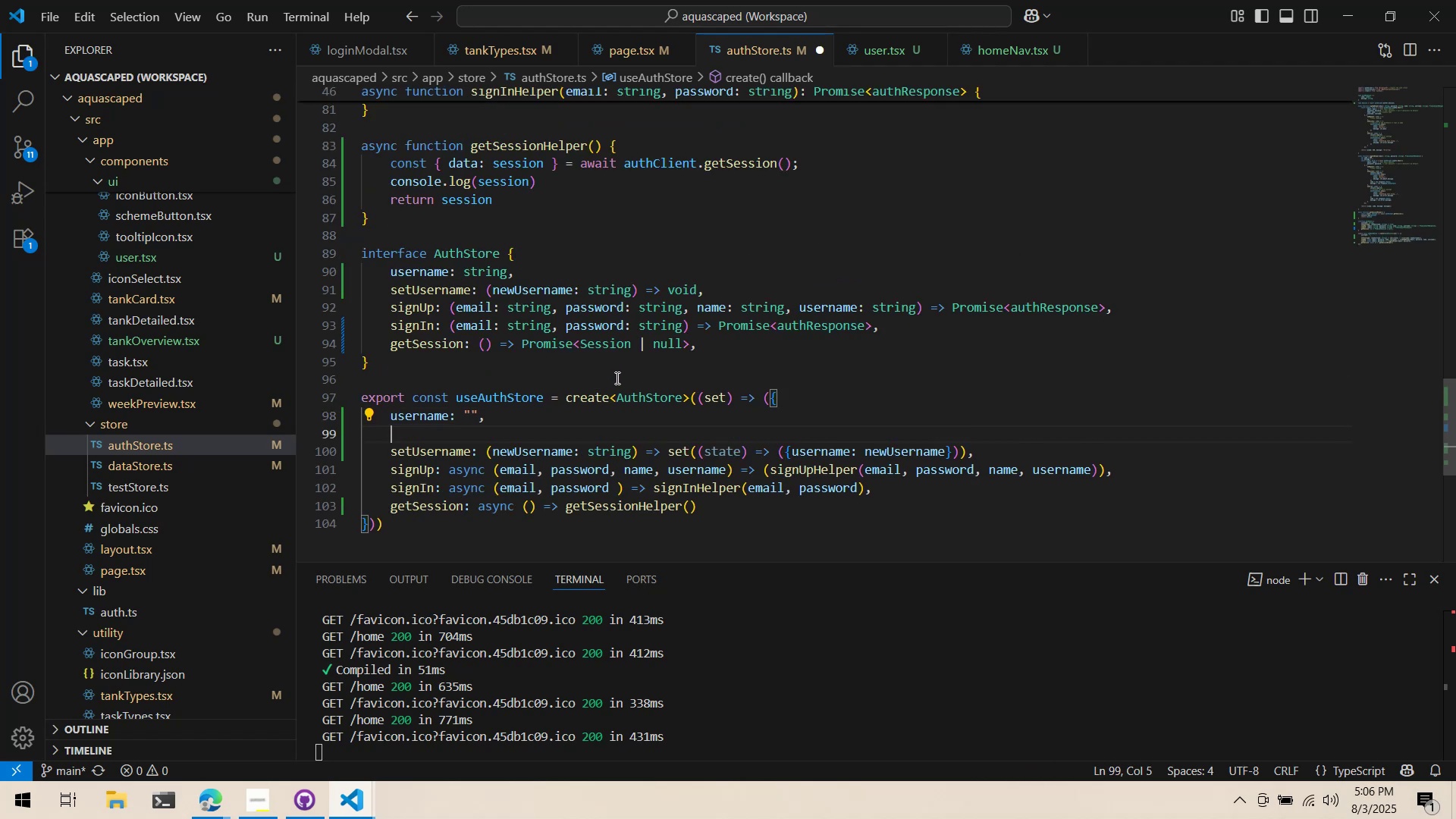 
type(loggedIn: false,)
 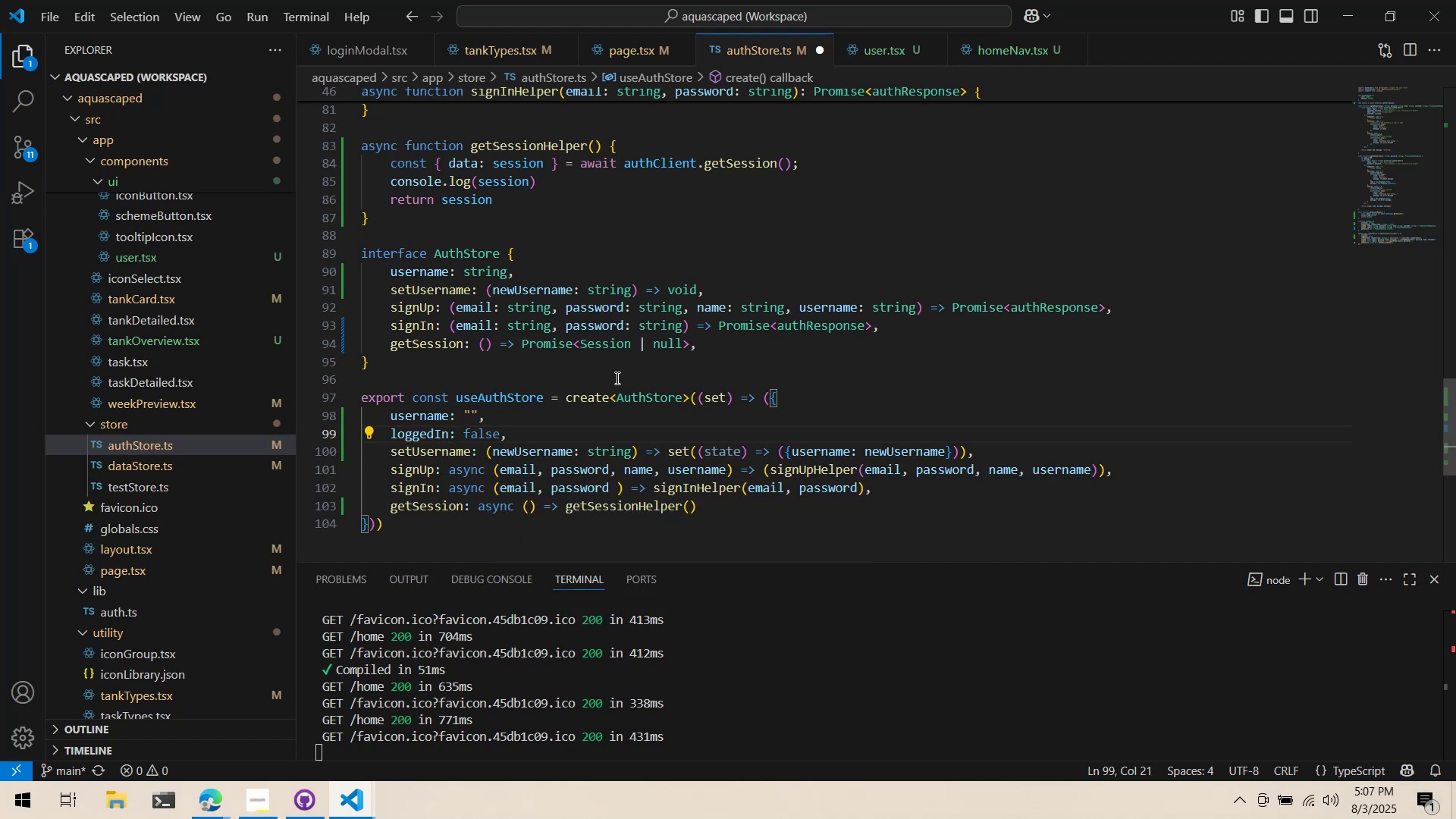 
key(Control+S)
 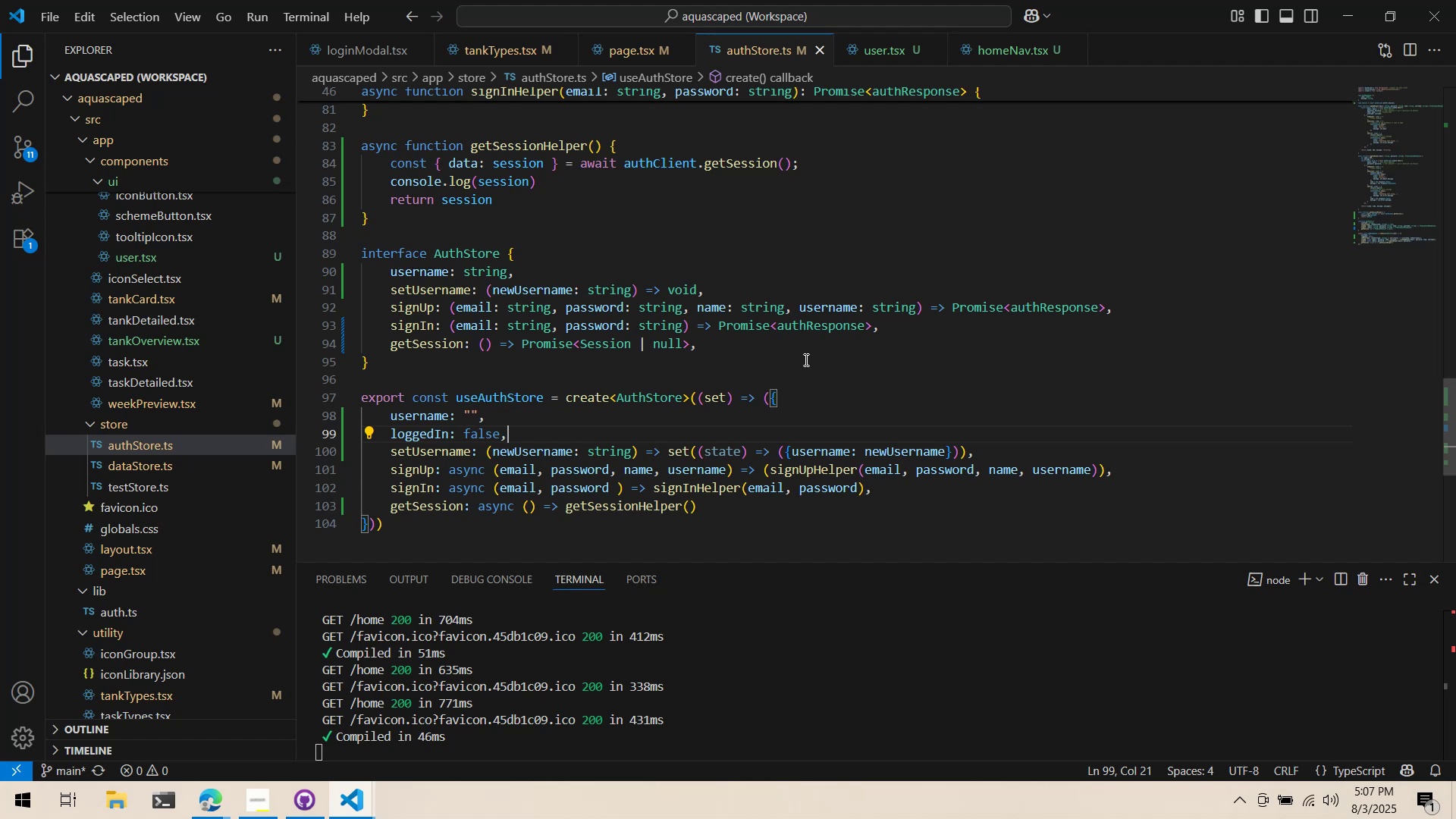 
wait(14.12)
 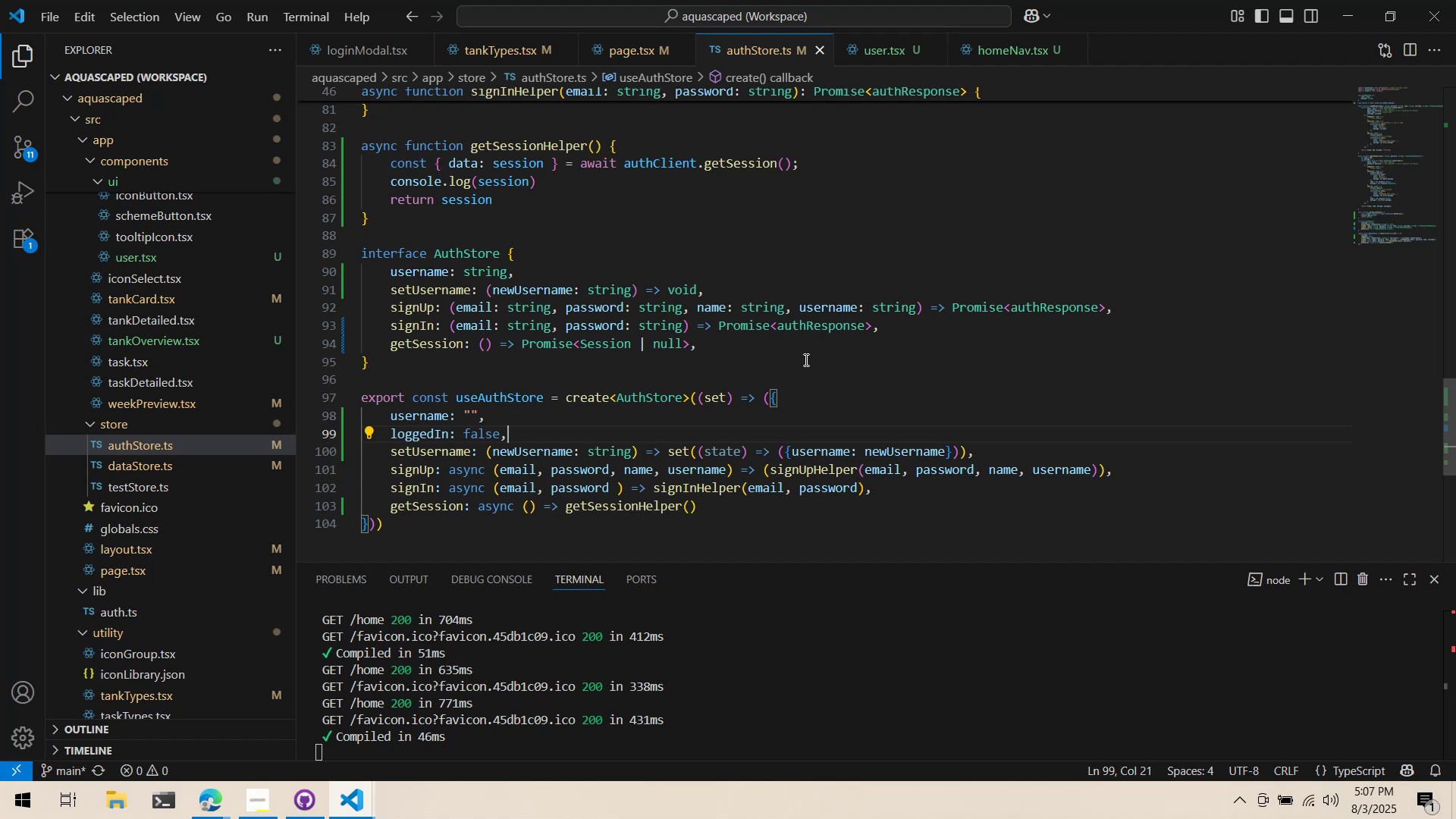 
left_click([718, 275])
 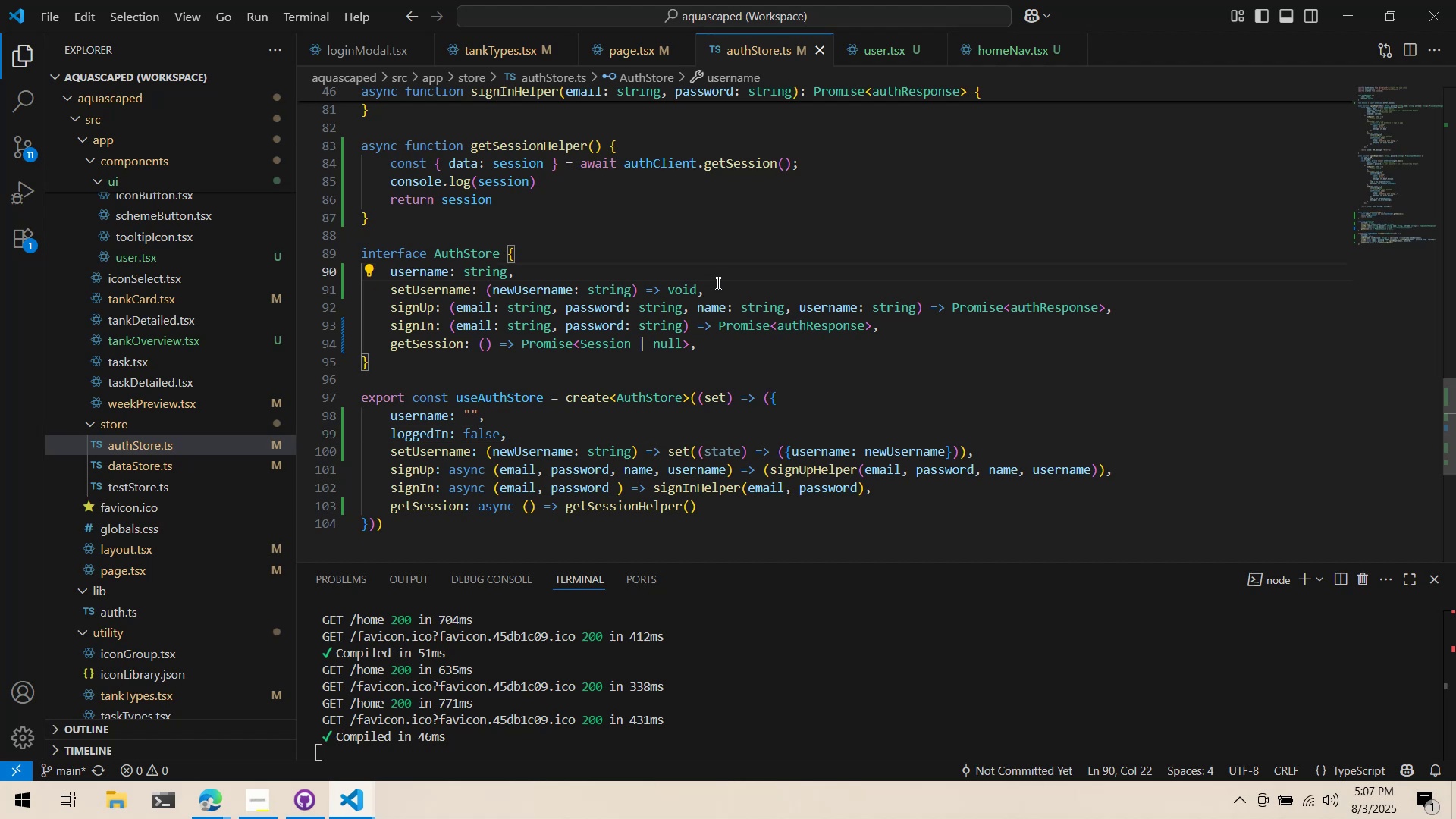 
key(Enter)
 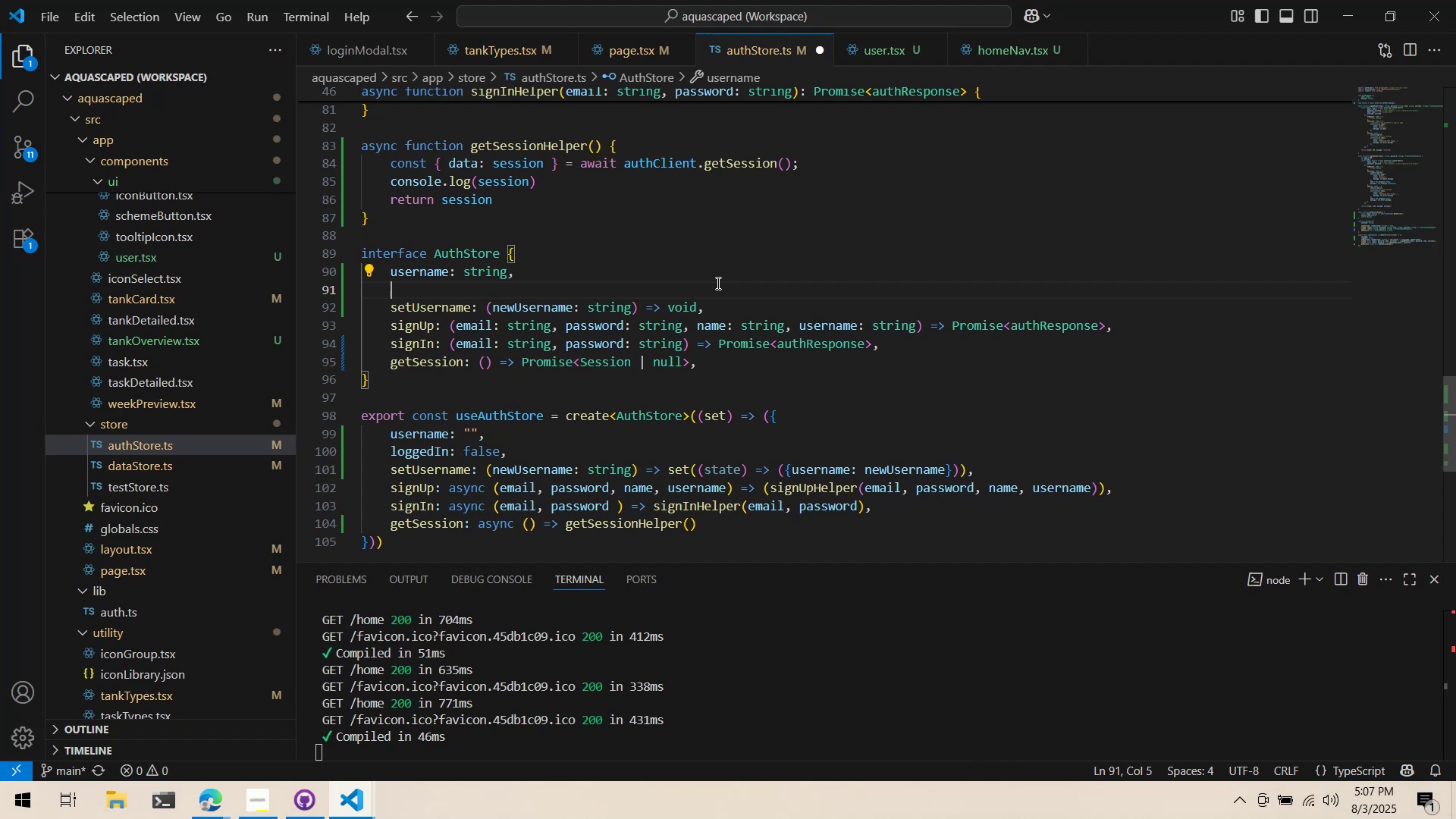 
type(loggedIn: boolean,)
 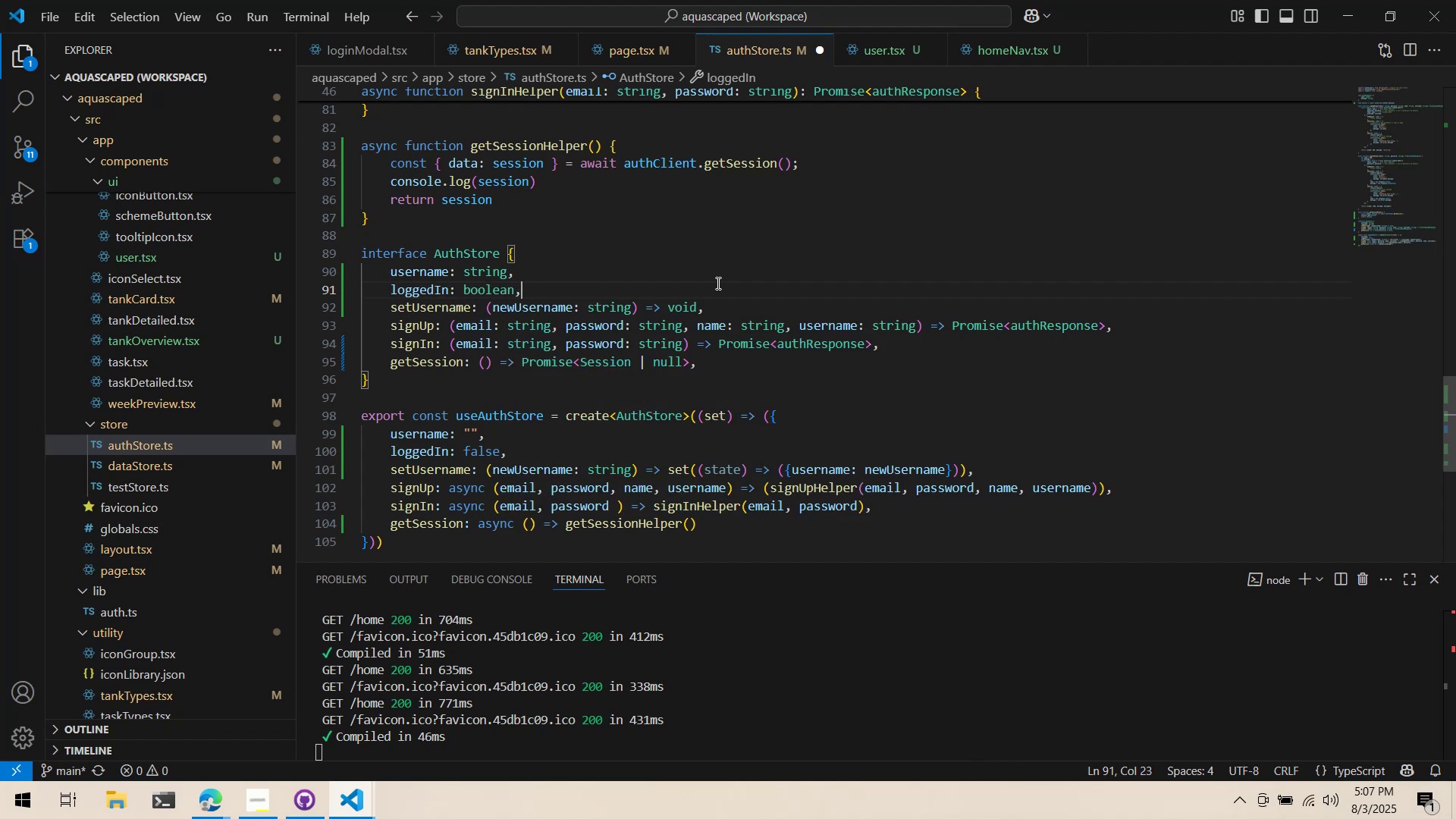 
key(Control+ControlLeft)
 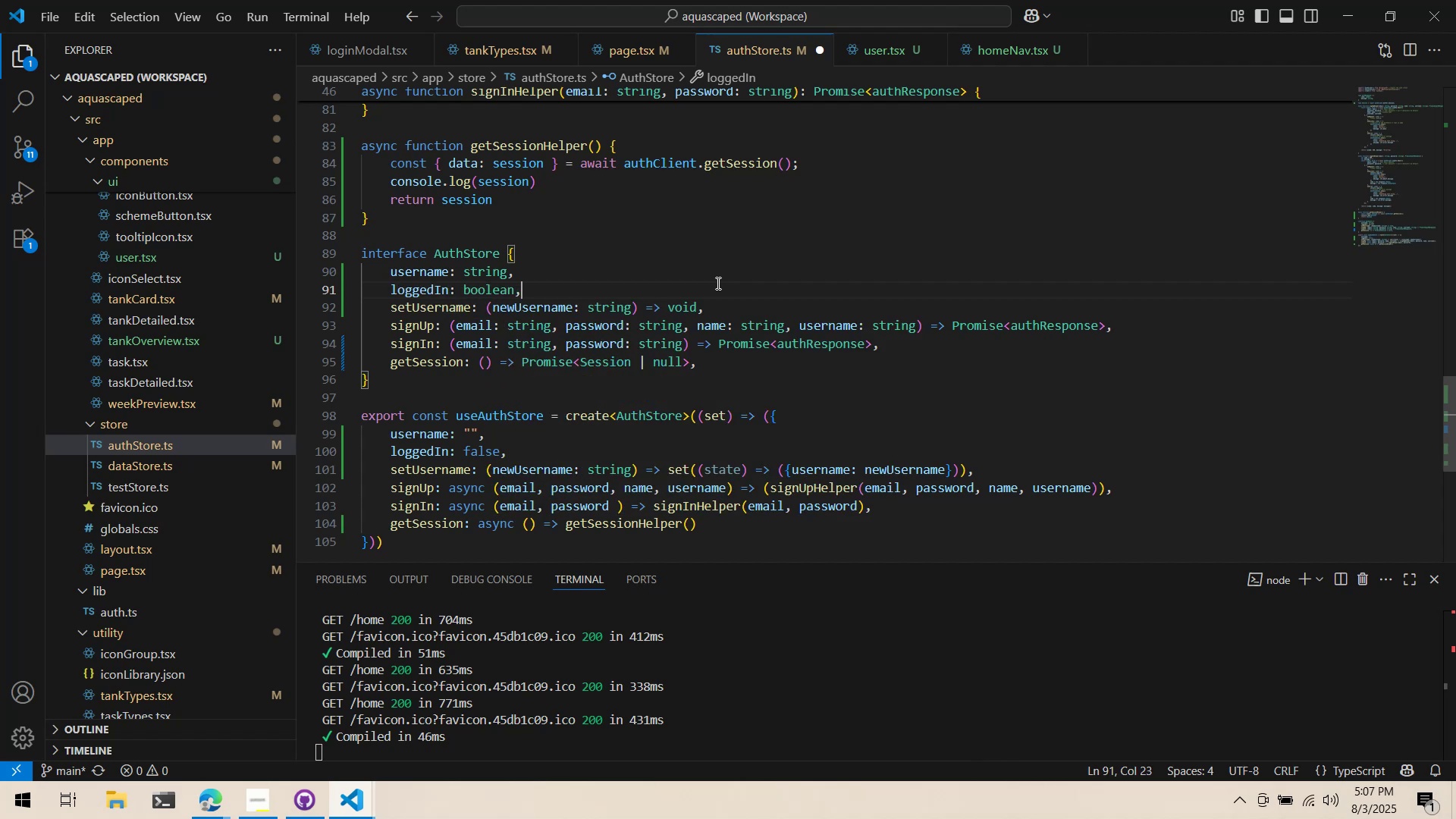 
key(Control+S)
 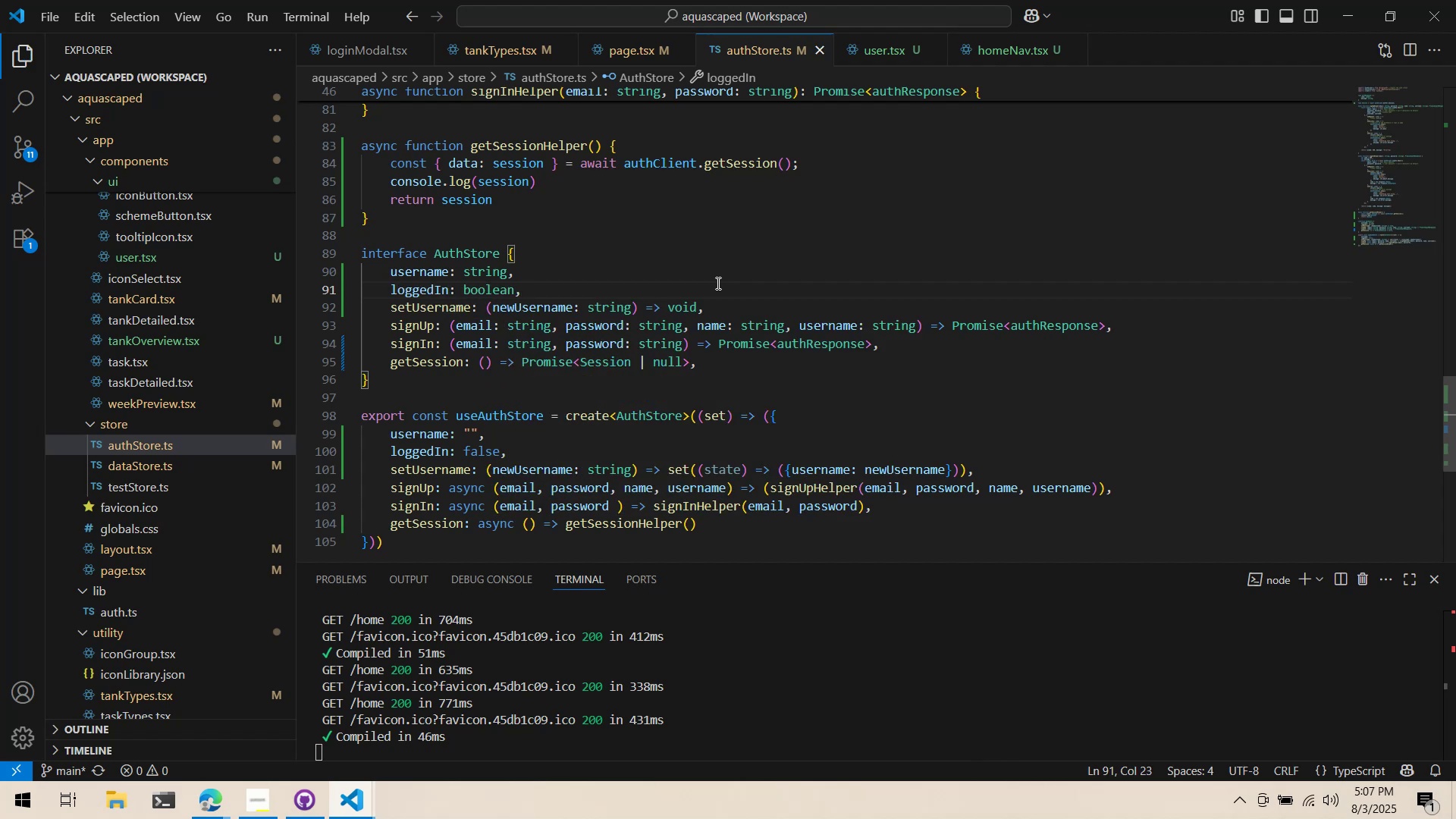 
scroll: coordinate [815, 302], scroll_direction: down, amount: 2.0
 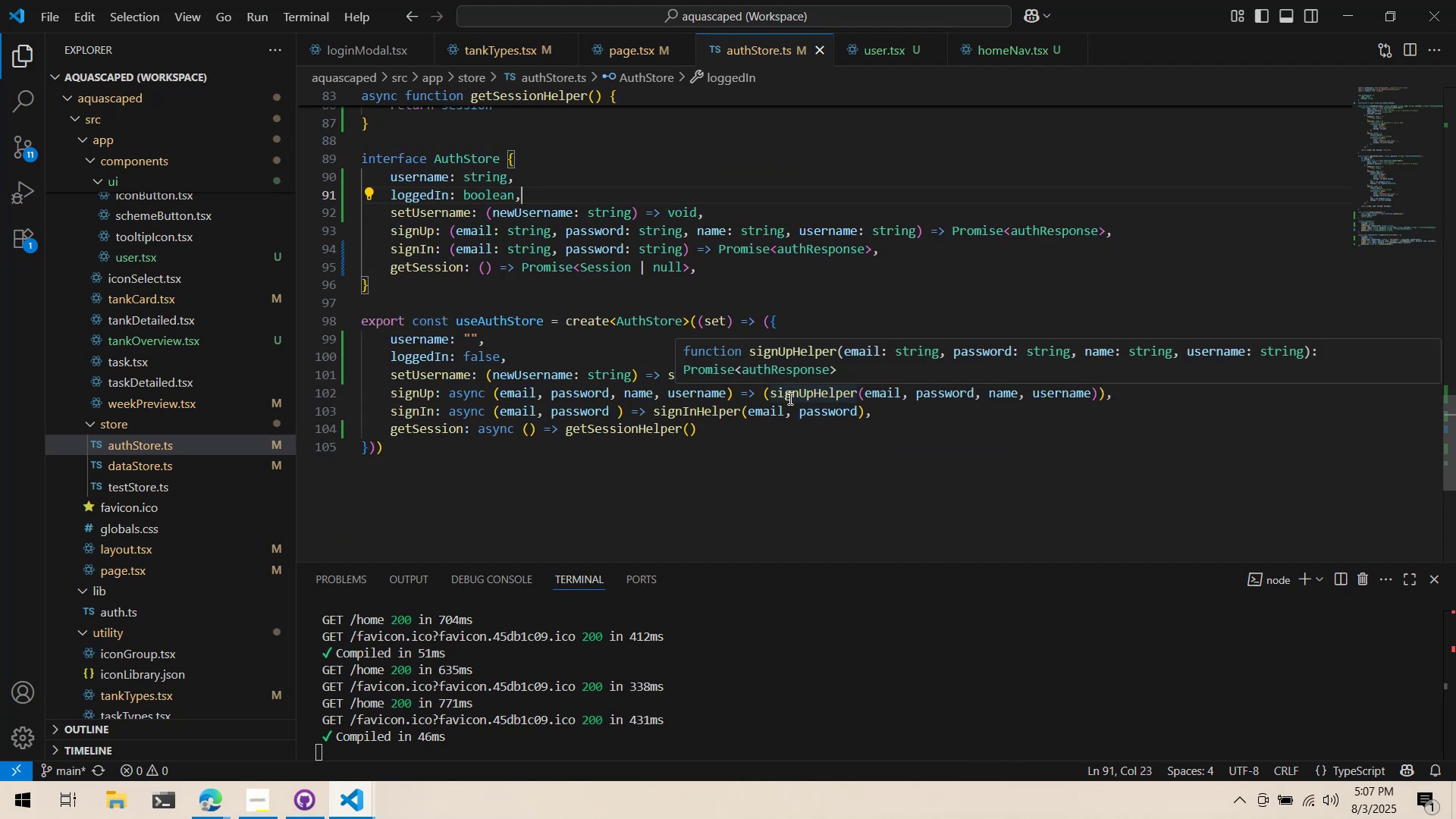 
left_click([774, 423])
 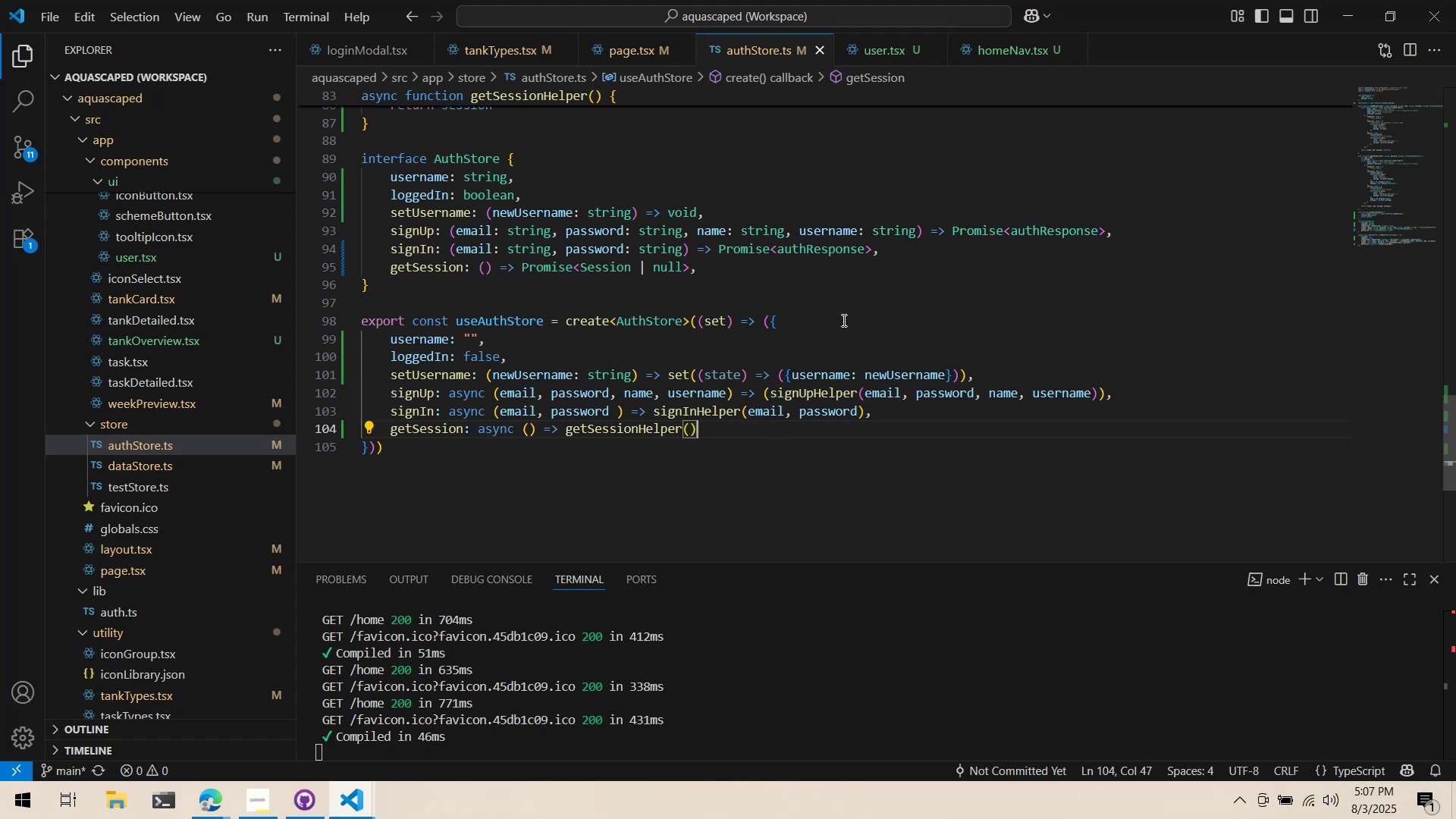 
wait(9.07)
 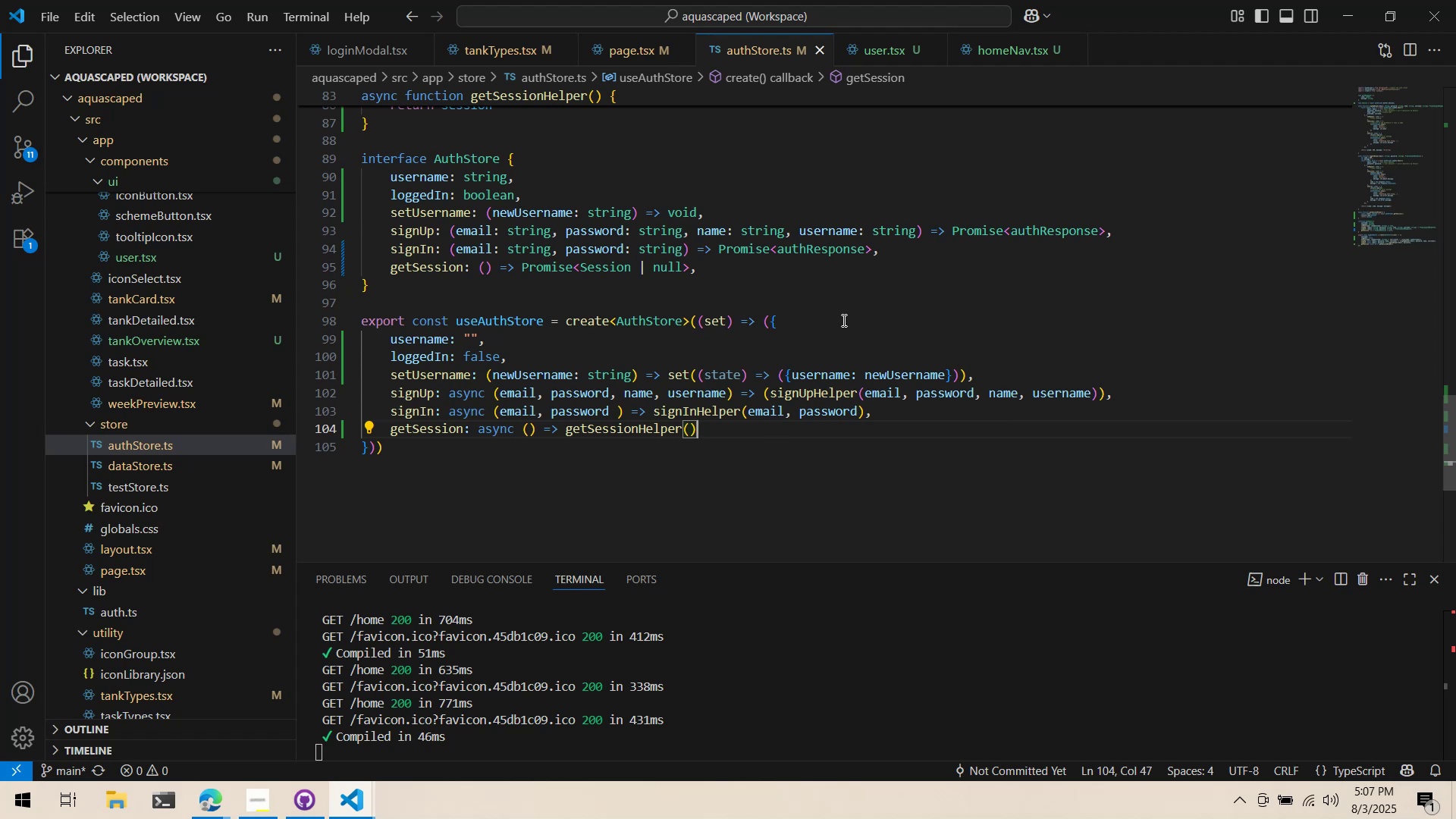 
left_click([764, 212])
 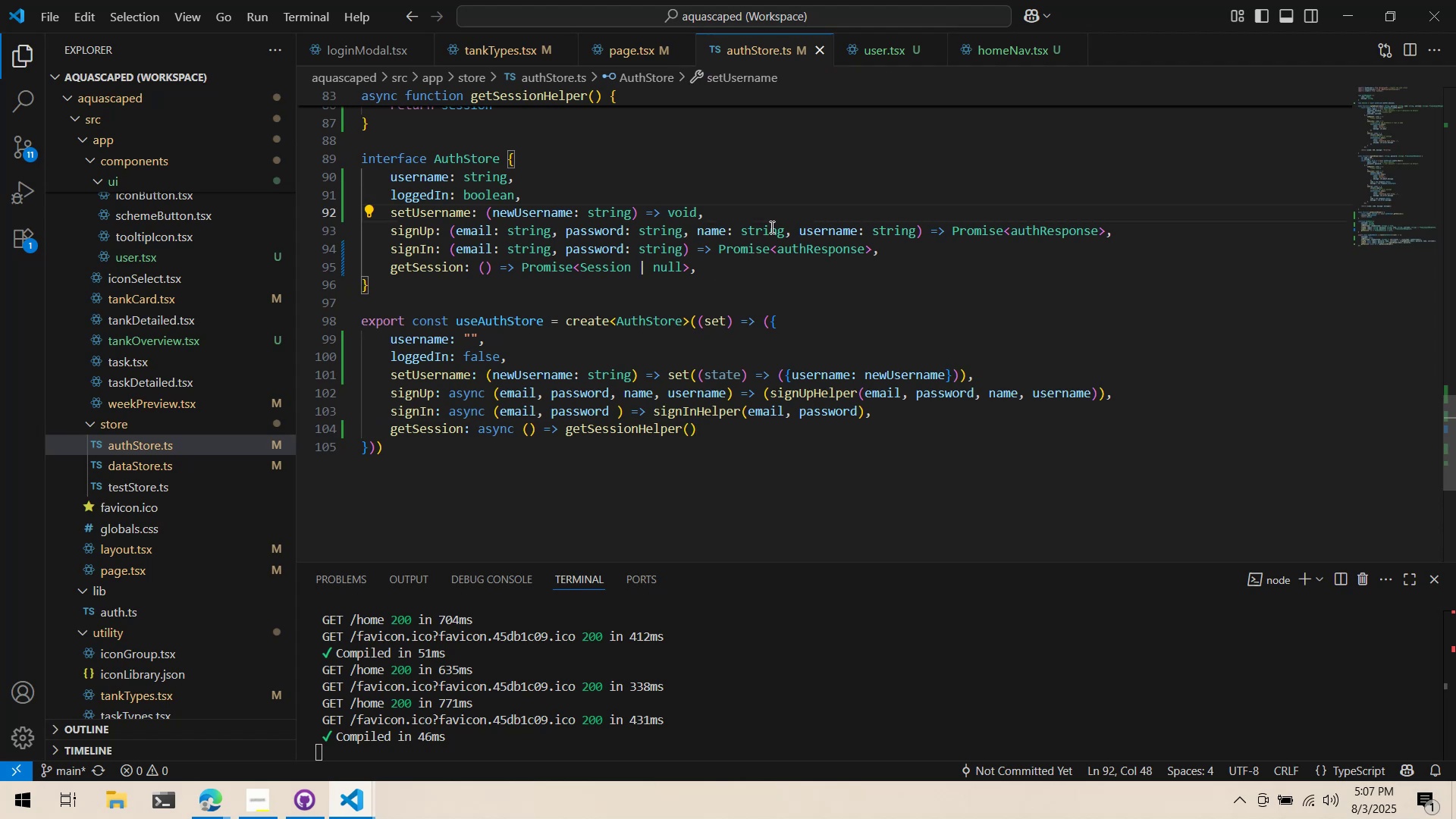 
key(Enter)
 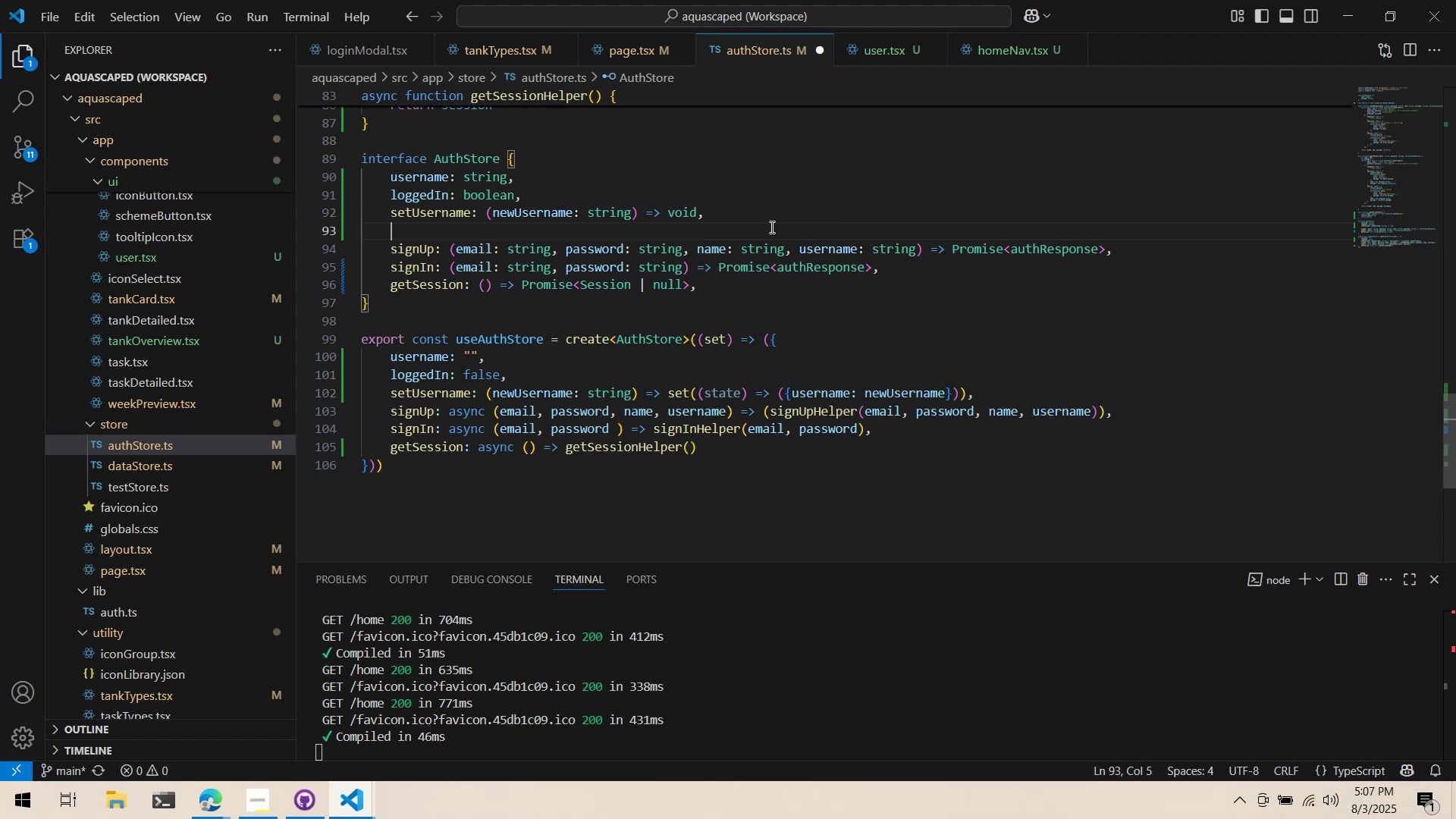 
type(setLoggedIn: ()
 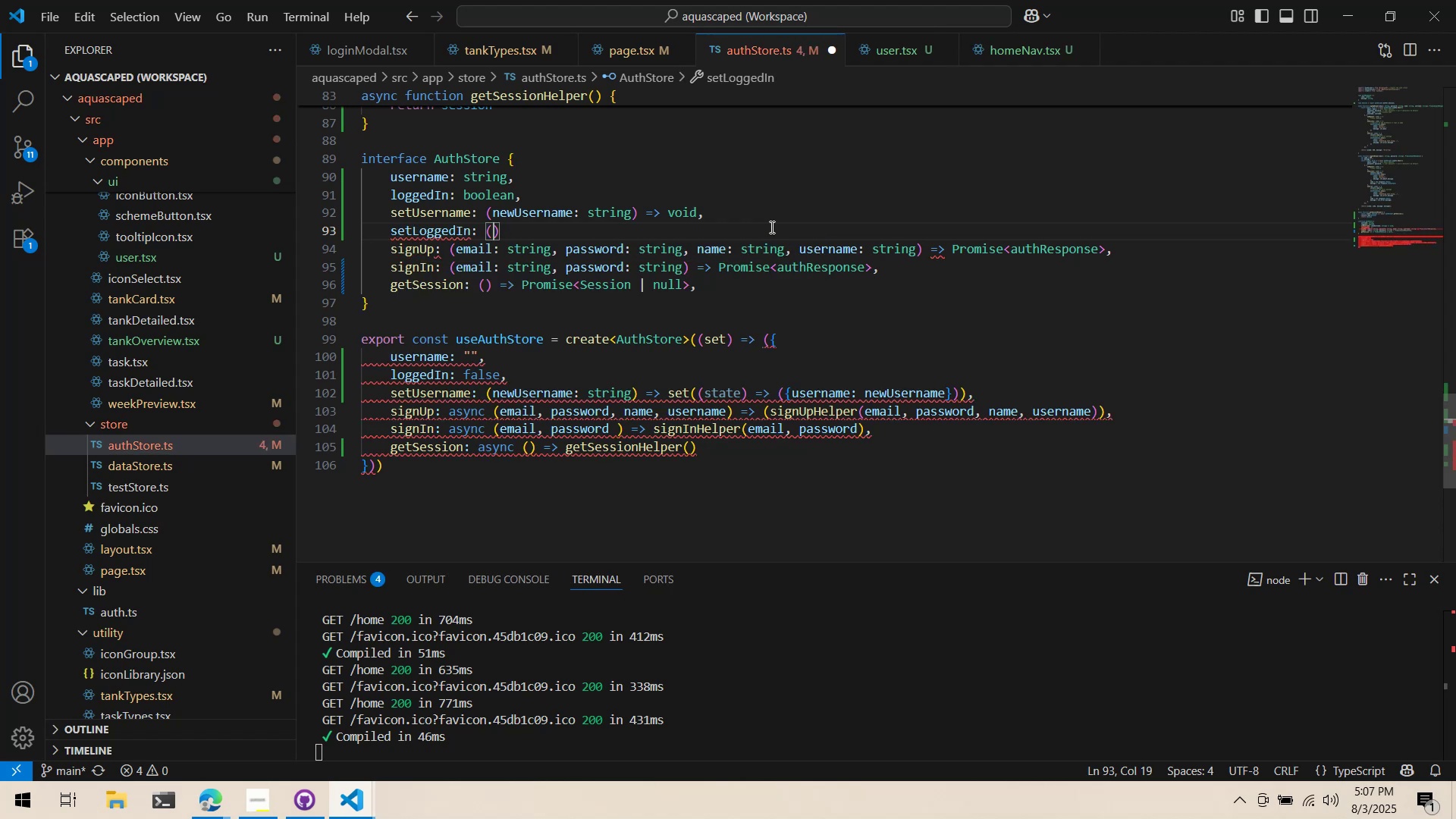 
wait(9.03)
 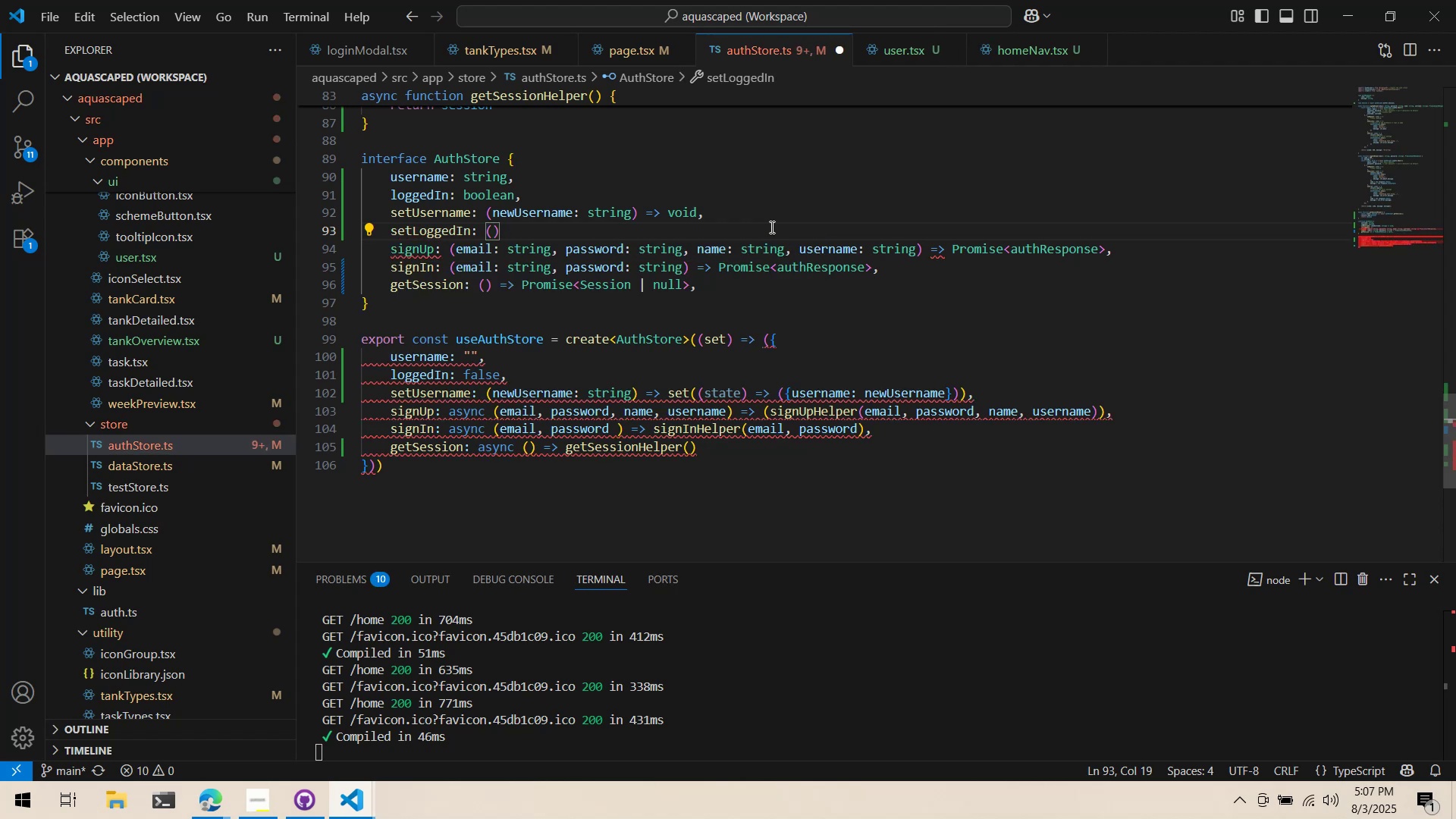 
type(status: boolean )
key(Backspace)
type( )
key(Backspace)
 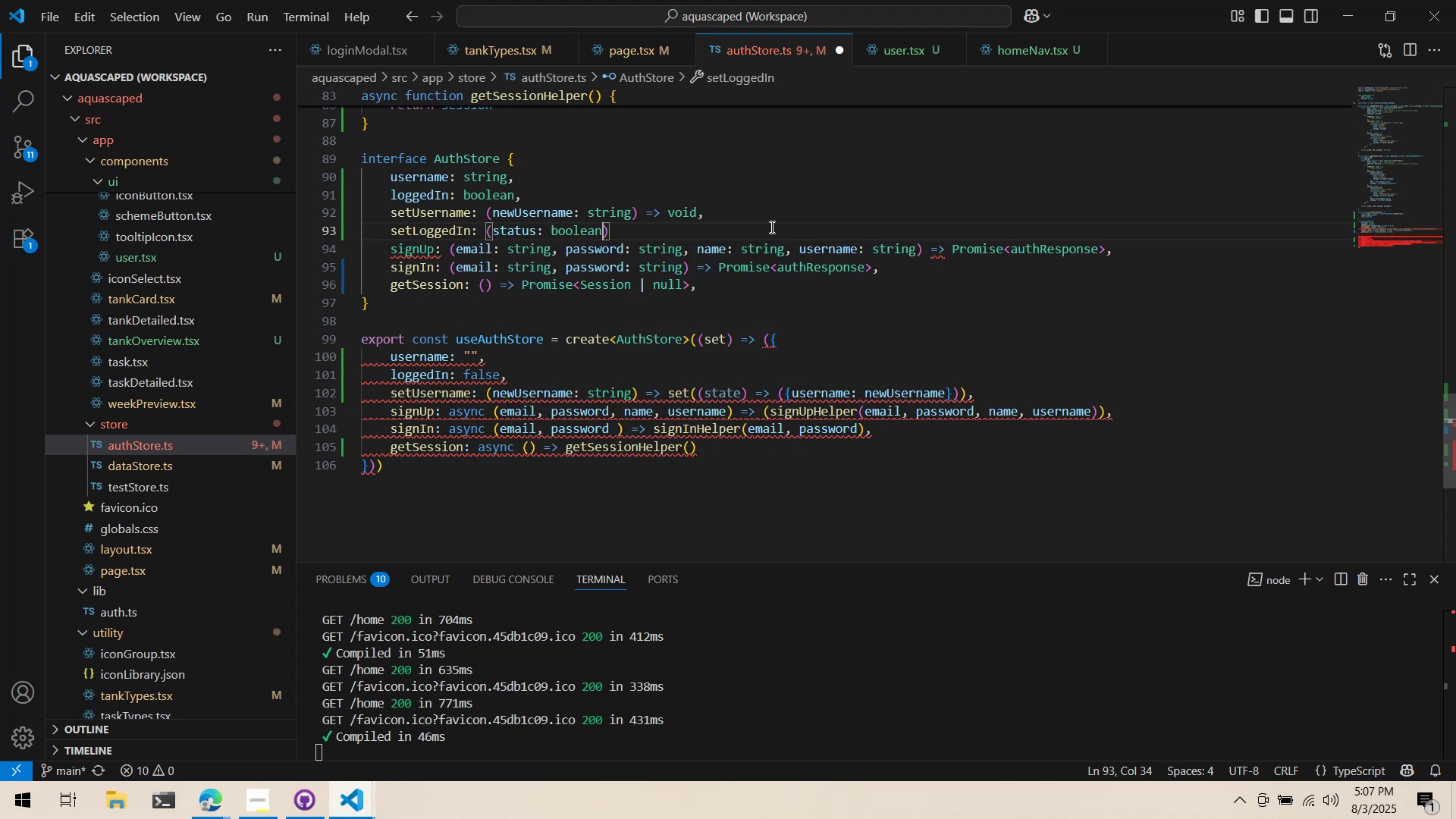 
key(ArrowRight)
 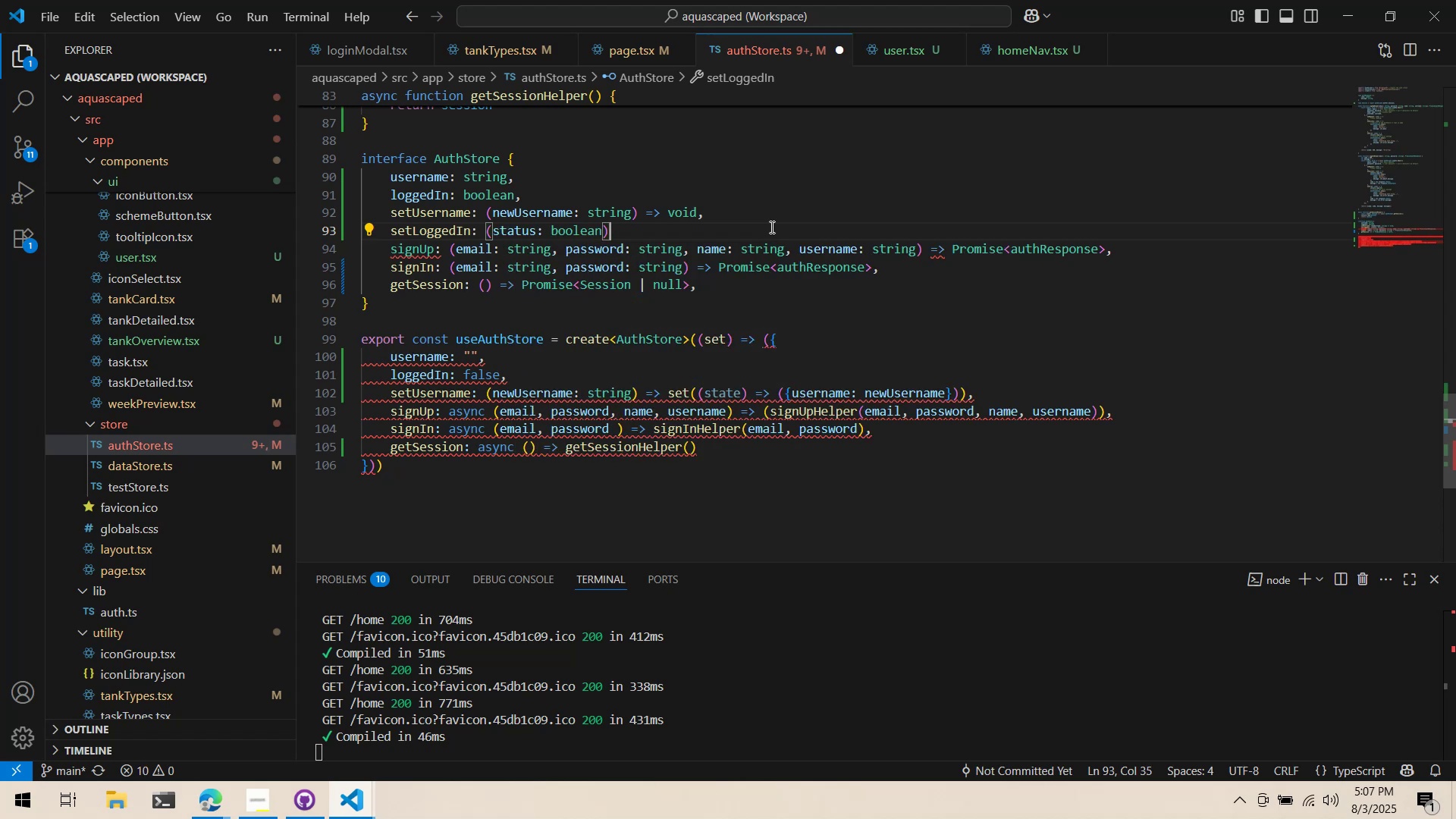 
type( => void,)
 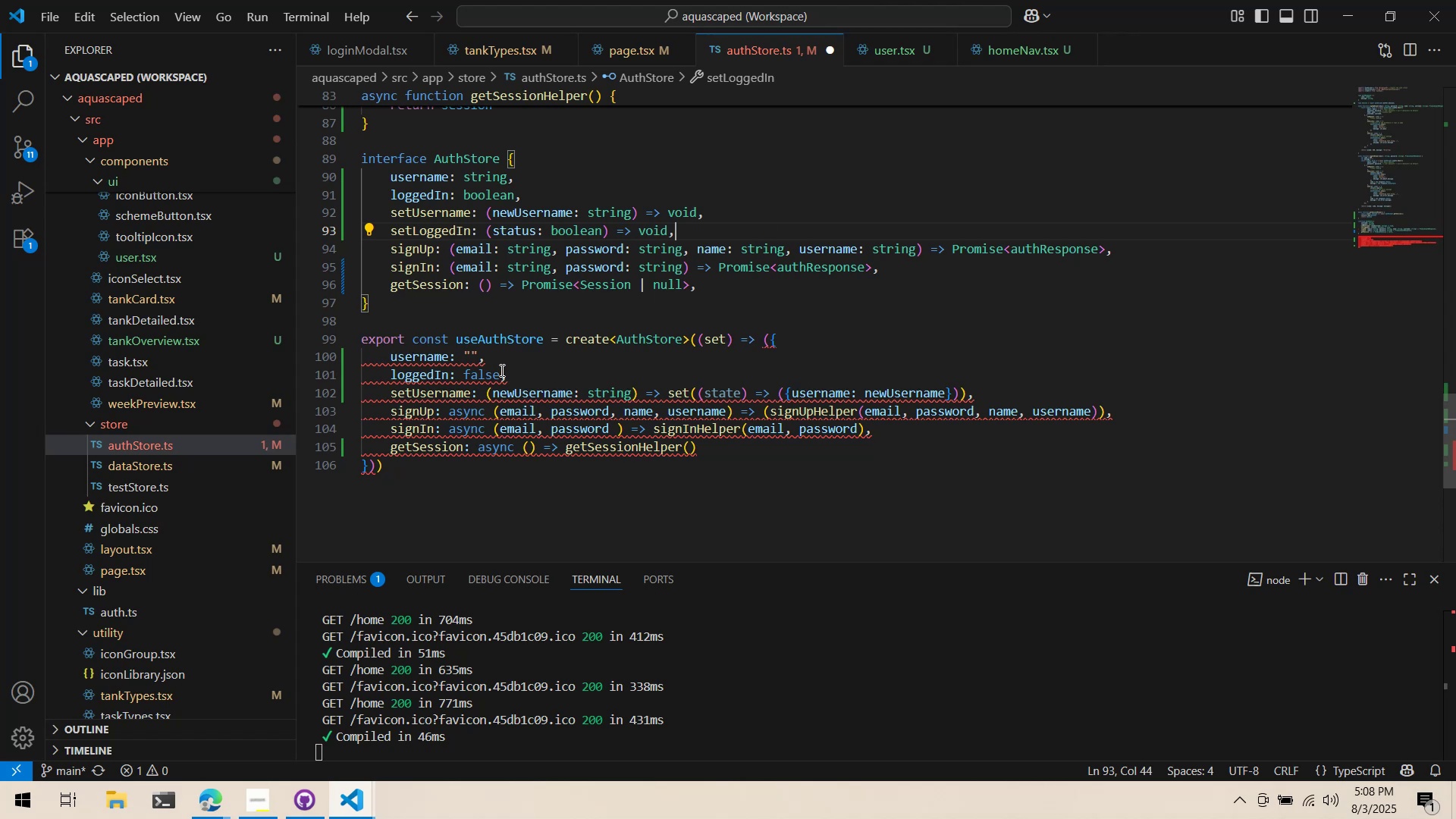 
left_click([540, 374])
 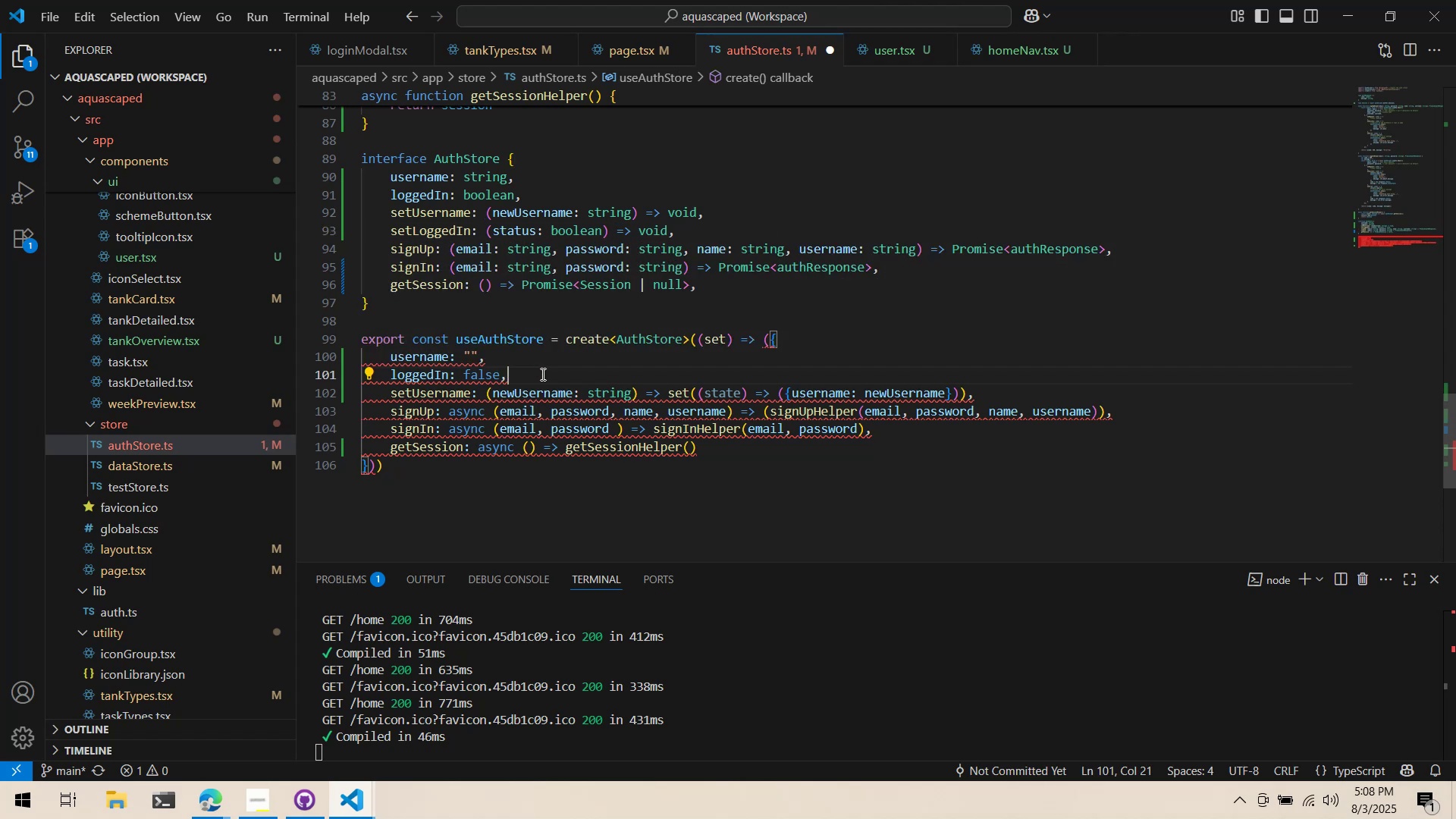 
key(Enter)
 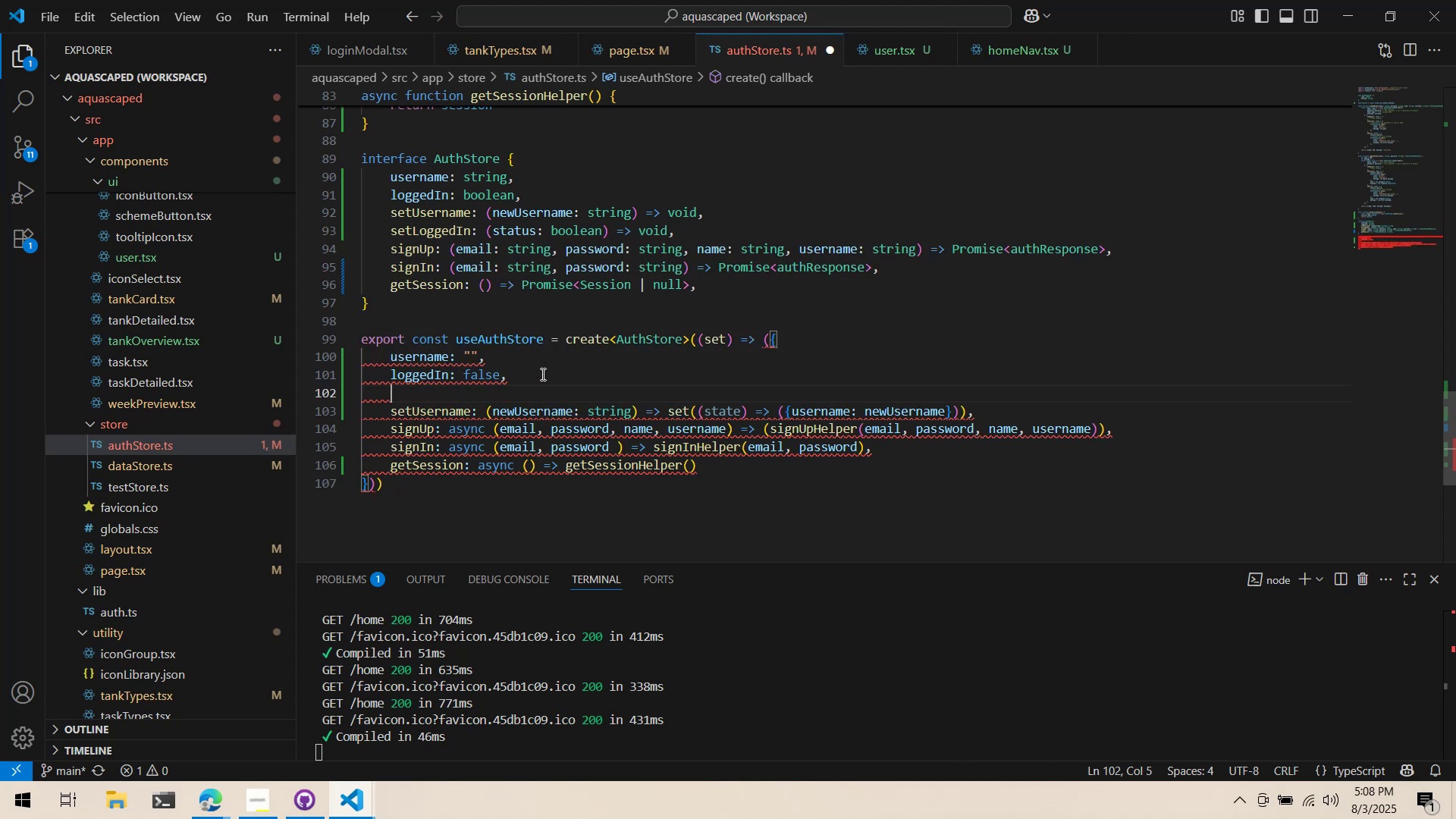 
key(Control+ControlLeft)
 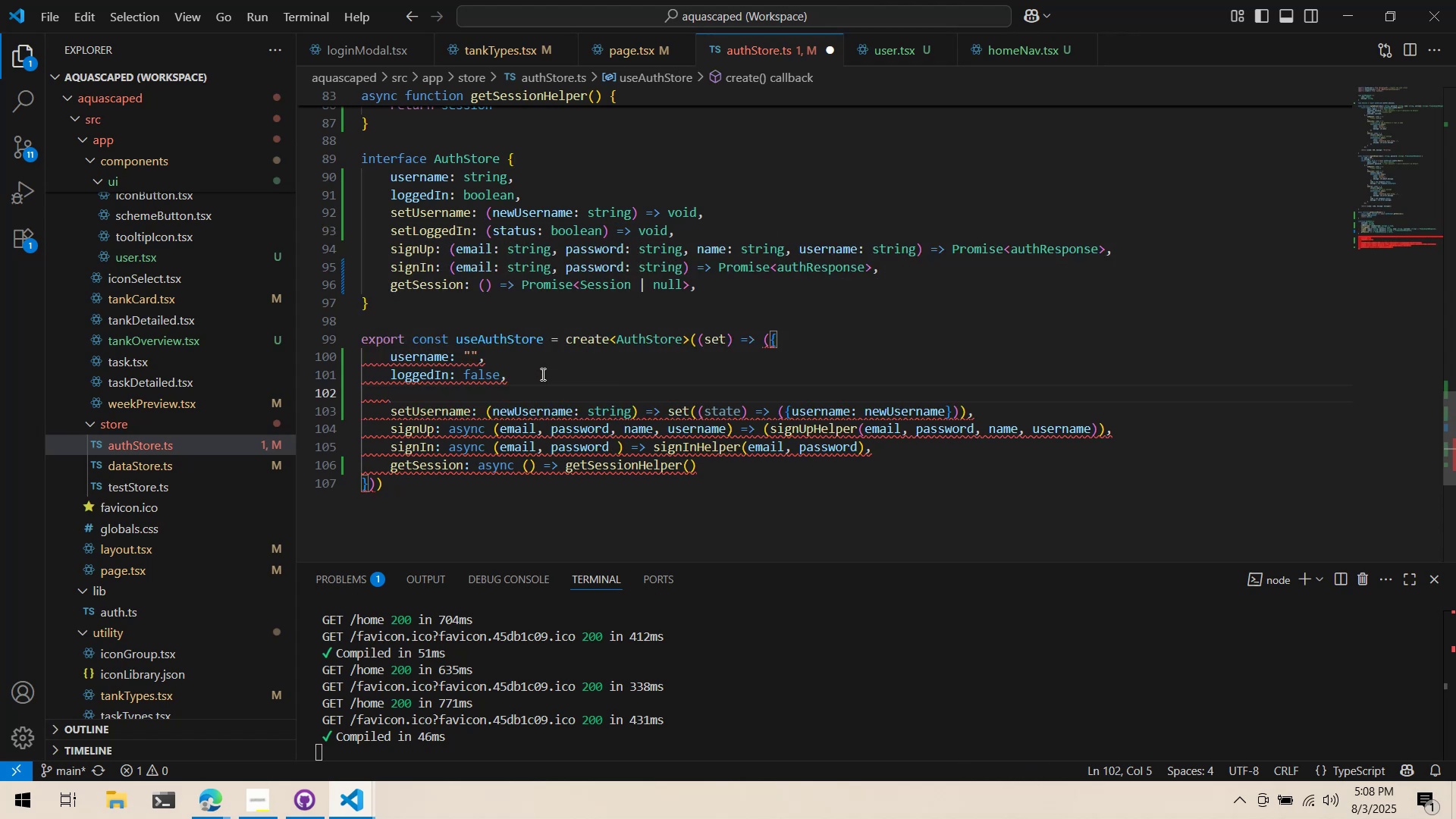 
key(Control+Z)
 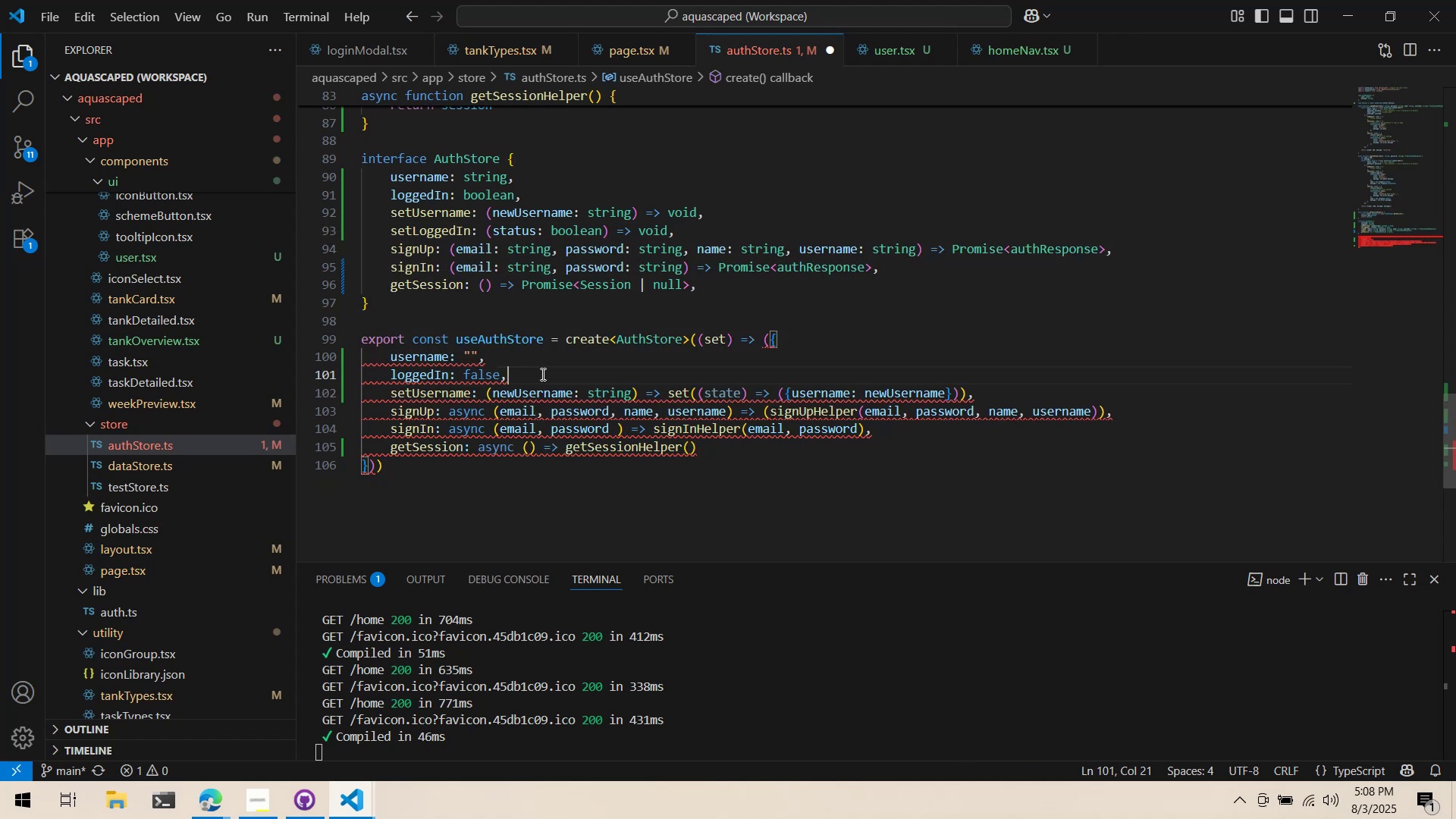 
key(ArrowDown)
 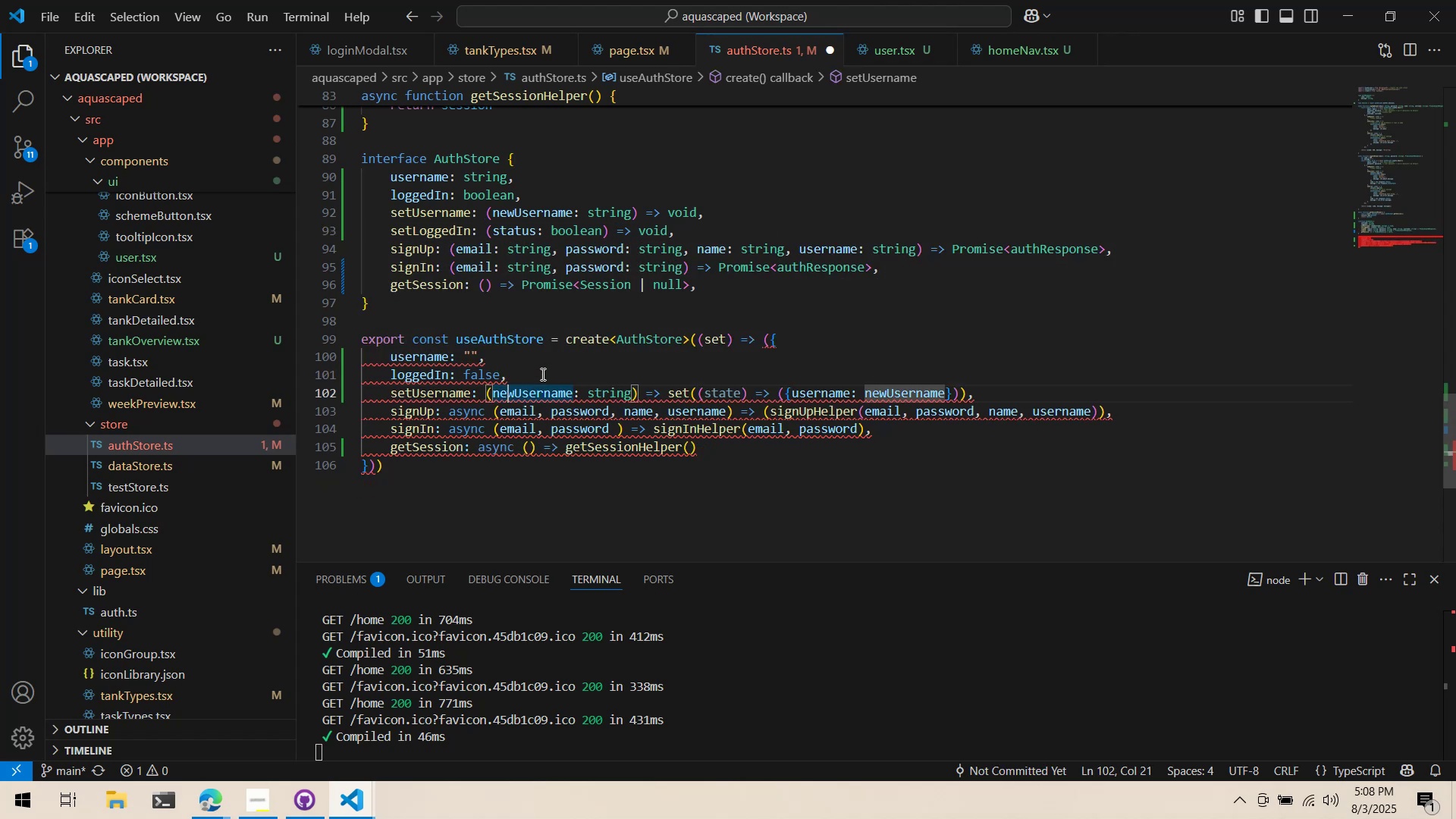 
key(ArrowLeft)
 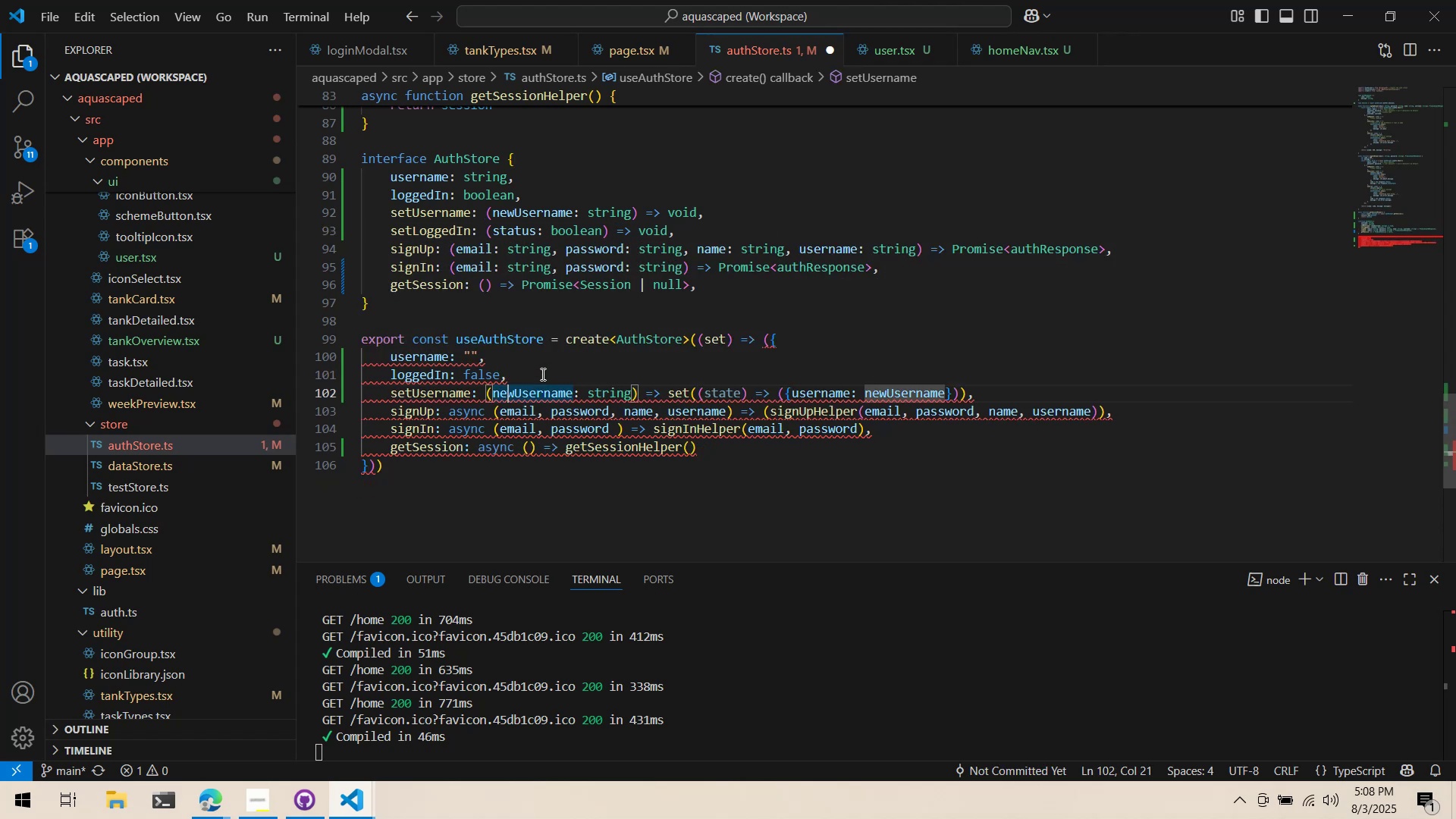 
key(Control+ArrowDown)
 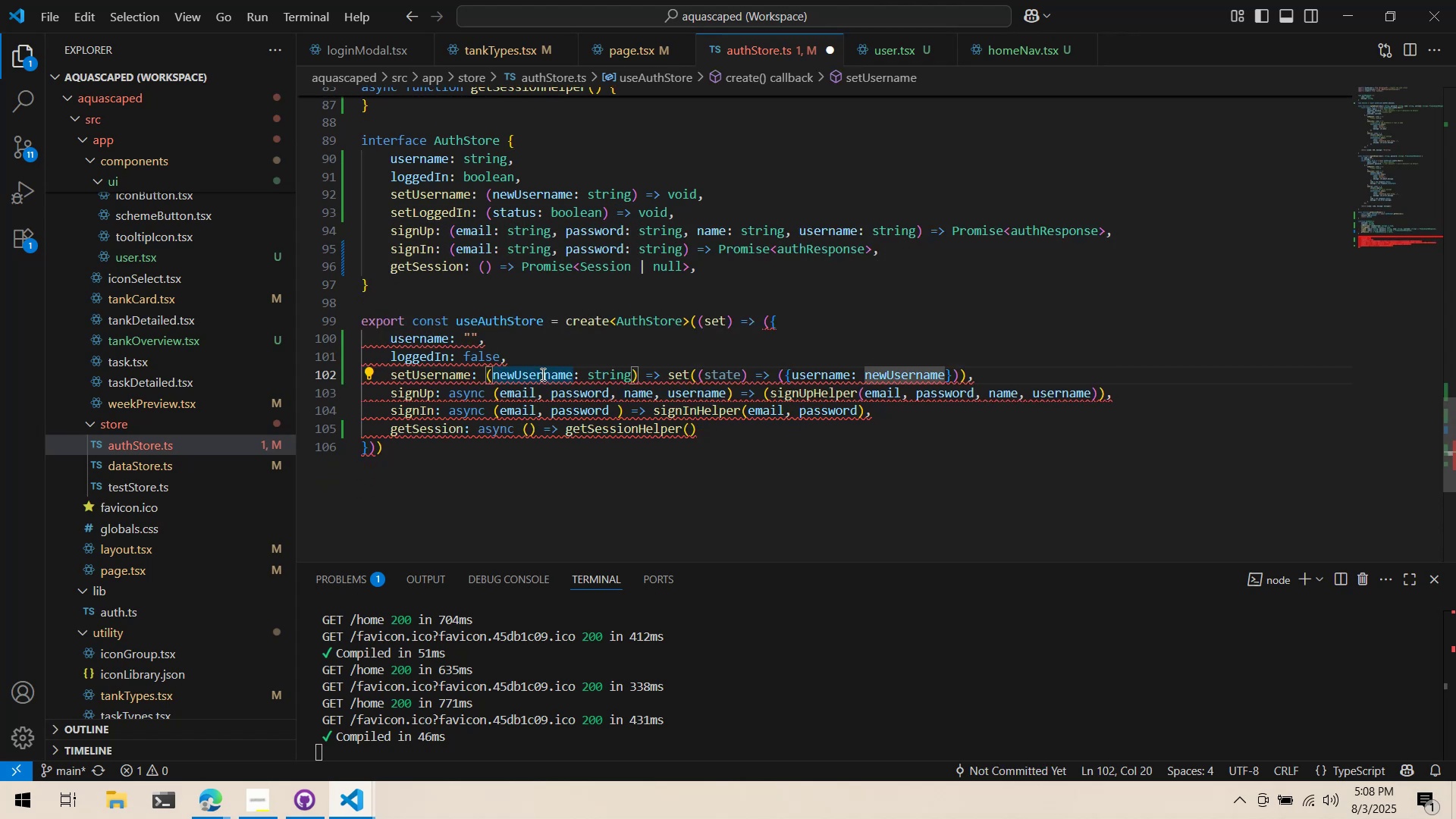 
key(ArrowDown)
 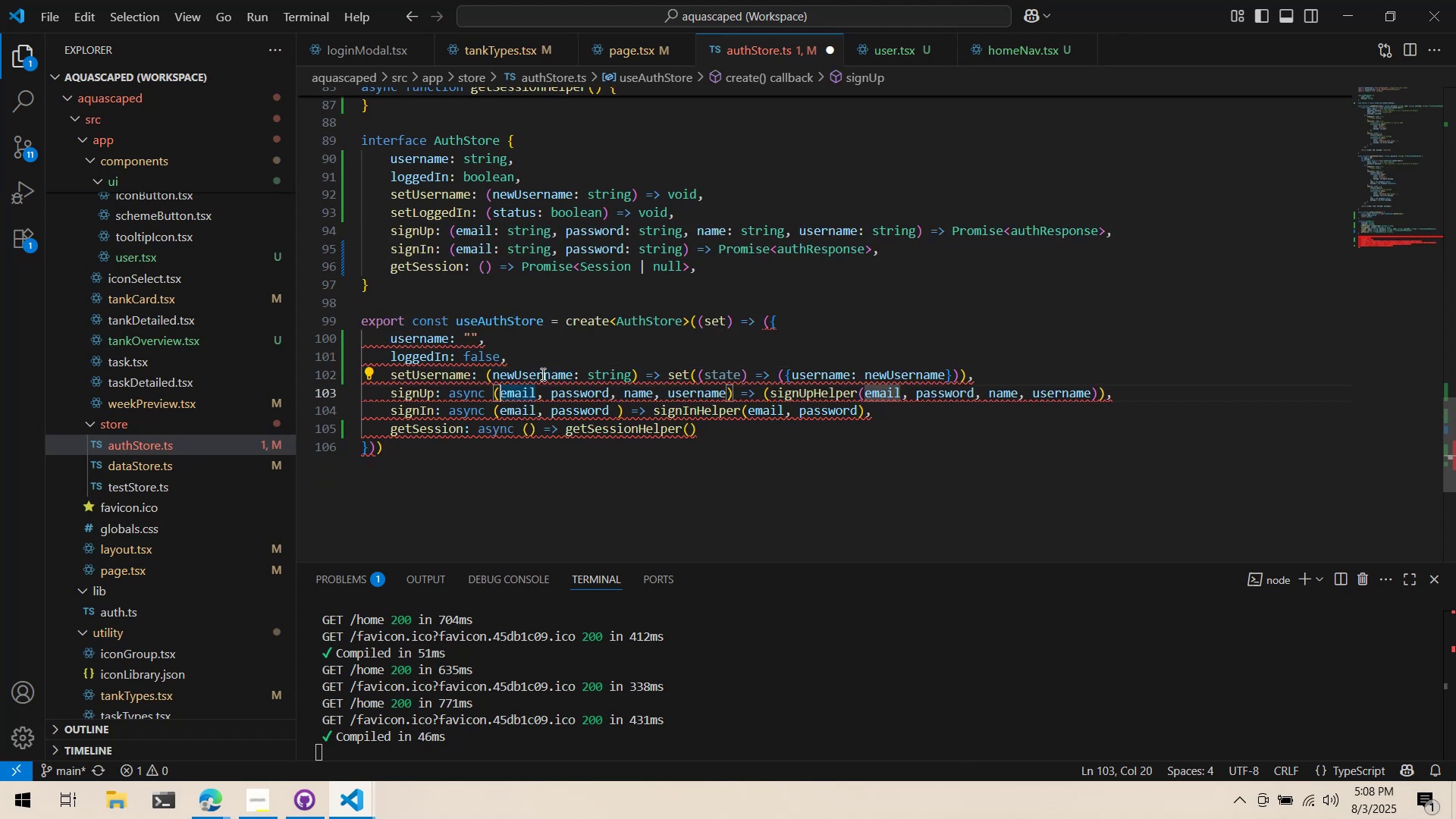 
key(Control+ArrowLeft)
 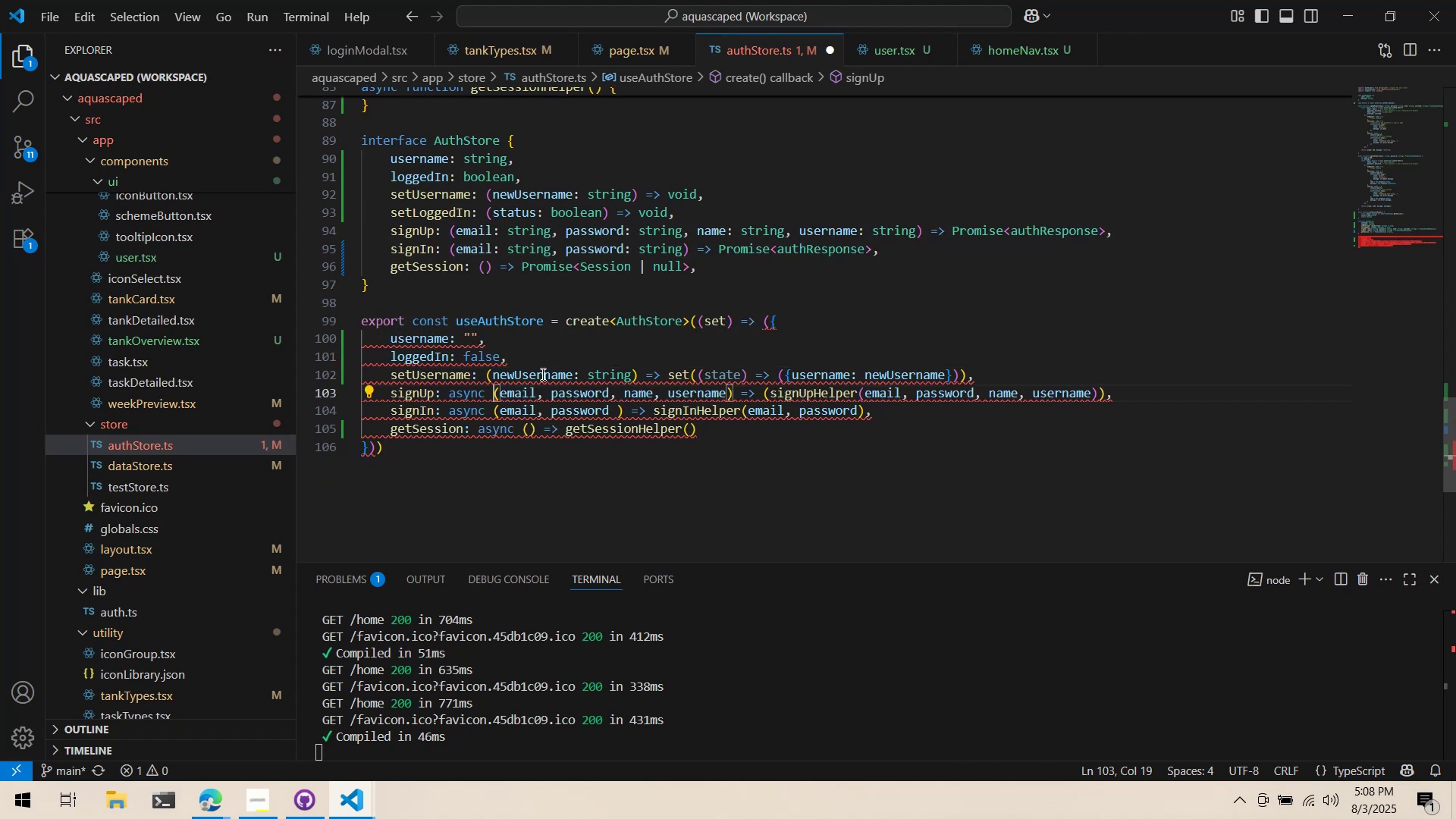 
key(Control+ArrowLeft)
 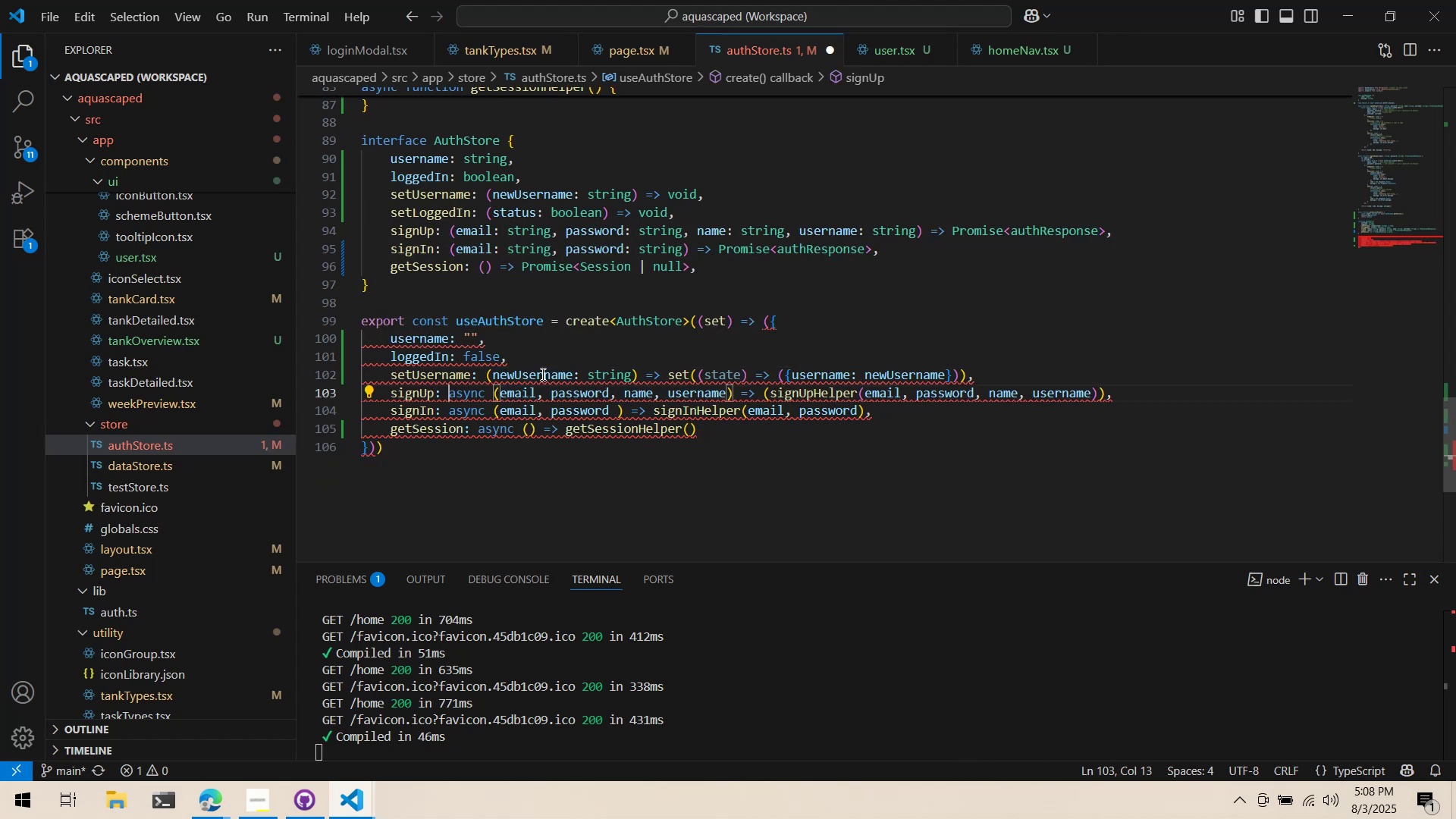 
key(Control+ArrowLeft)
 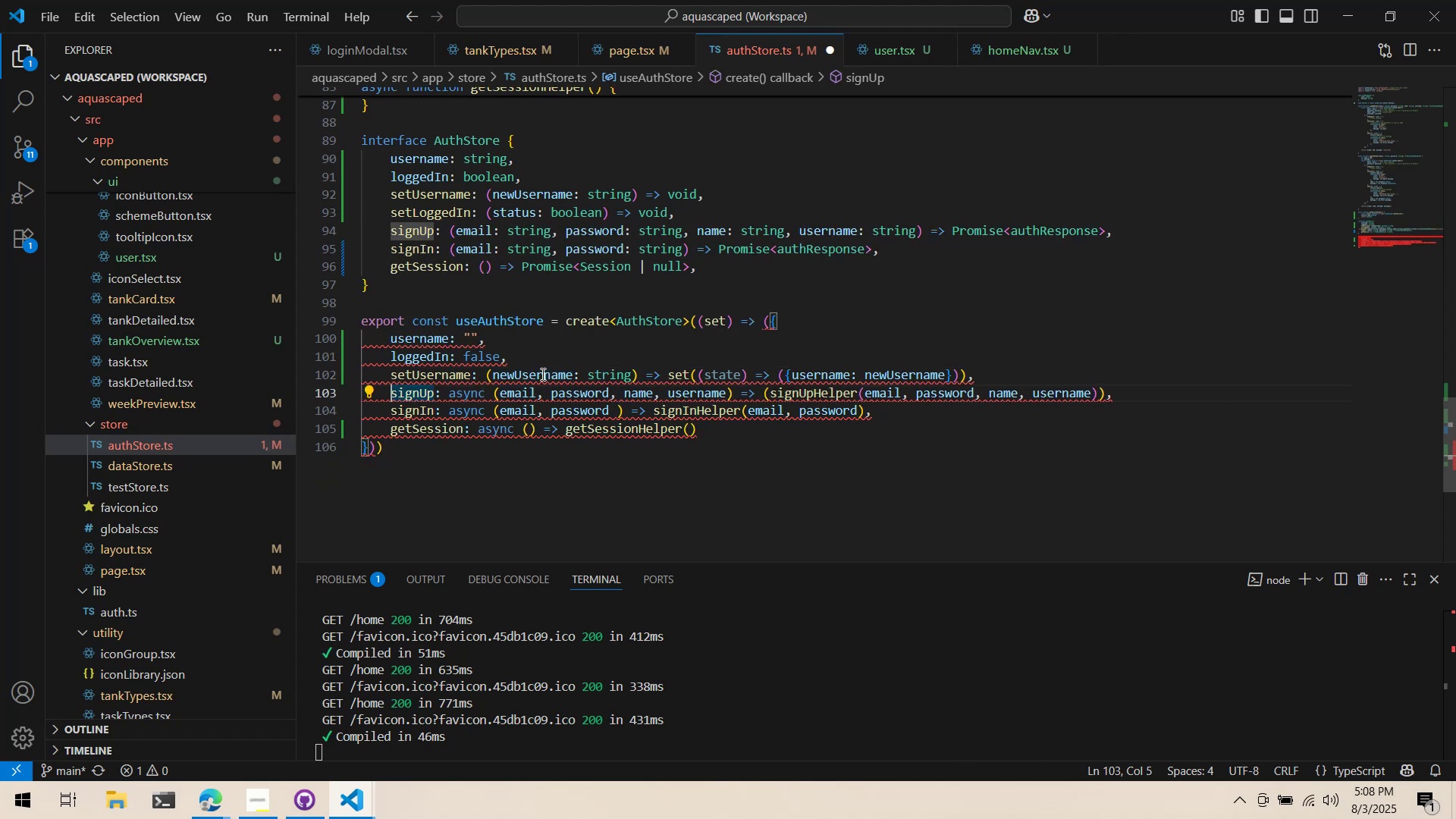 
key(Enter)
 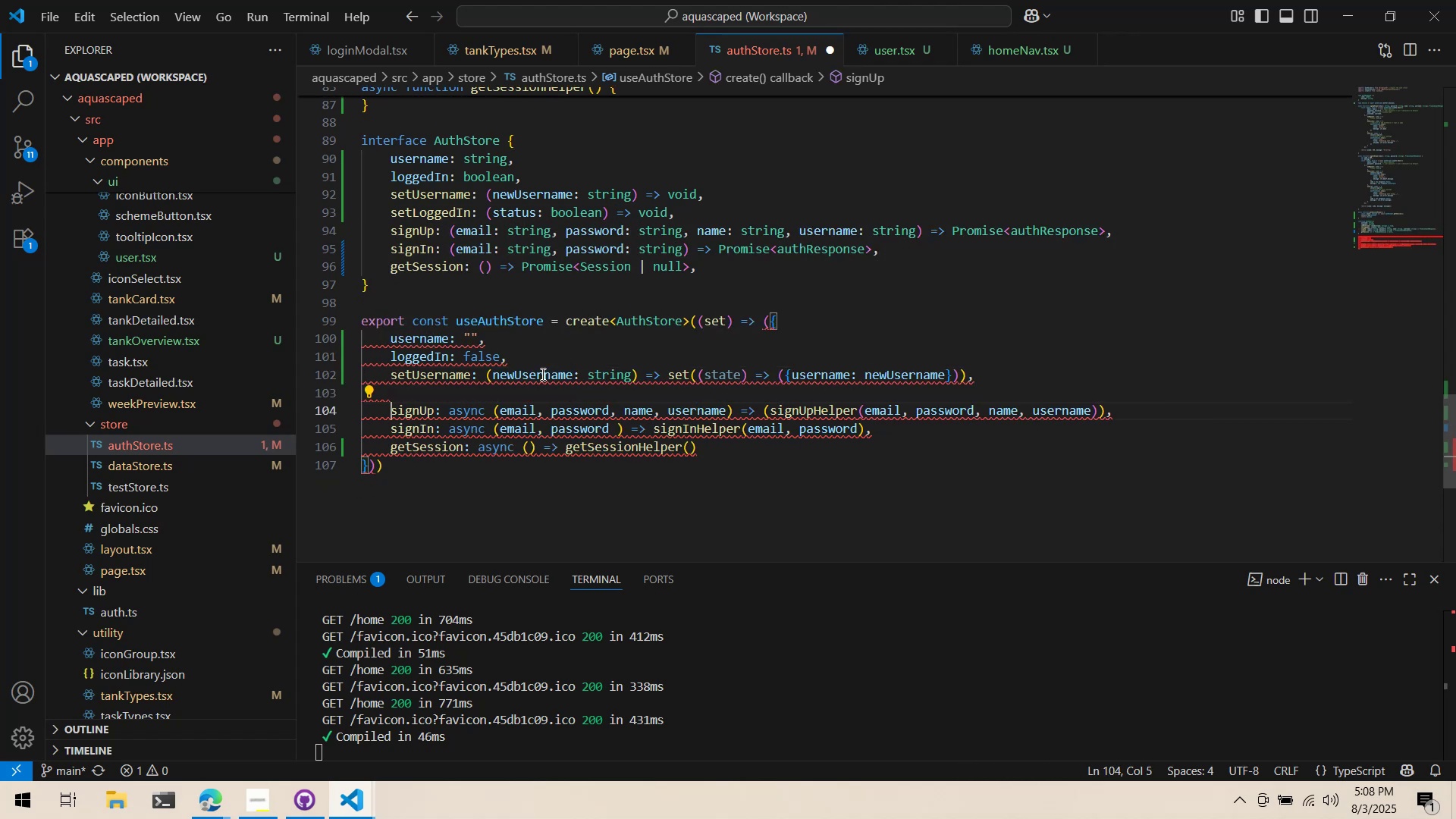 
key(ArrowUp)
 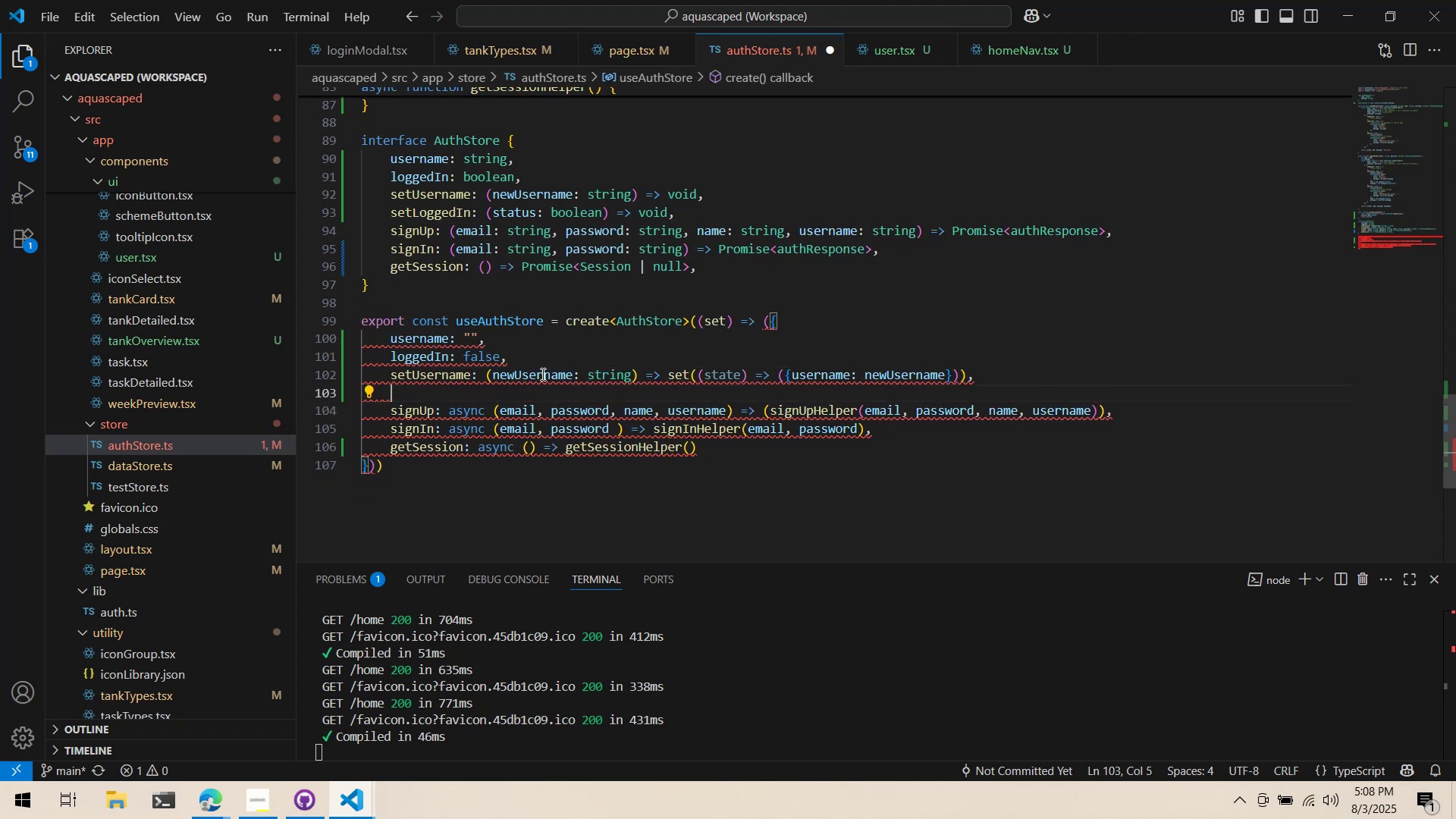 
type(setLogg)
 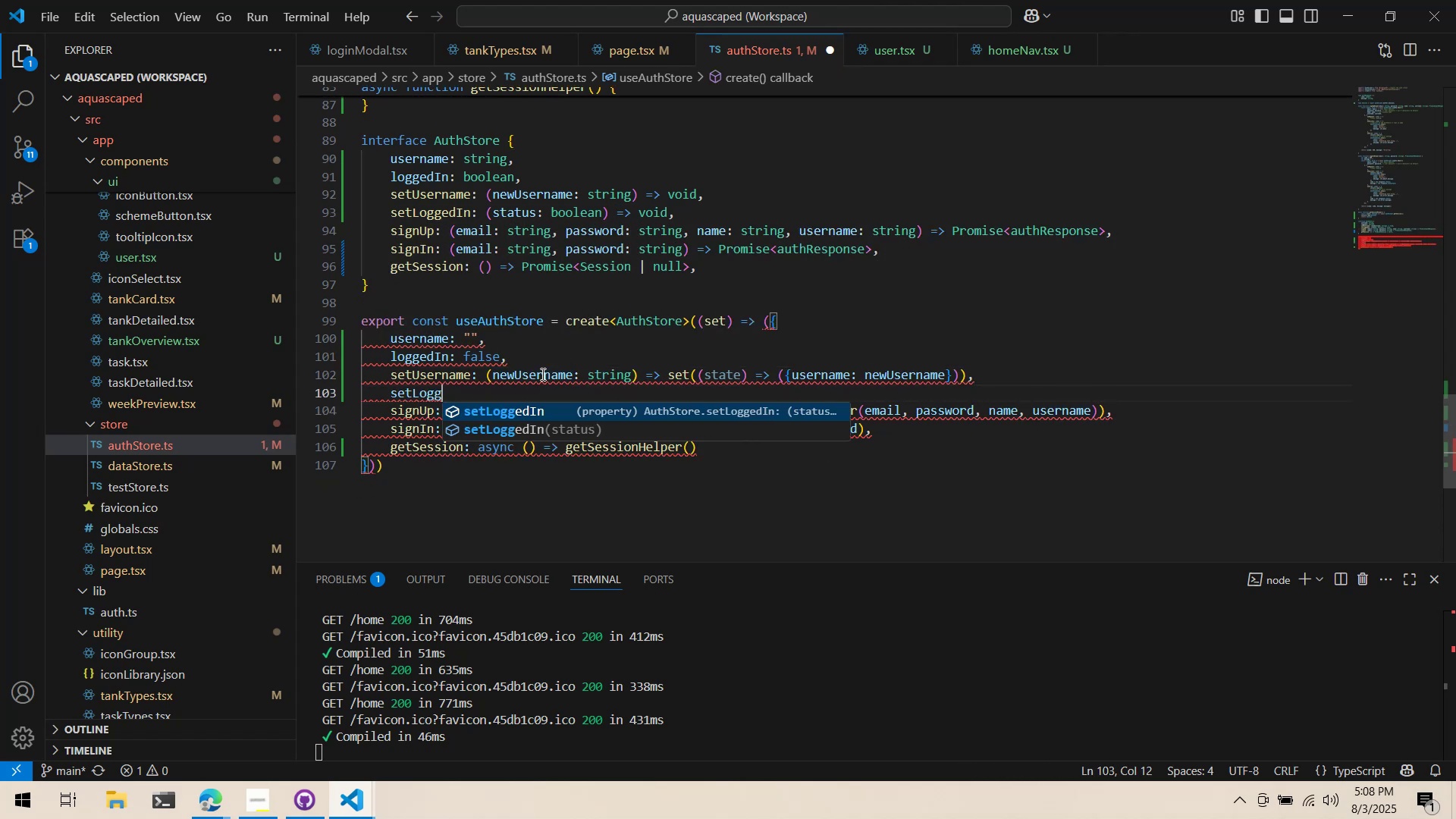 
key(Enter)
 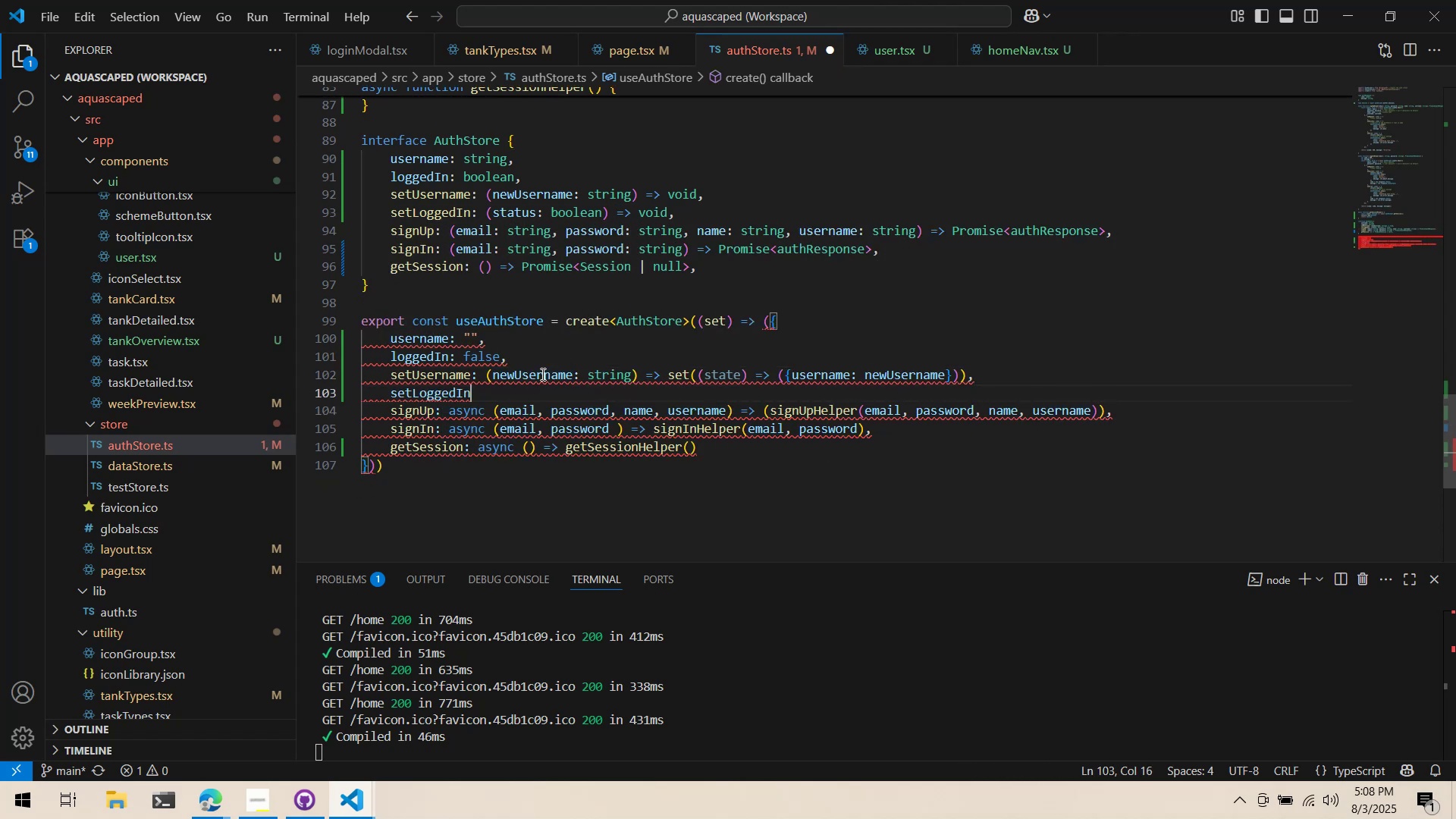 
type(()
key(Backspace)
type(: (status: boolean)
 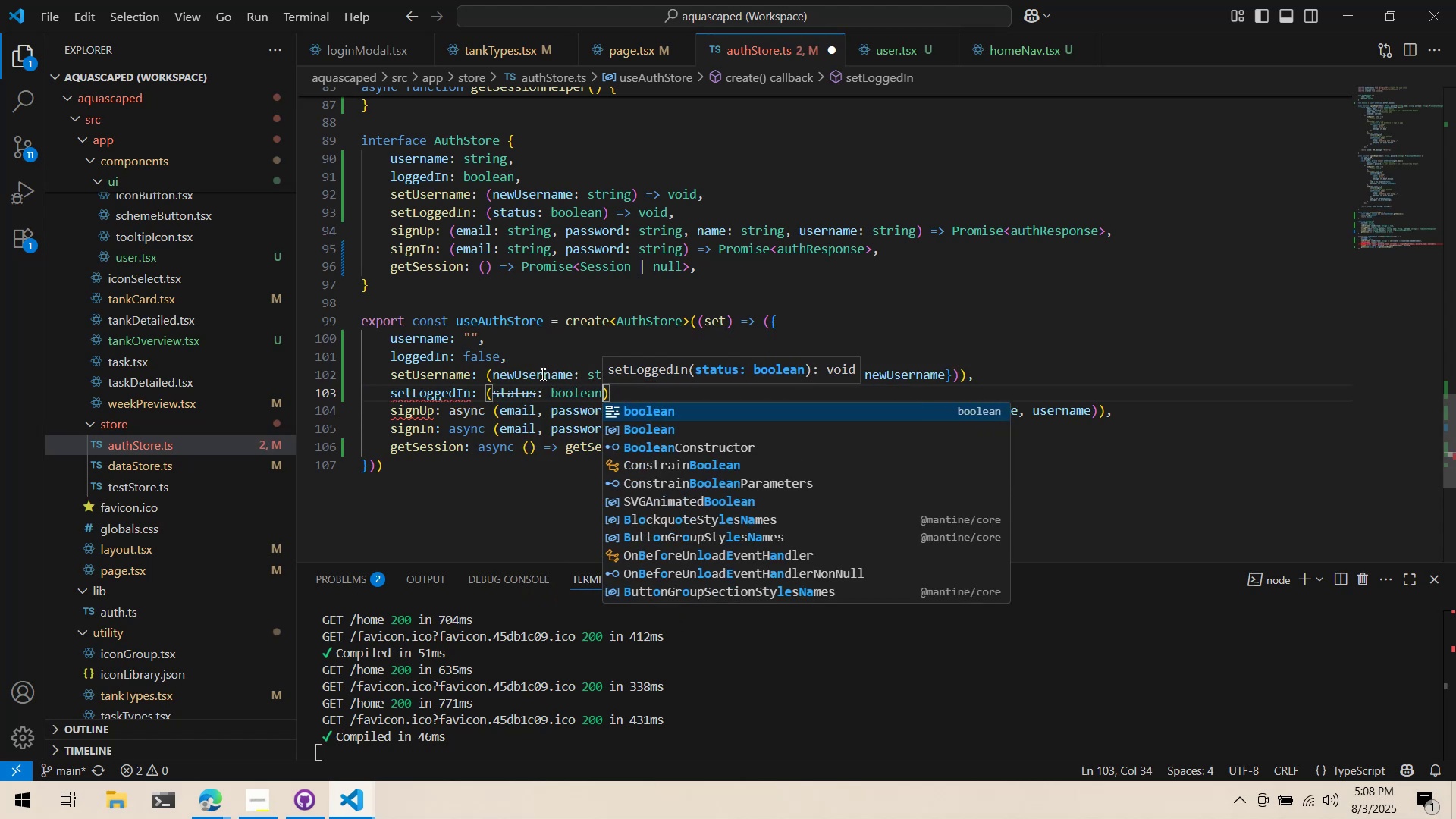 
key(ArrowRight)
 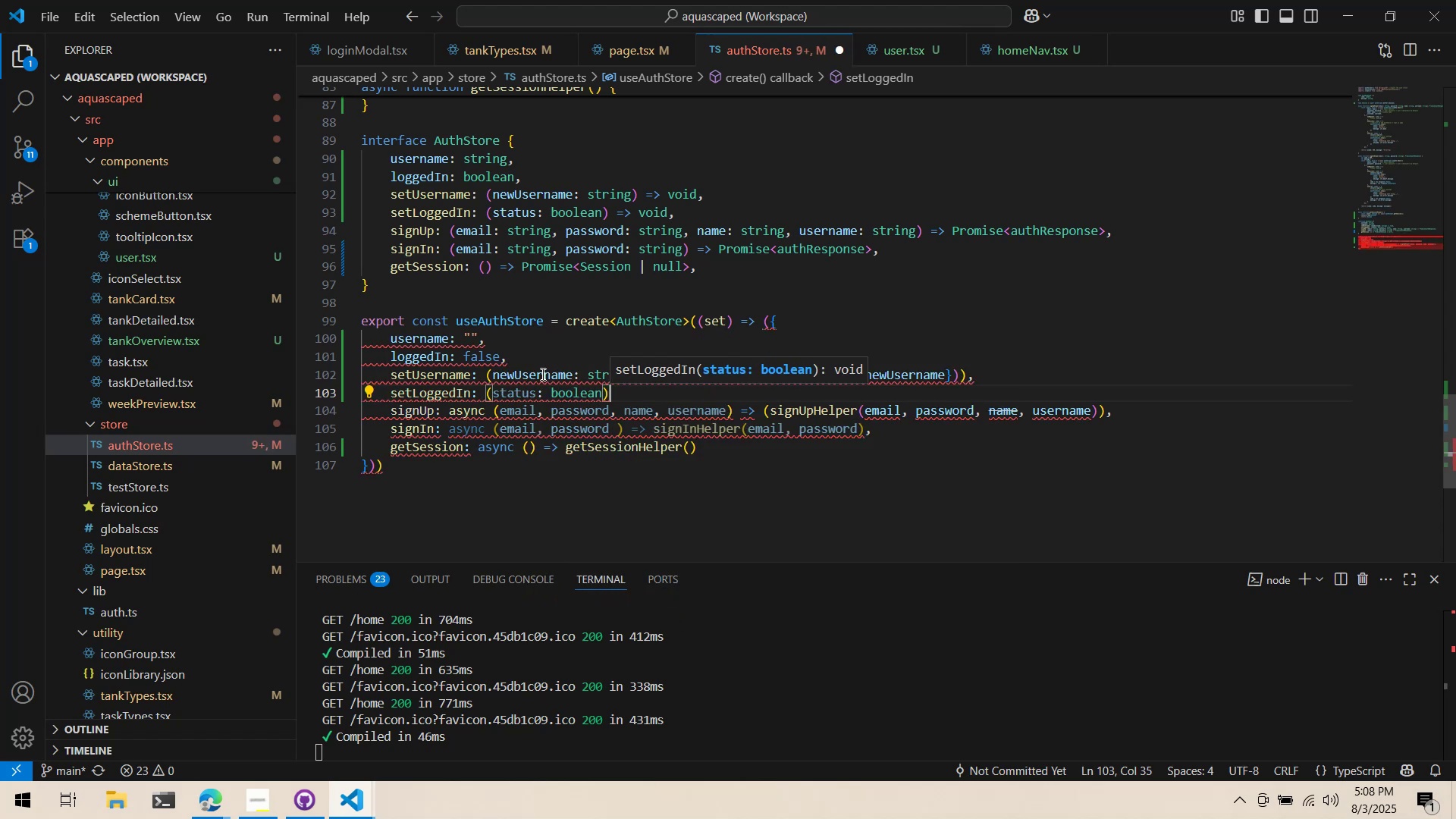 
key(Space)
 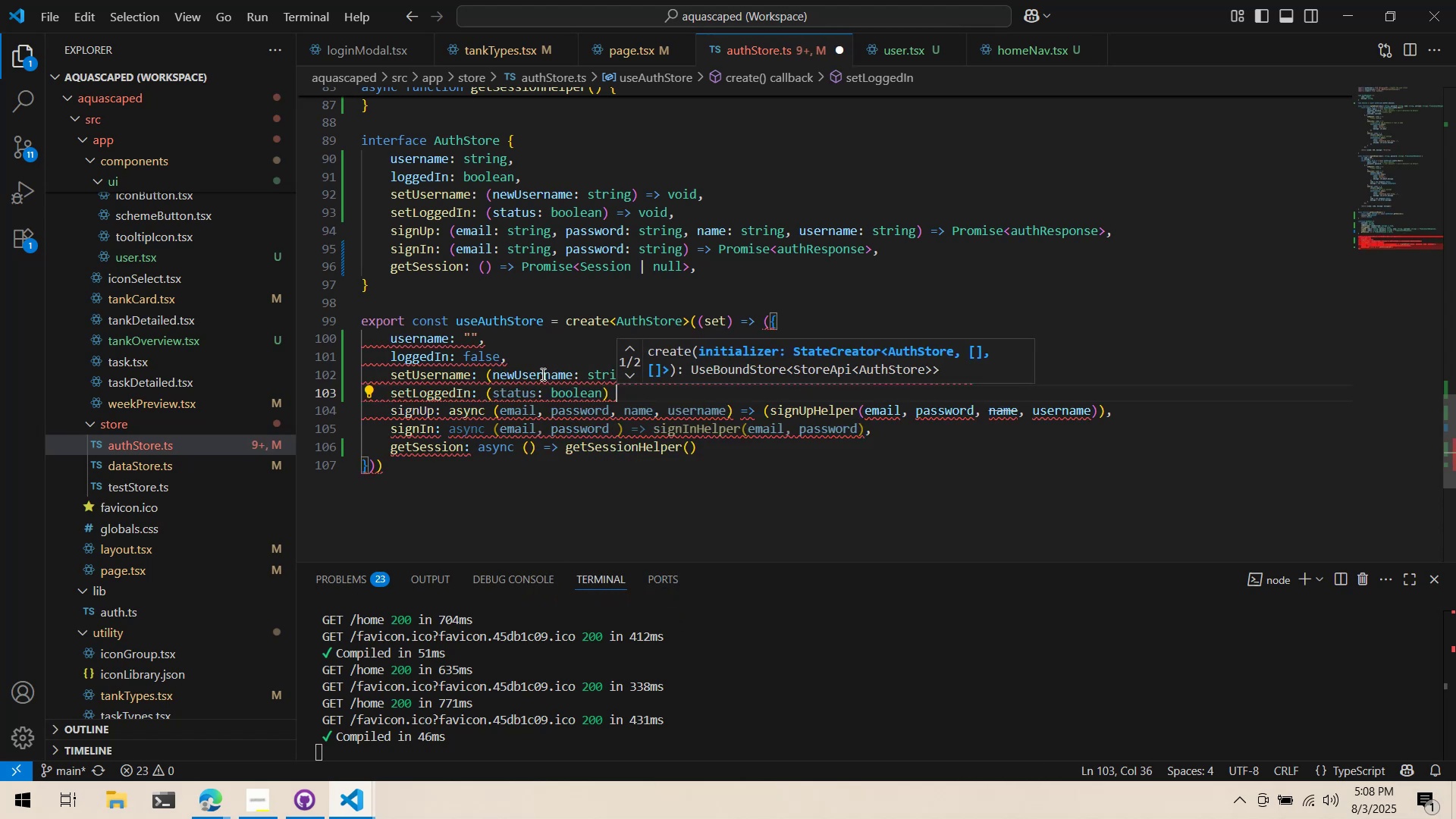 
key(Equal)
 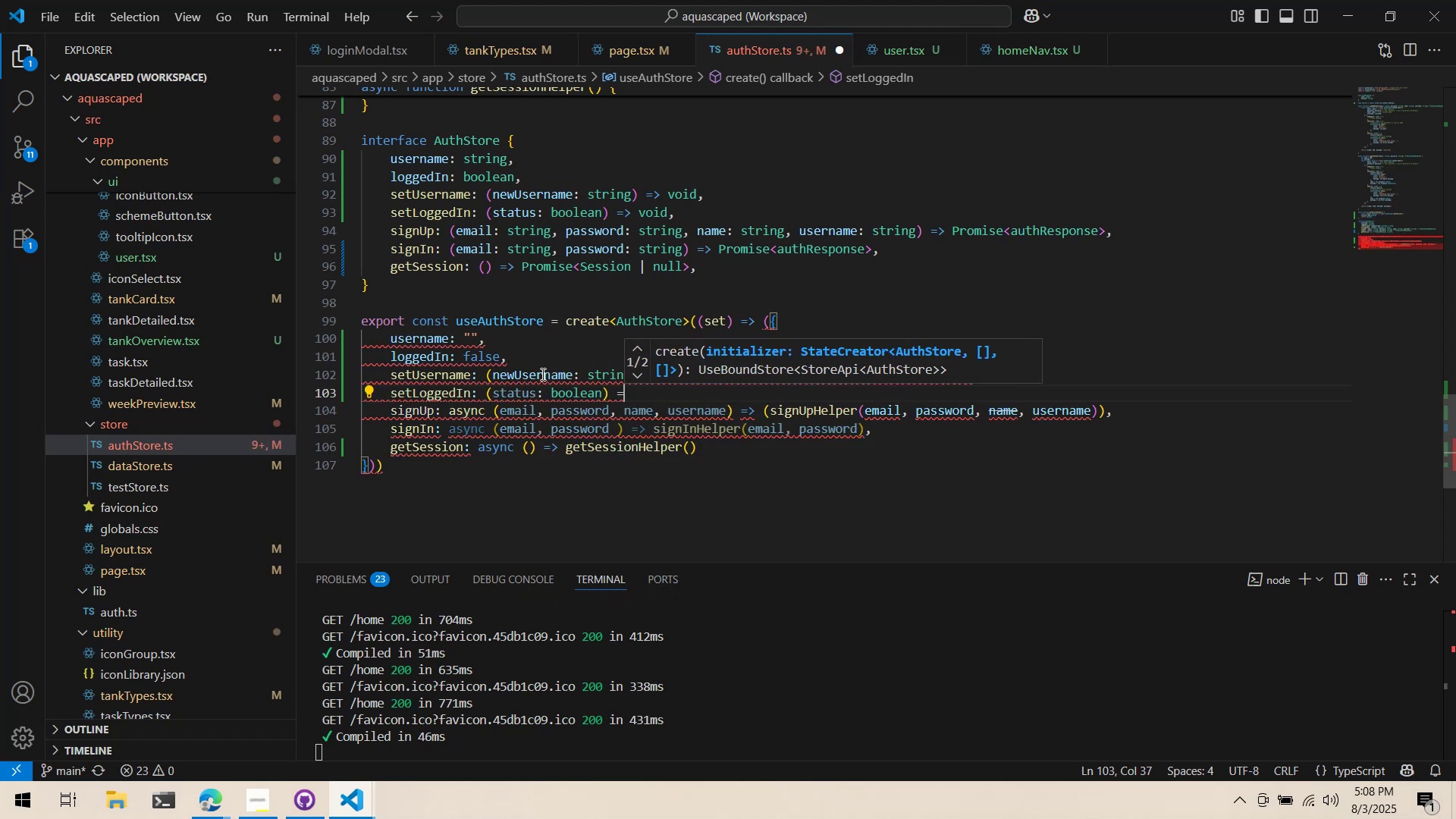 
key(Shift+ShiftLeft)
 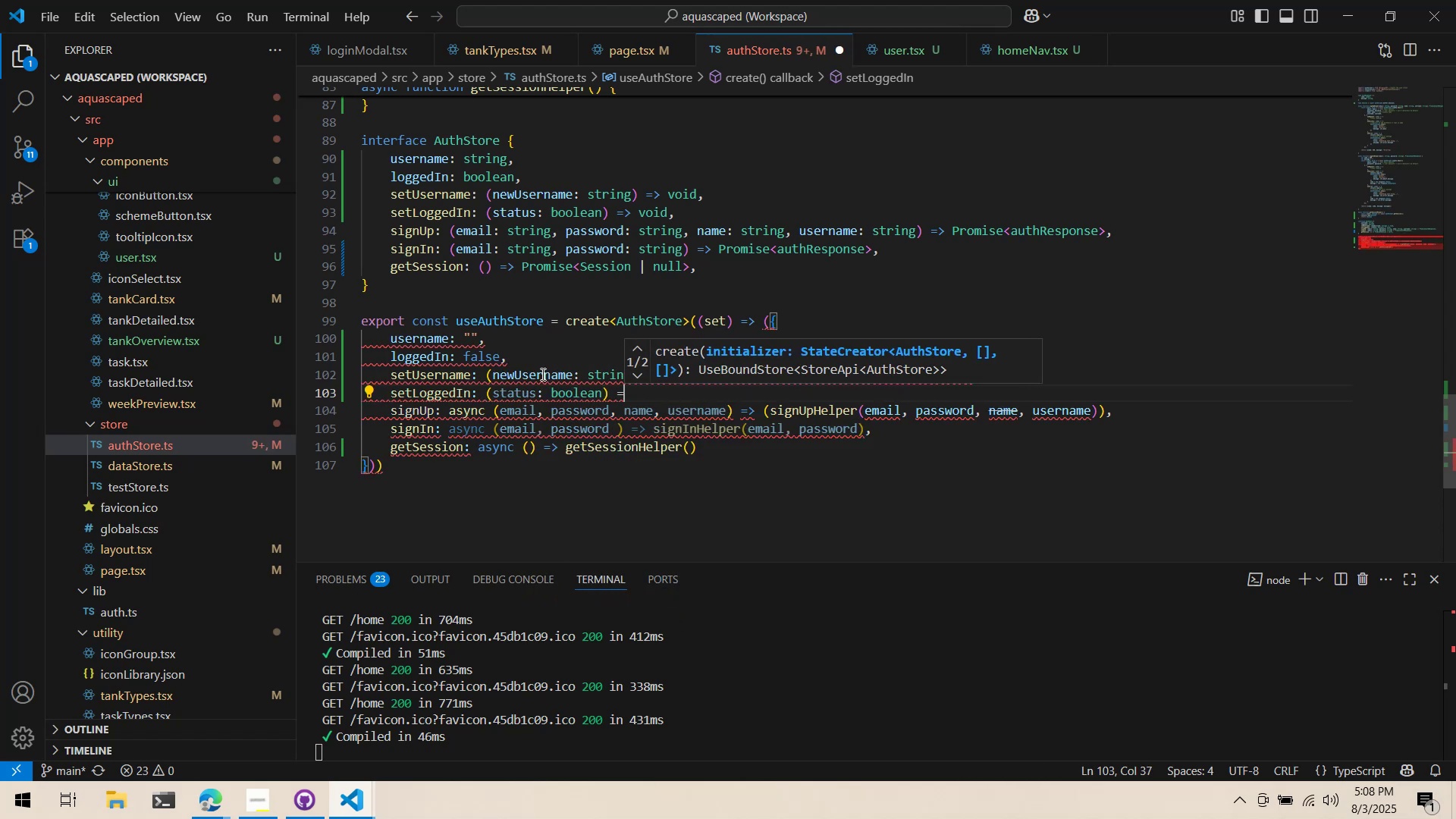 
key(Shift+Period)
 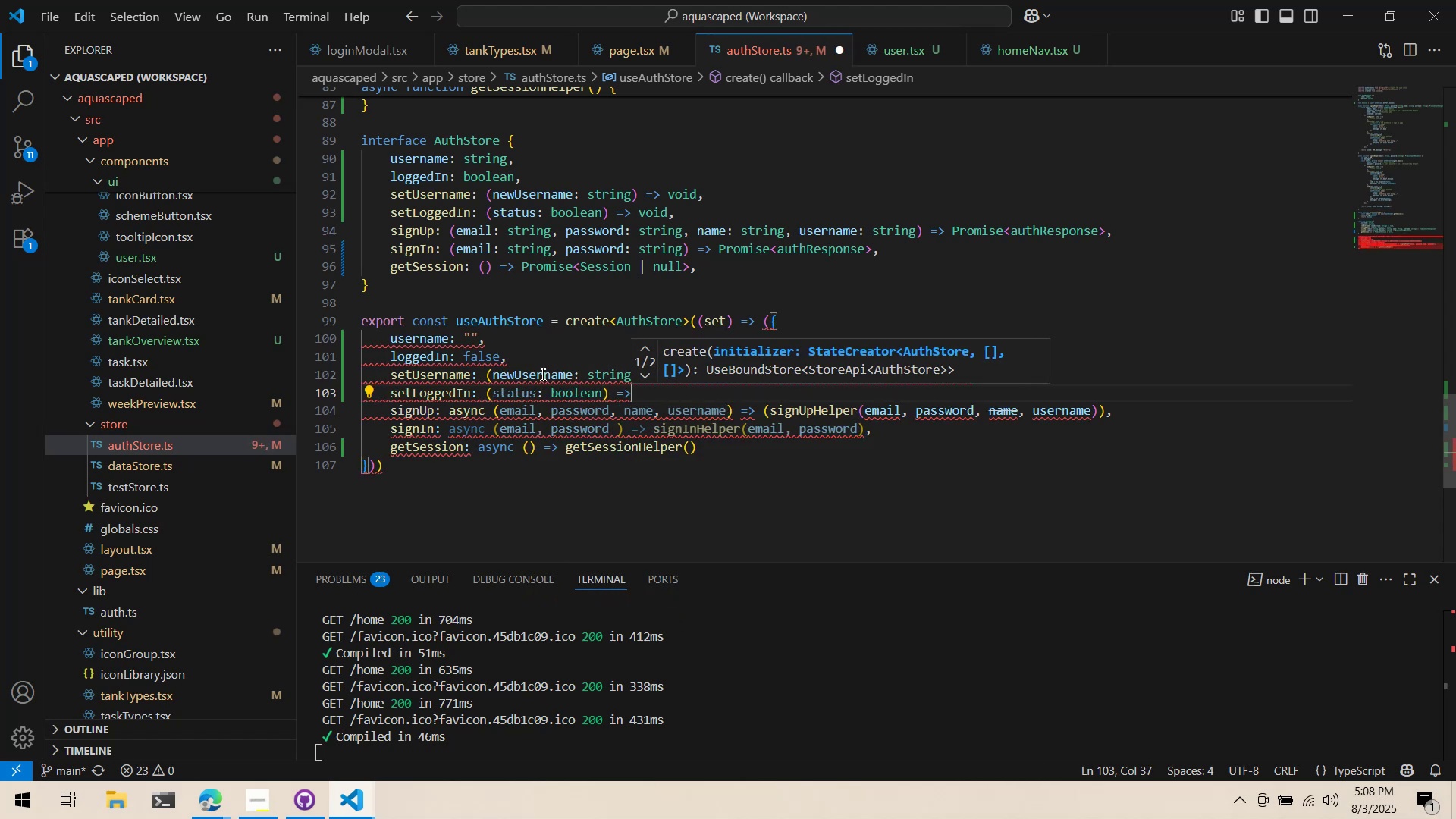 
key(Shift+Space)
 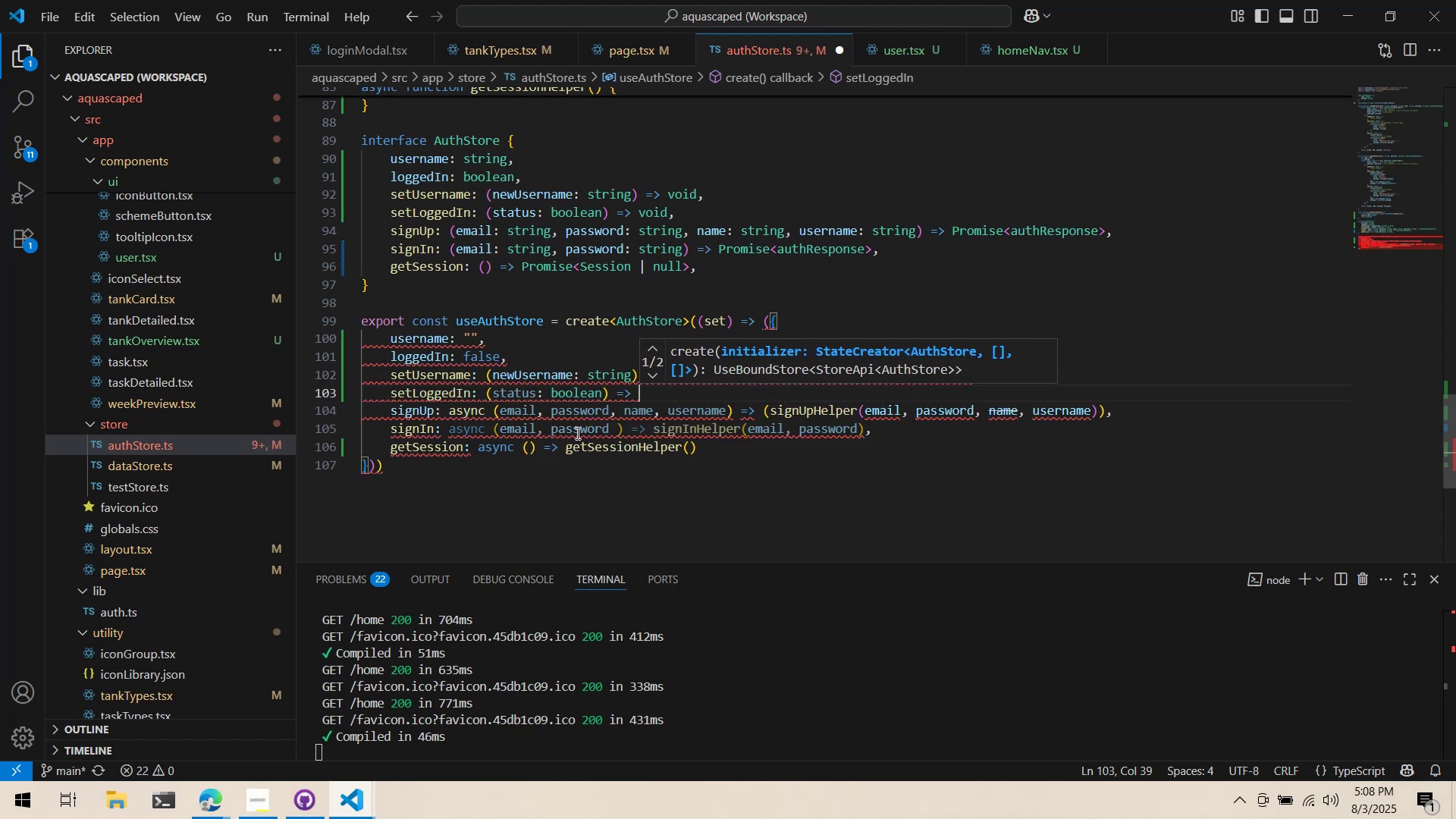 
left_click([584, 337])
 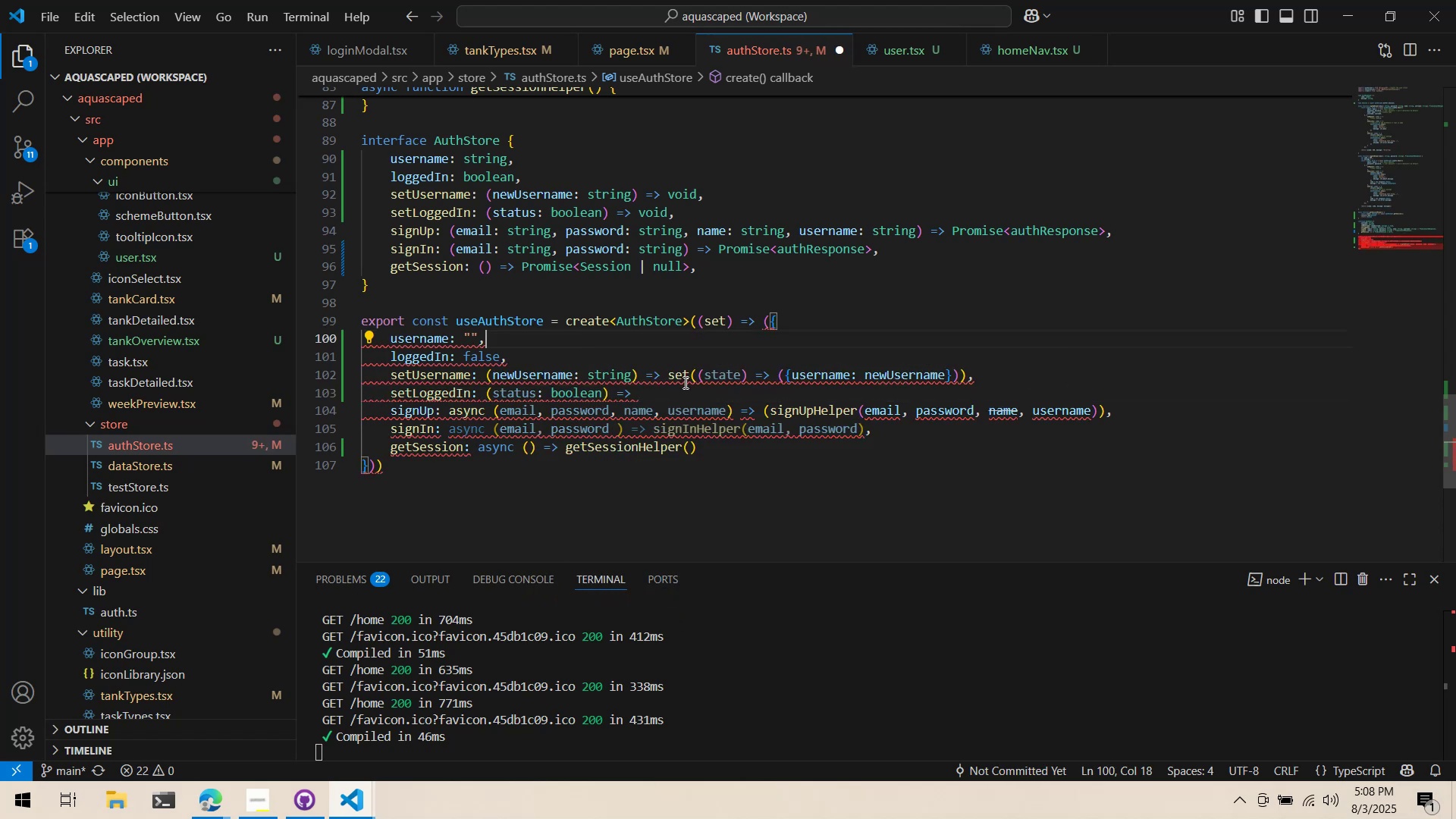 
left_click([683, 390])
 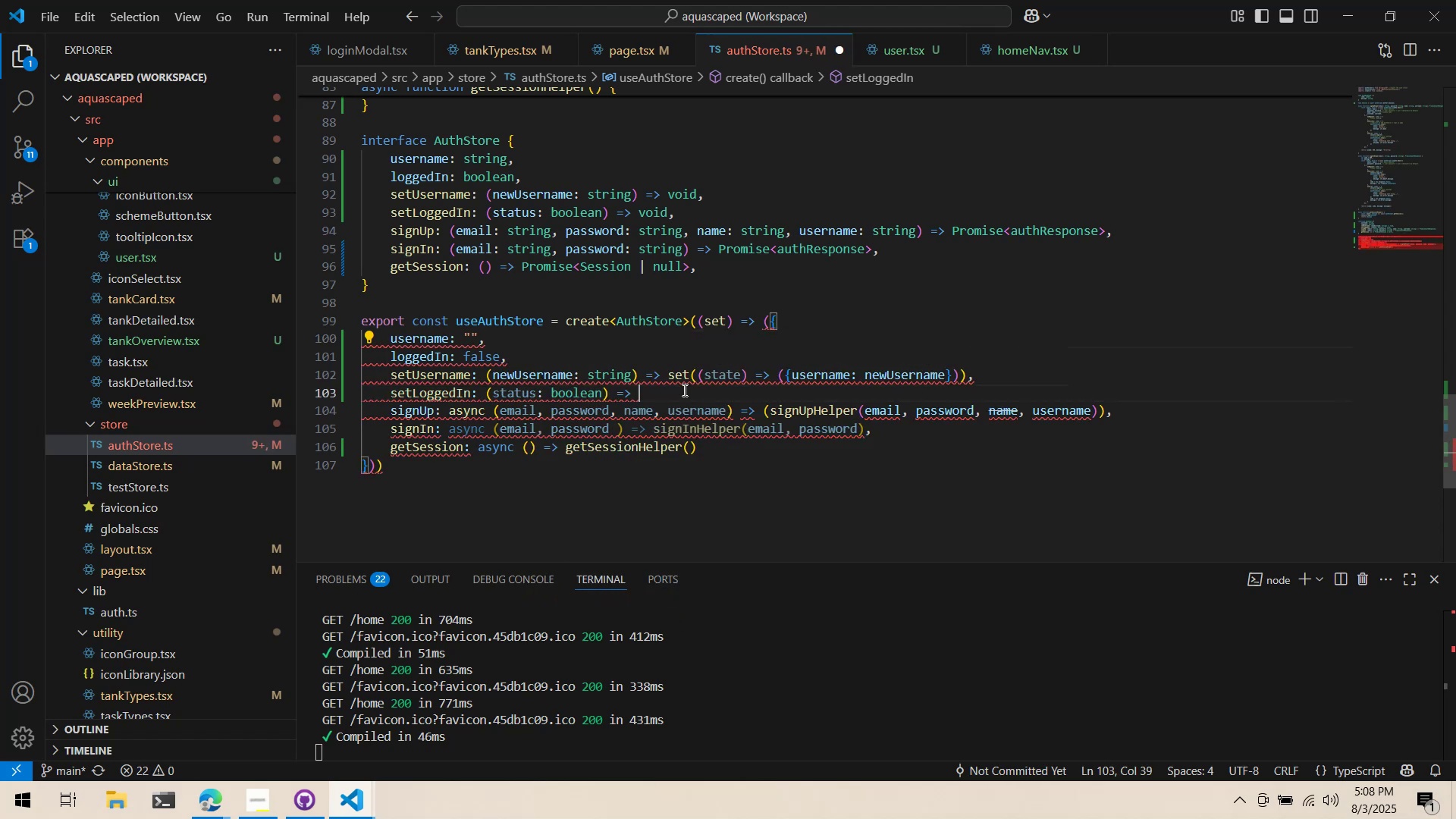 
type(set((state) ->)
key(Backspace)
key(Backspace)
type(=> ({logged)
 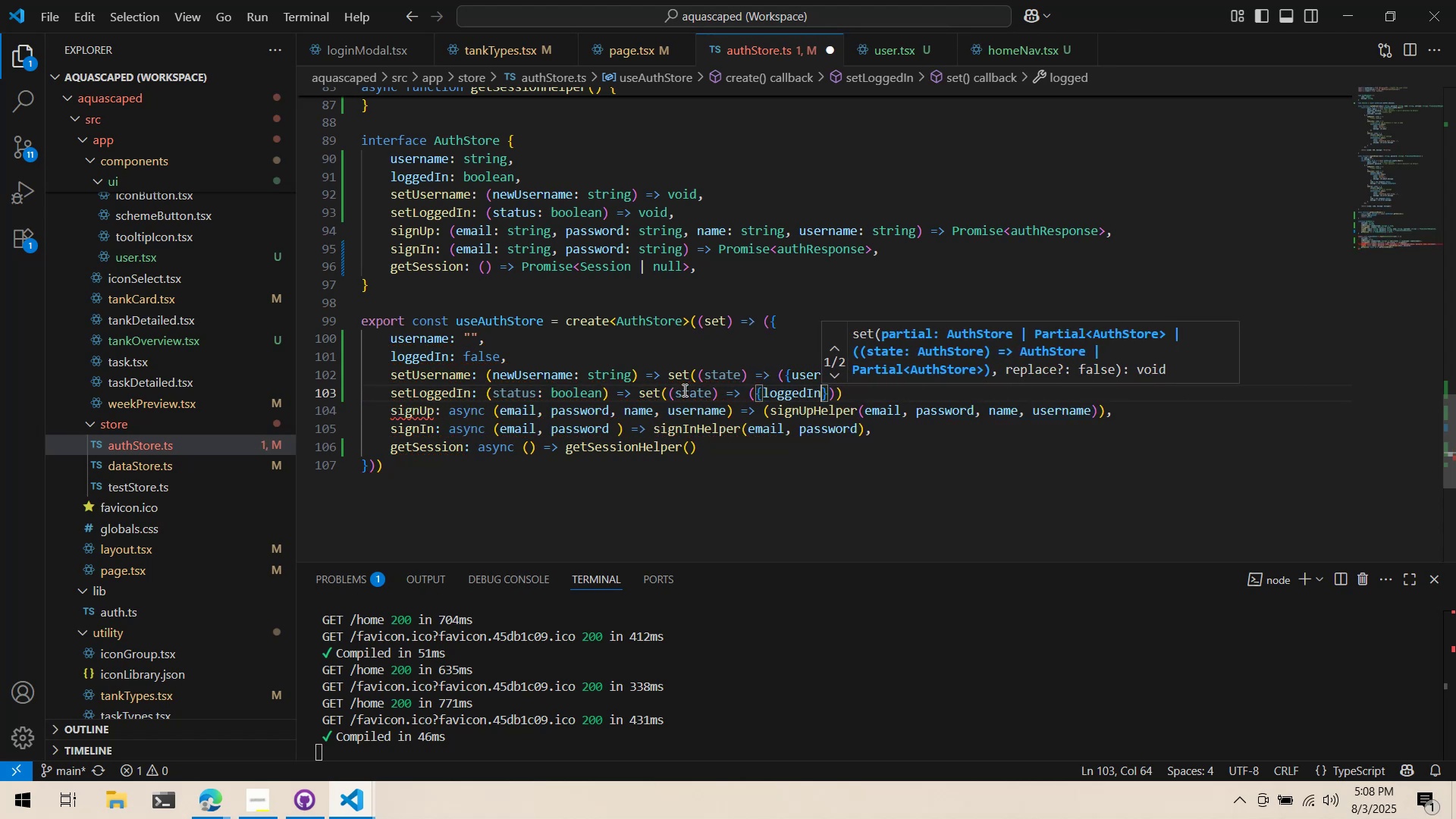 
 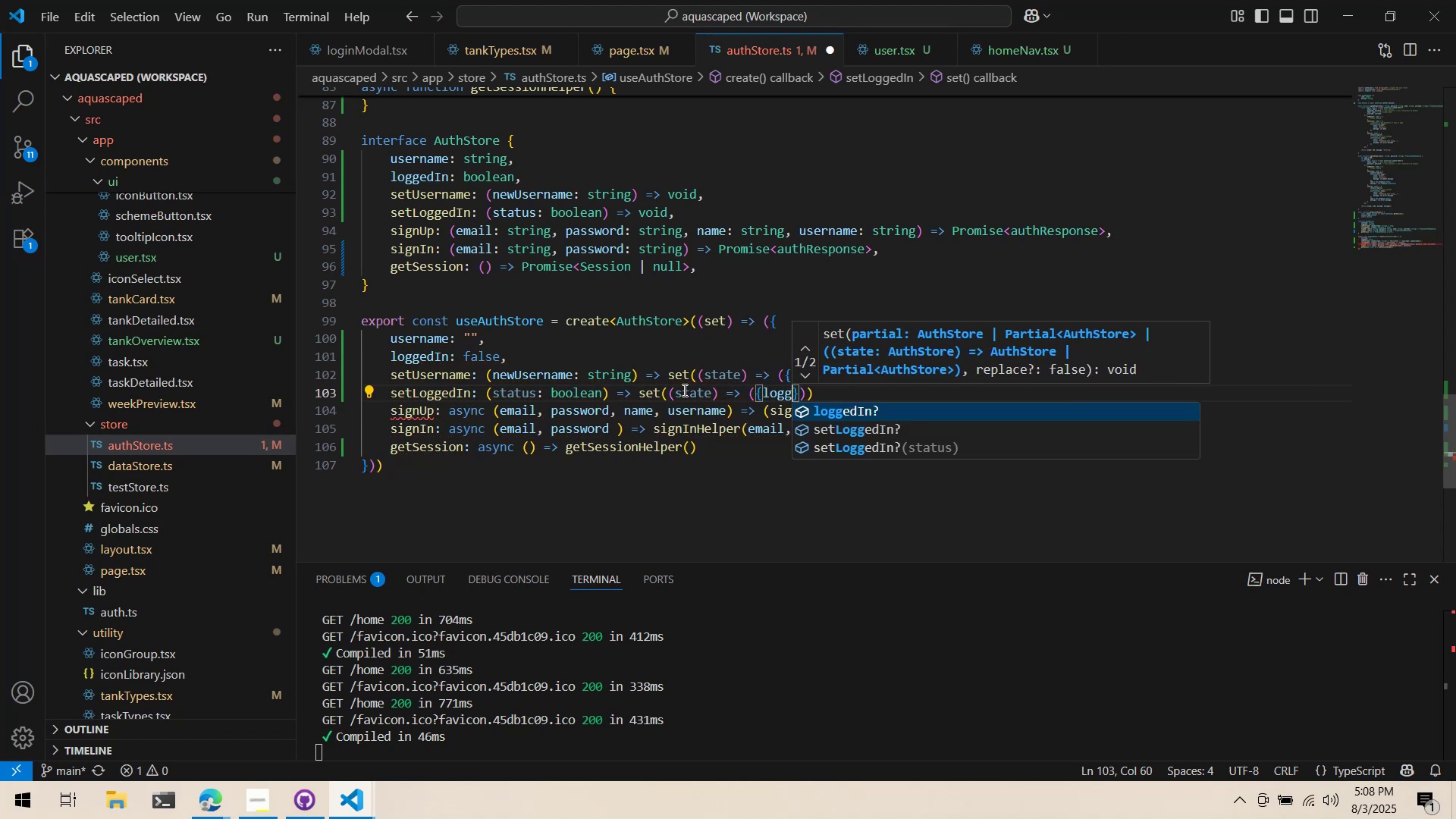 
key(Enter)
 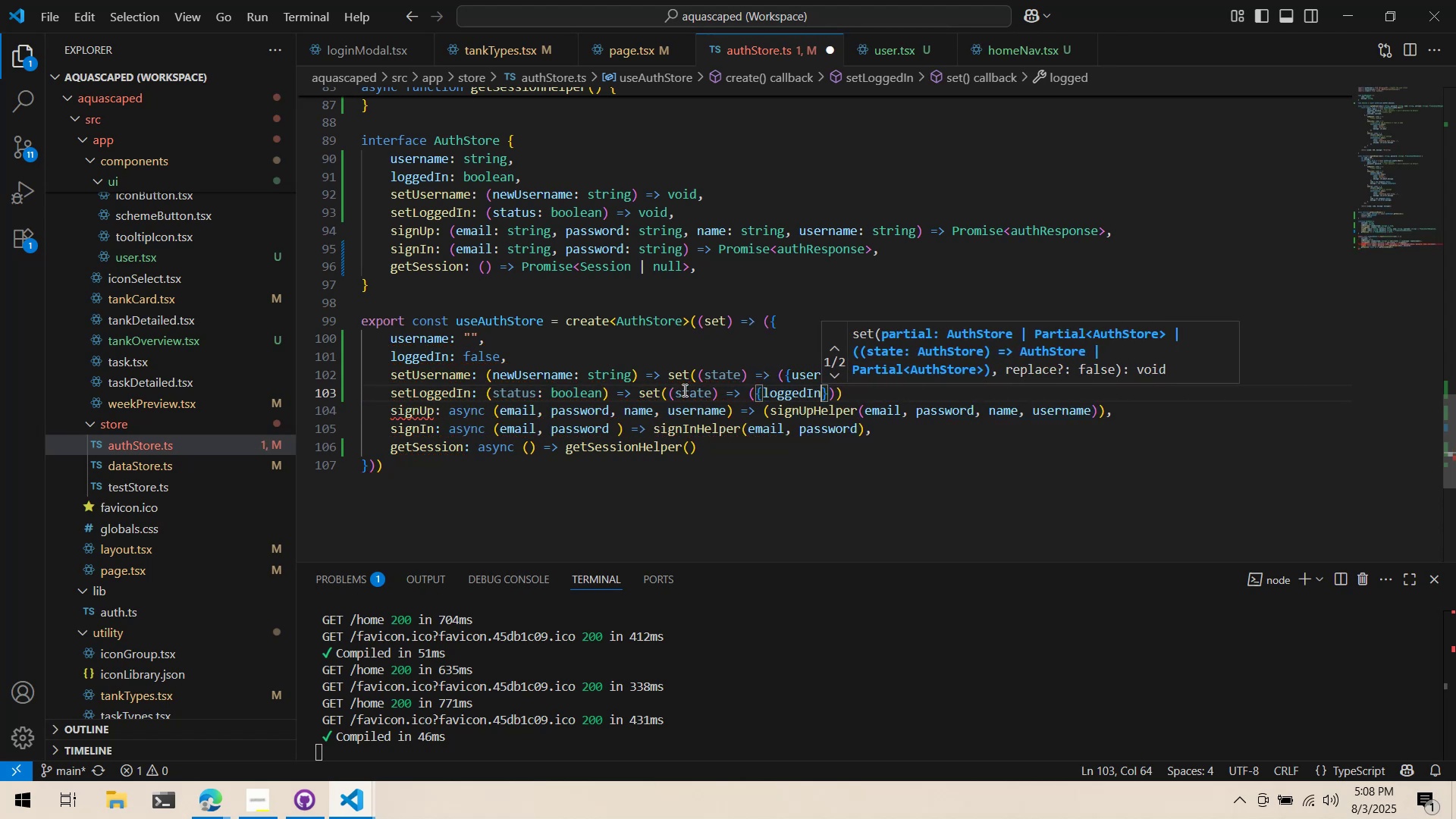 
type( = status)
 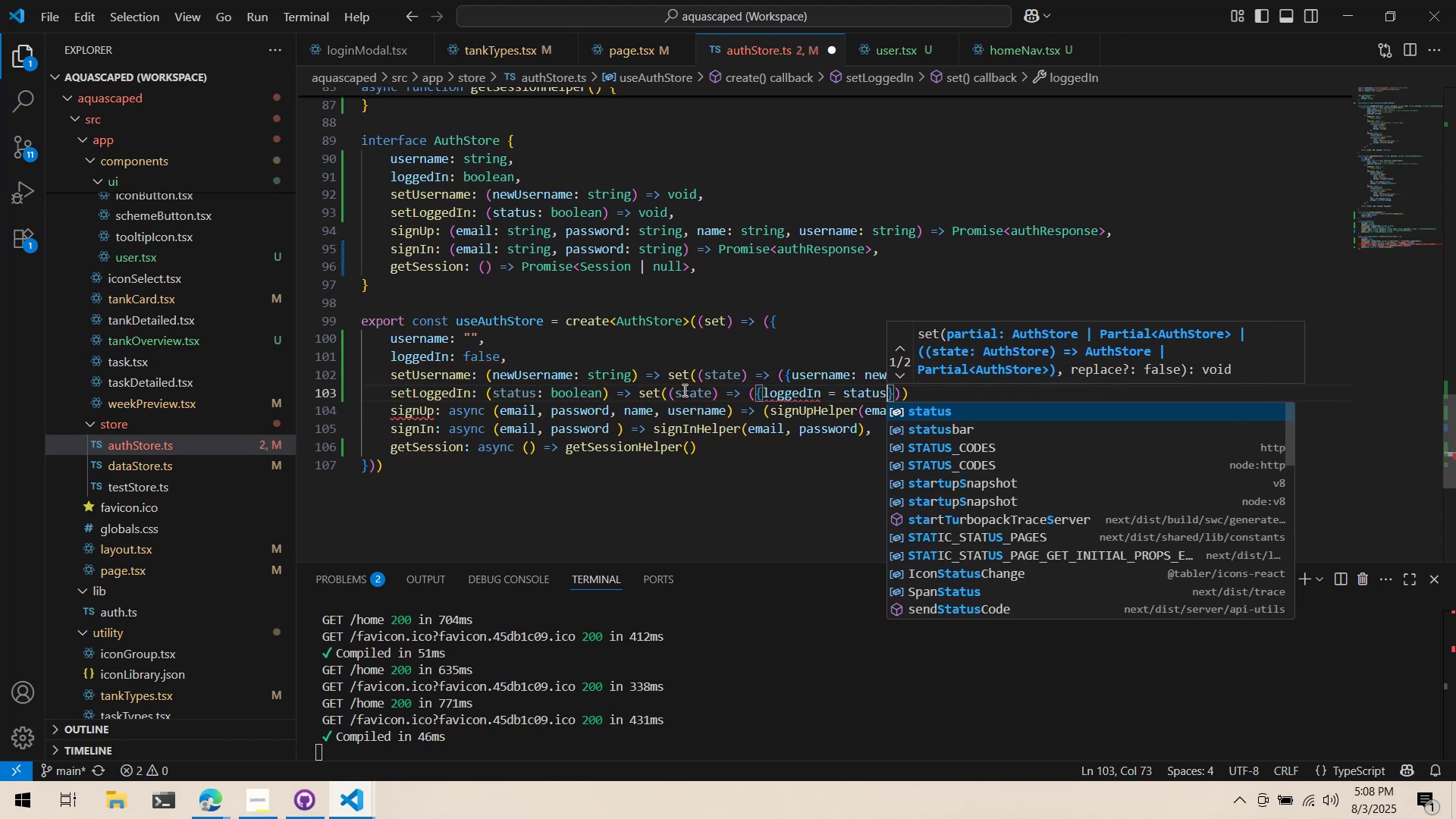 
key(ArrowRight)
 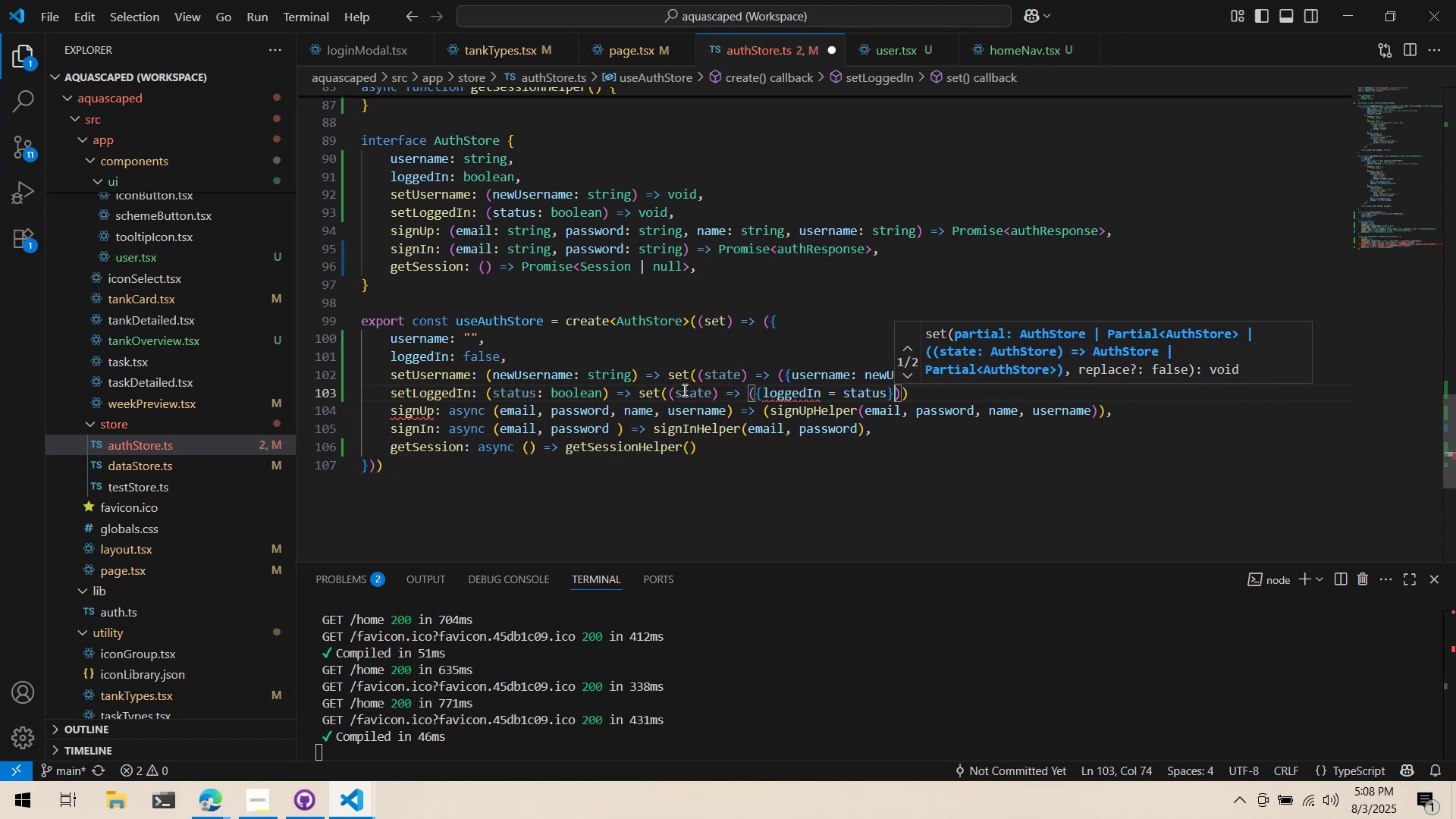 
key(ArrowRight)
 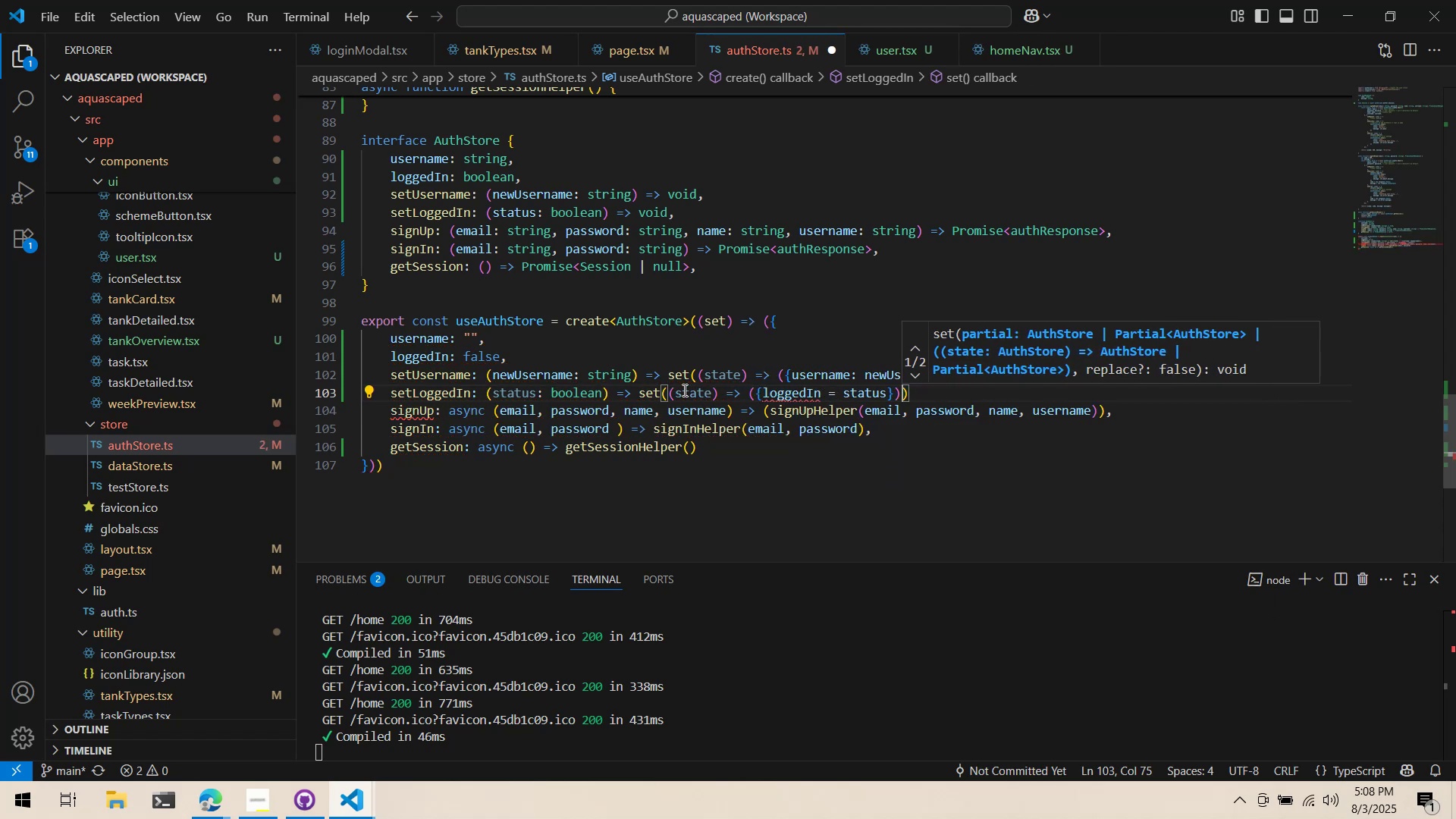 
key(Semicolon)
 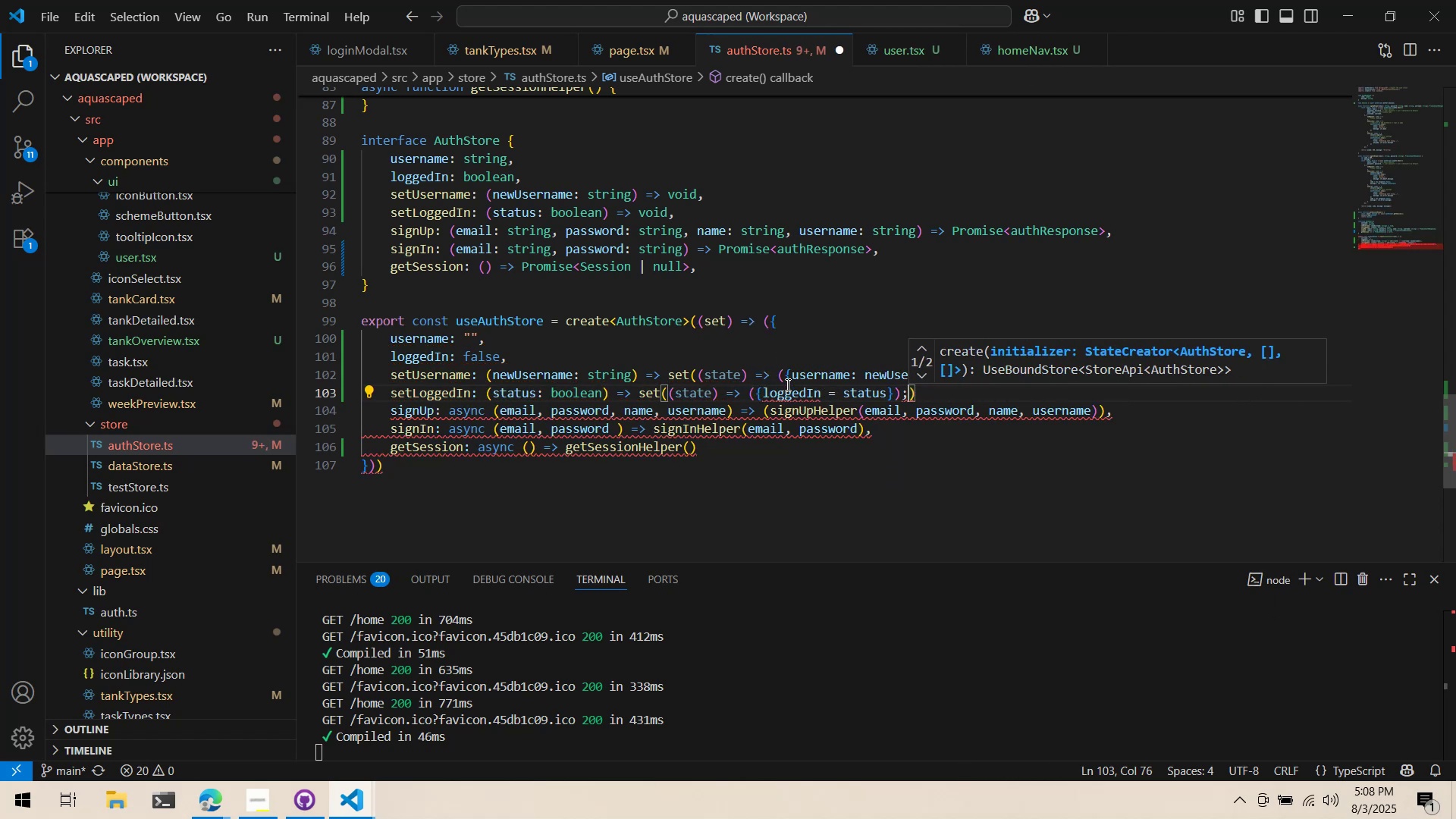 
left_click([827, 394])
 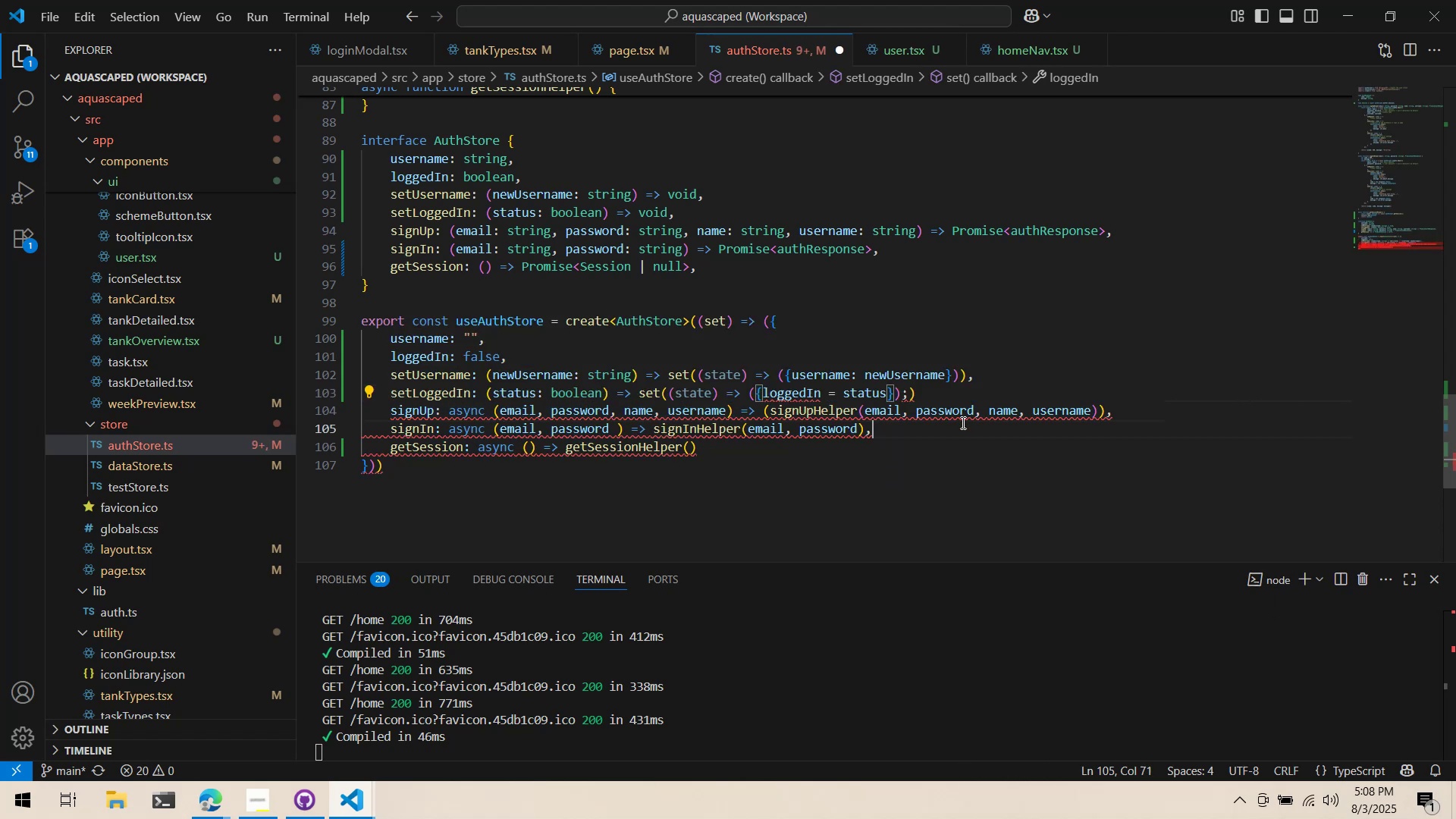 
triple_click([908, 391])
 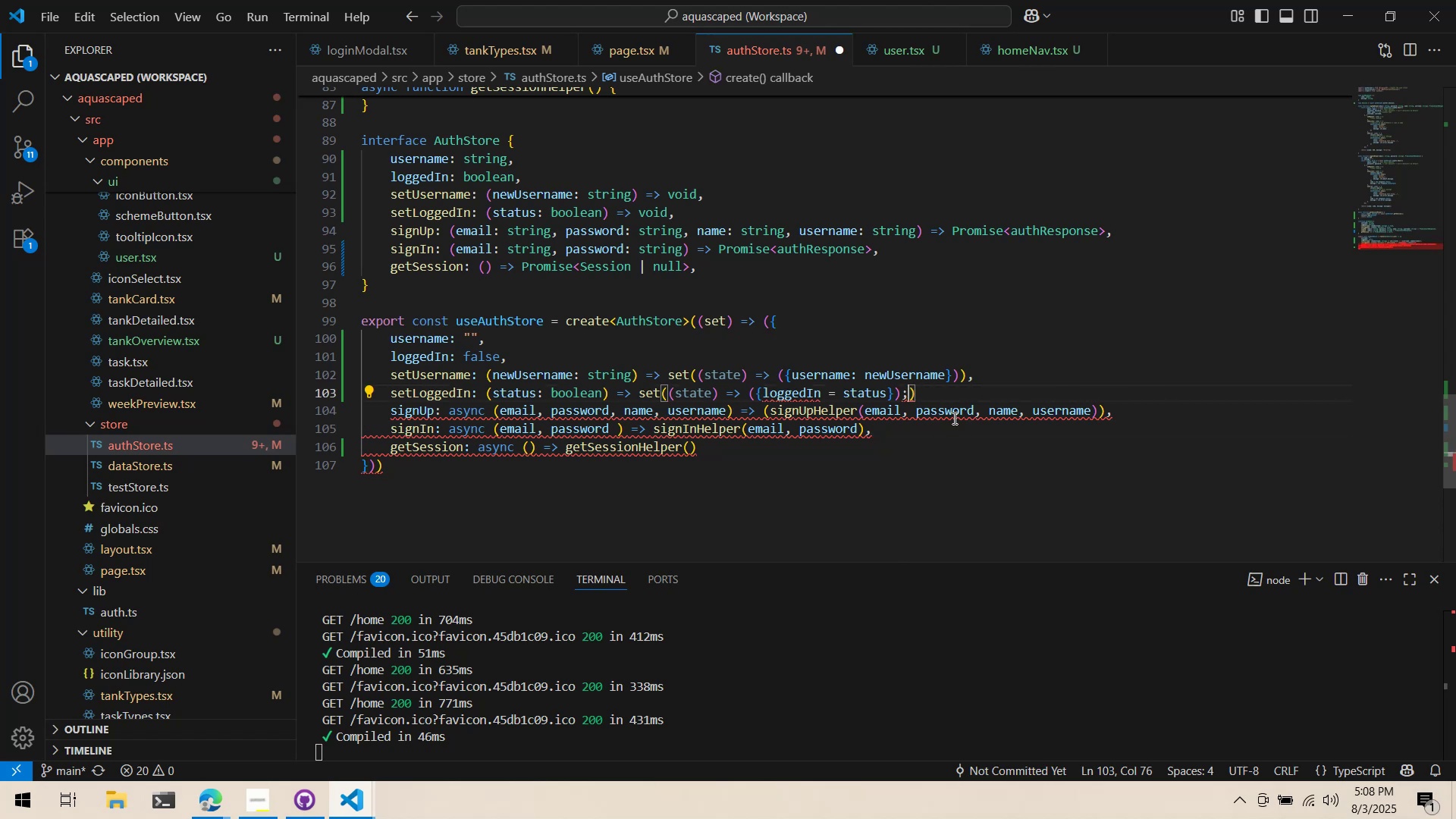 
key(Backspace)
 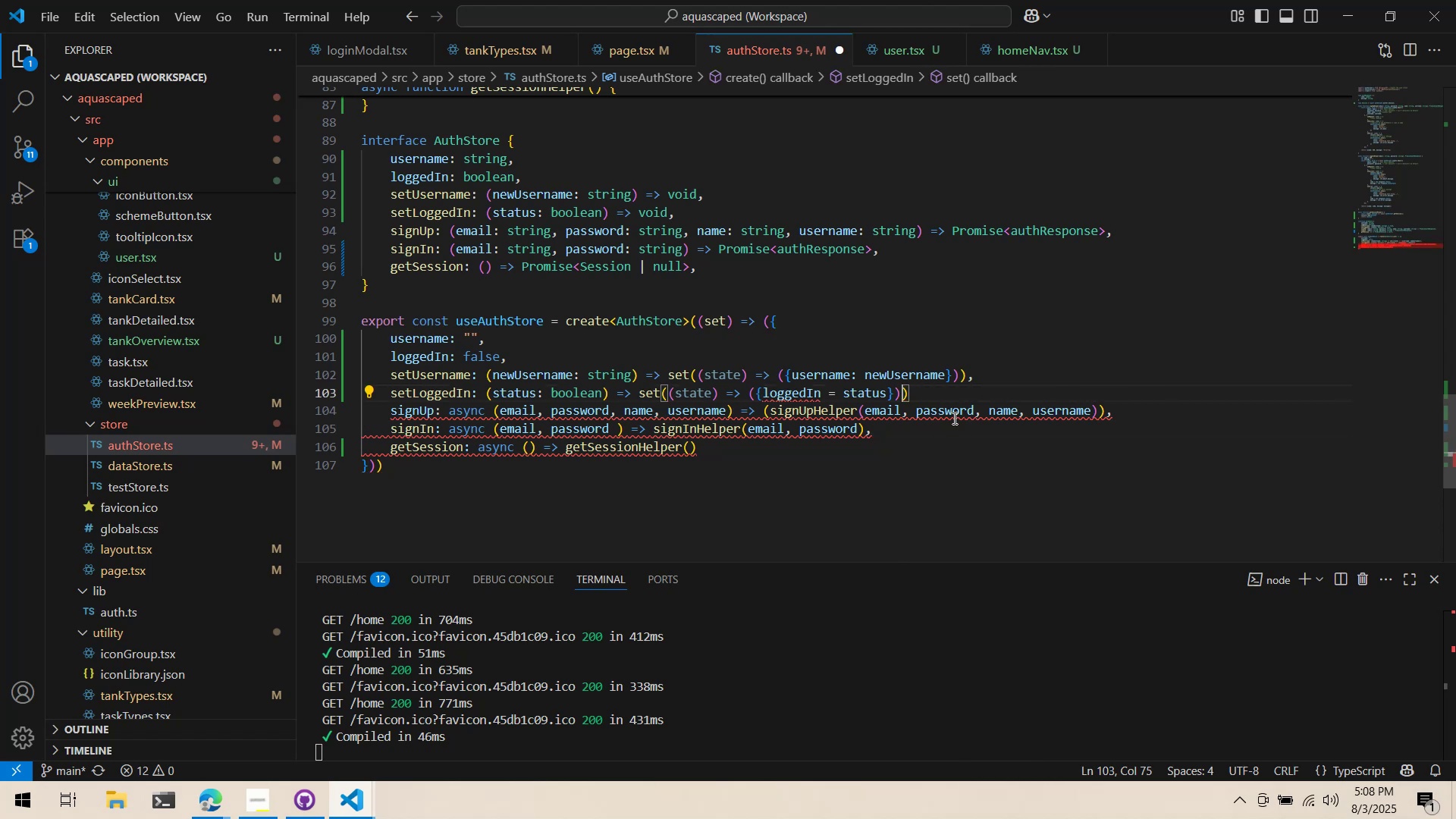 
key(ArrowRight)
 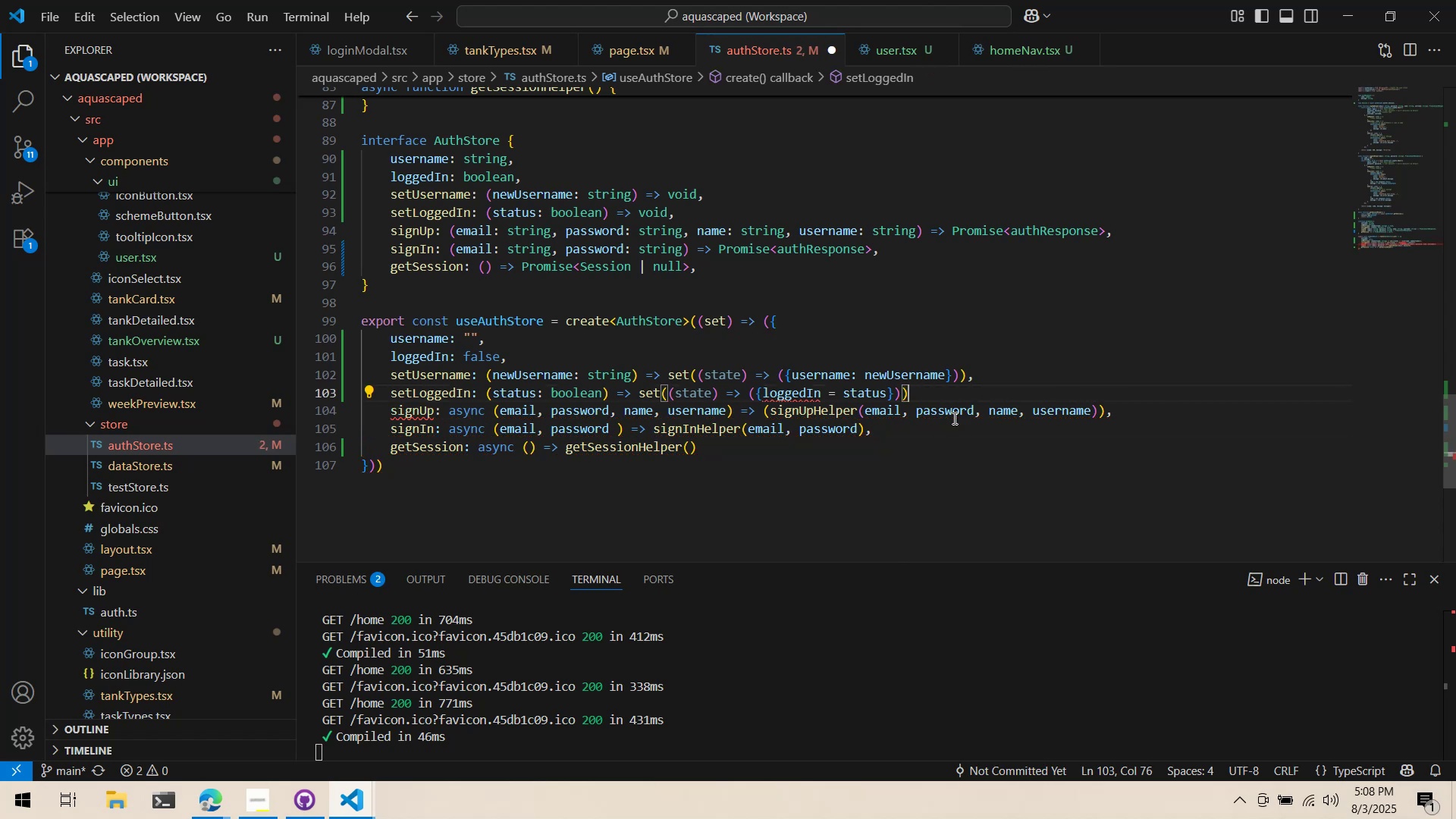 
key(Comma)
 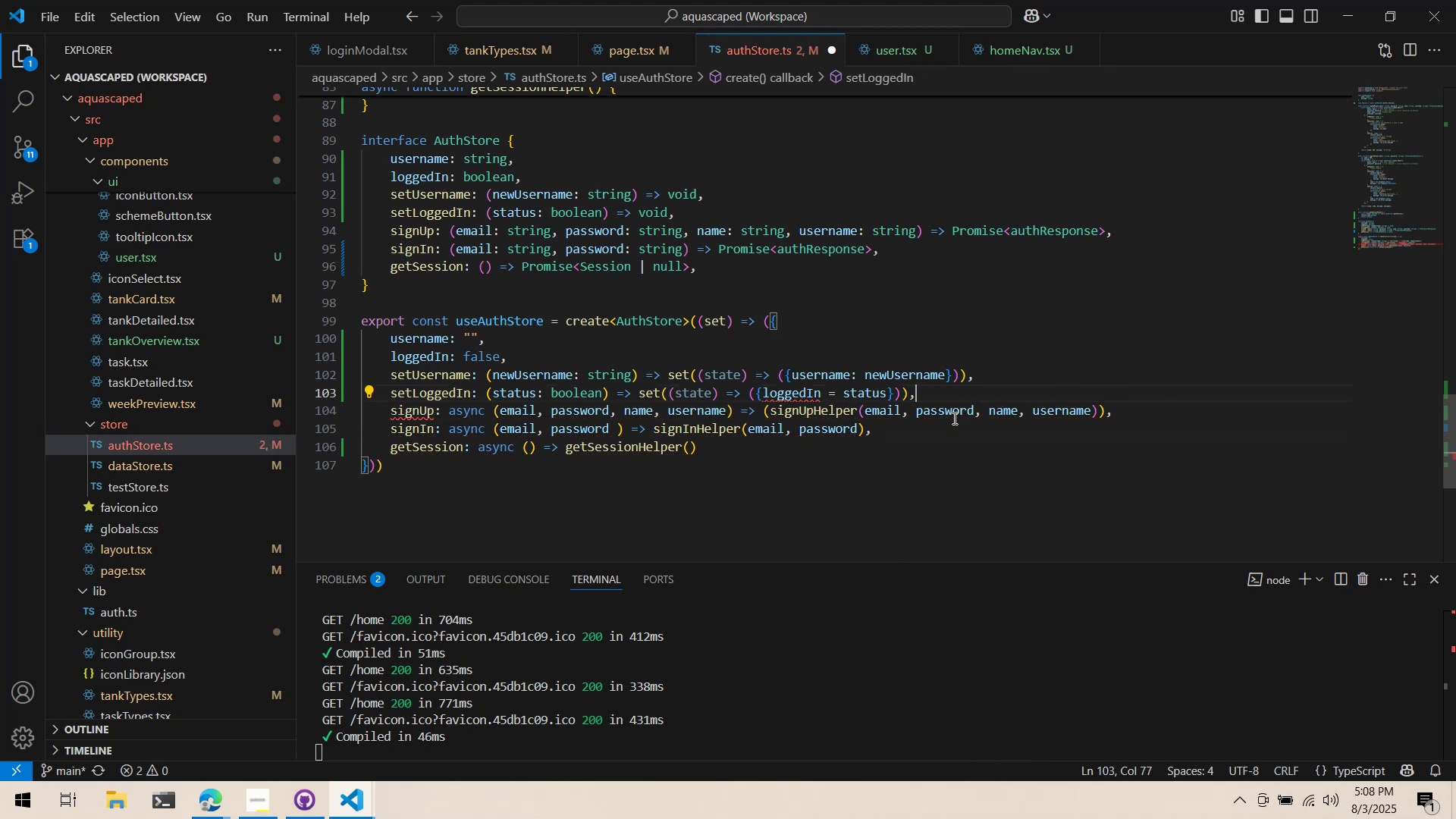 
key(Control+ArrowLeft)
 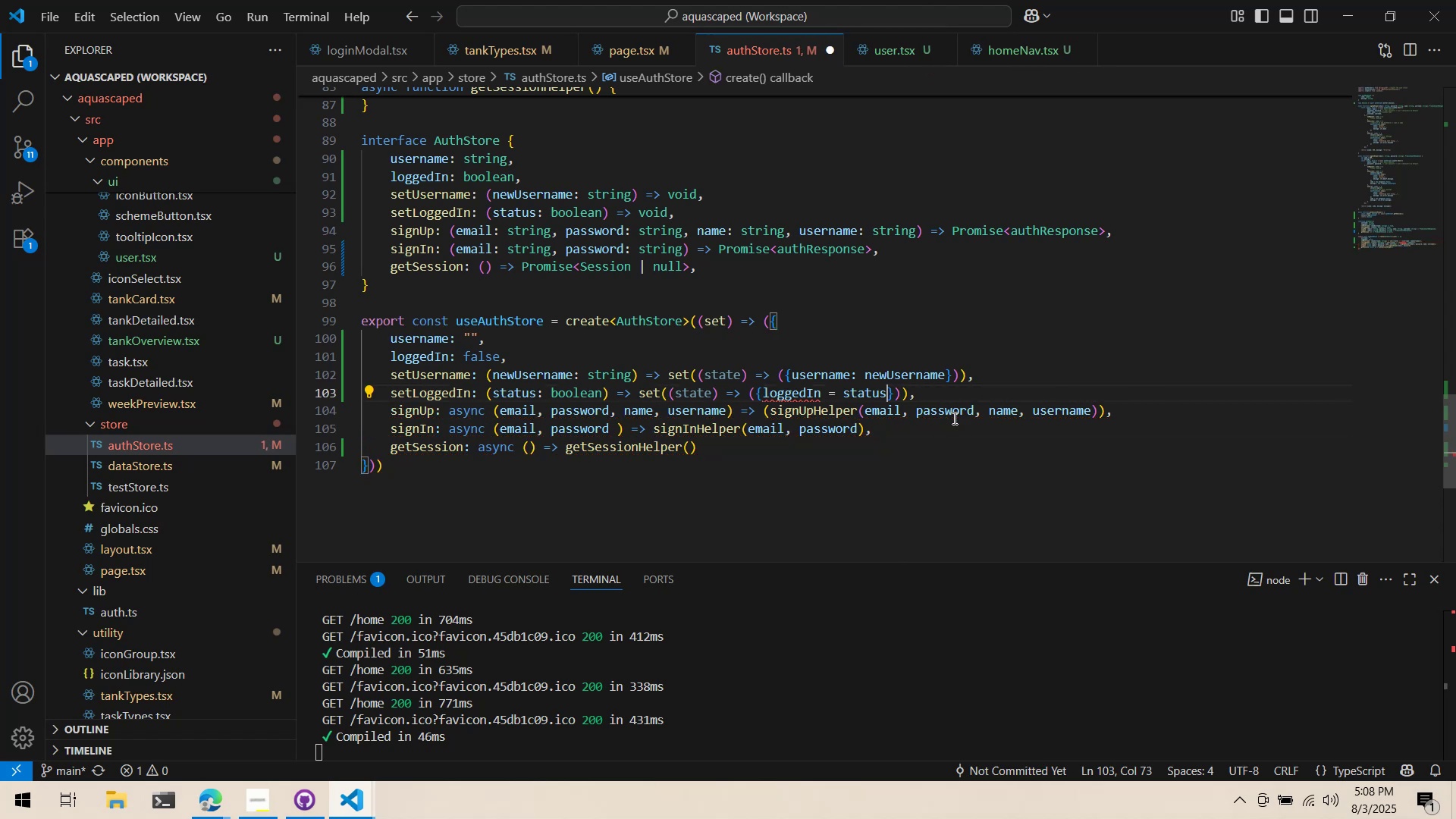 
key(Control+ArrowLeft)
 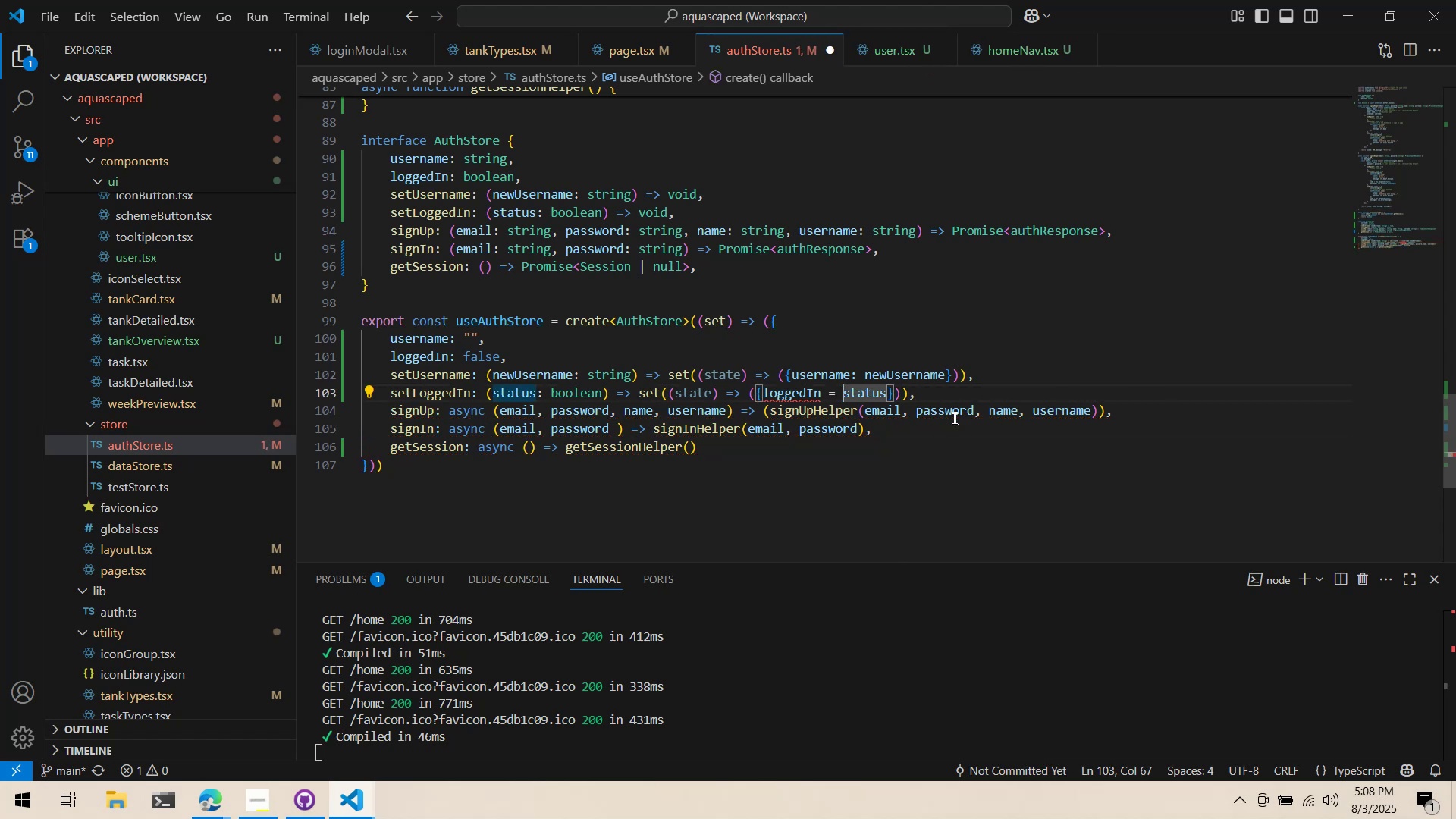 
key(Control+ArrowLeft)
 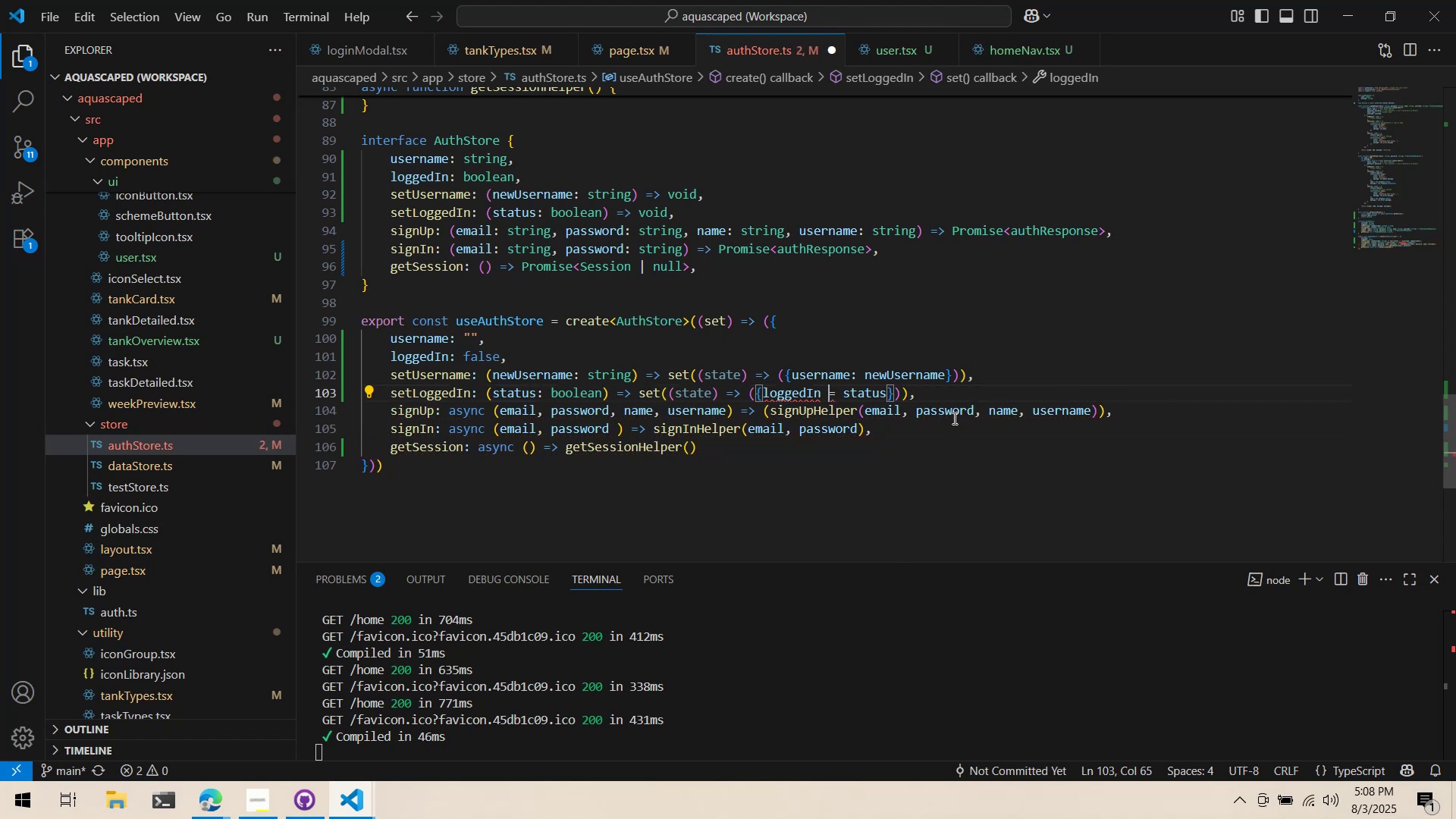 
key(ArrowRight)
 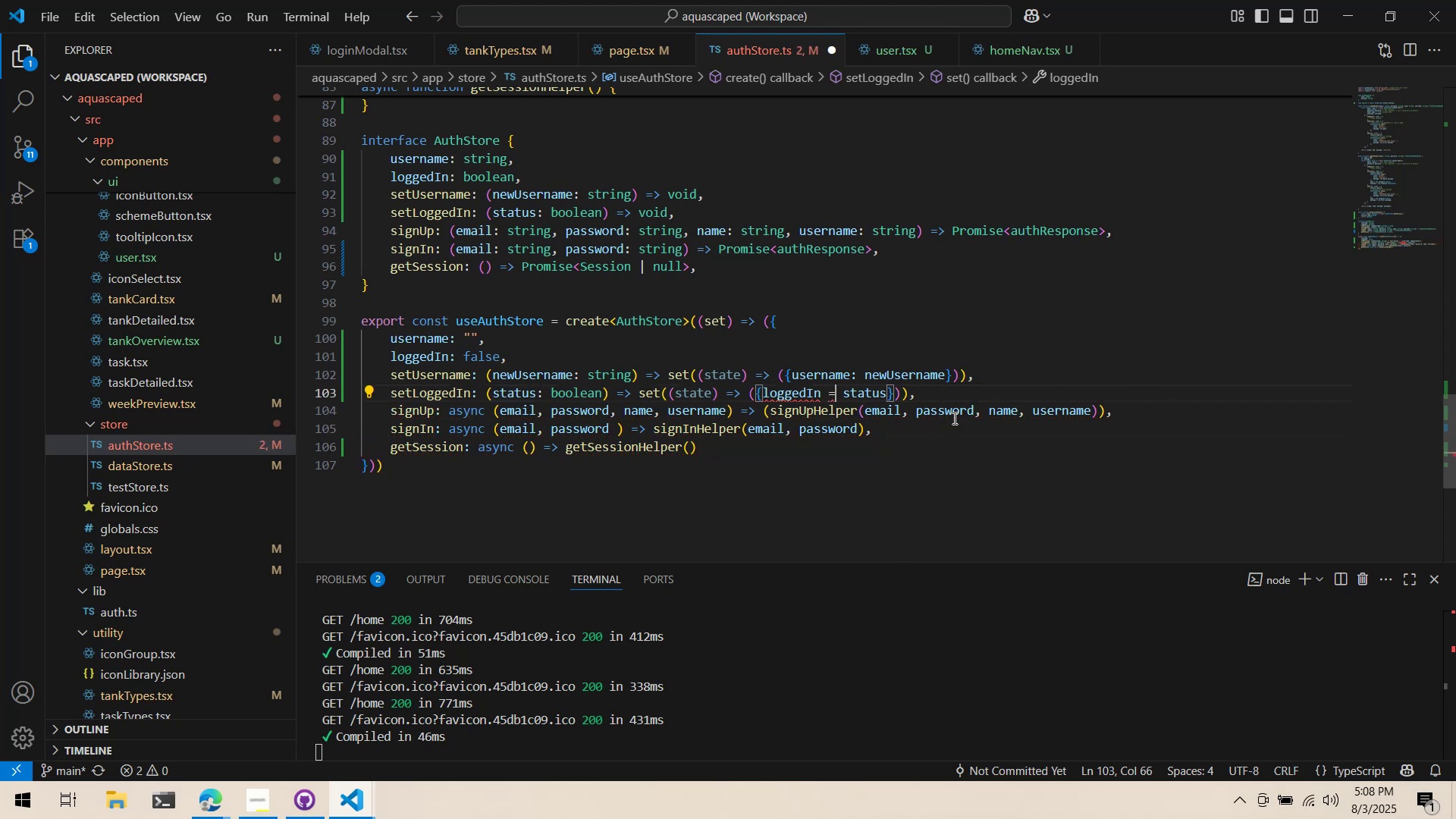 
key(Backspace)
 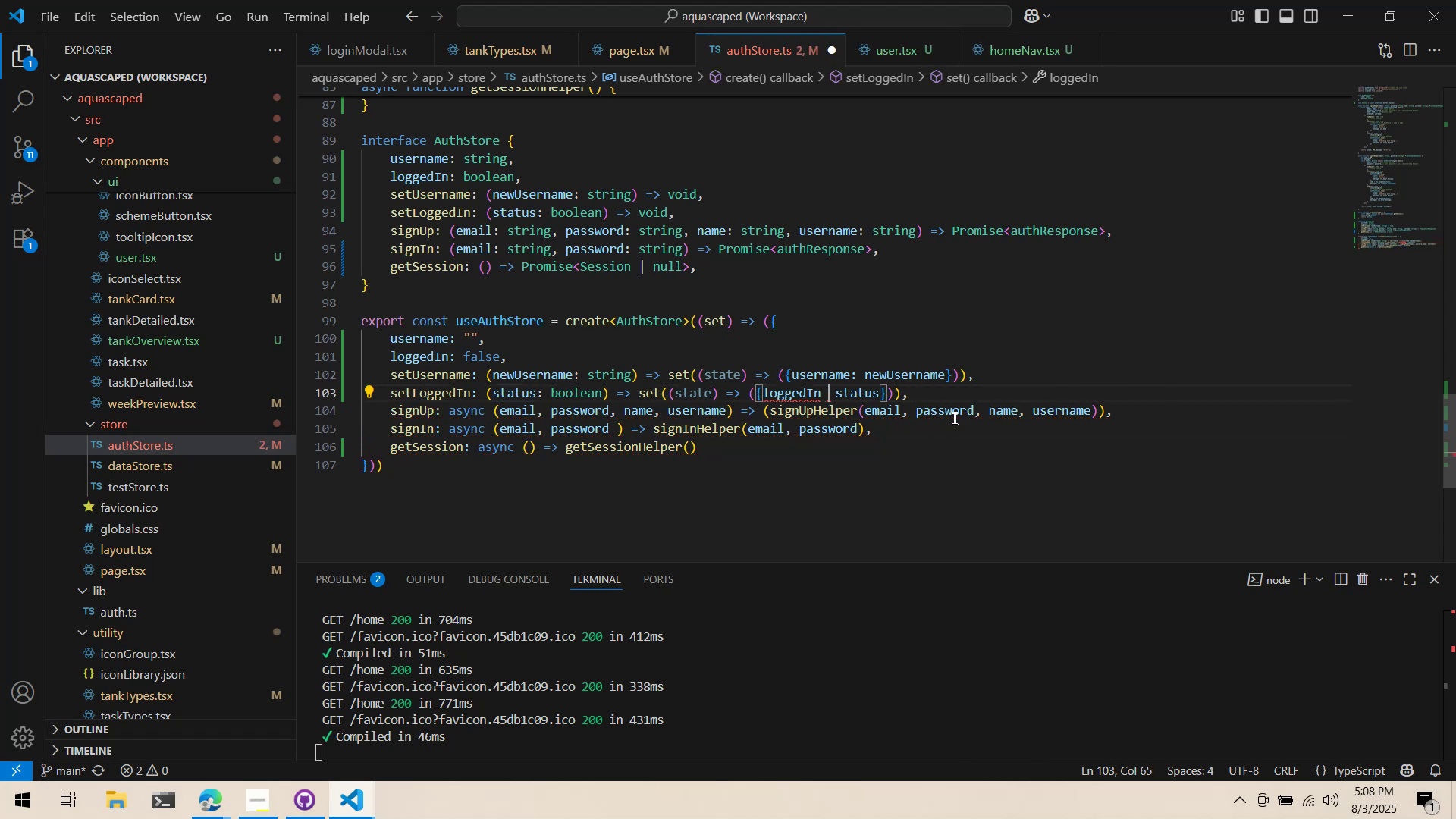 
key(Backspace)
 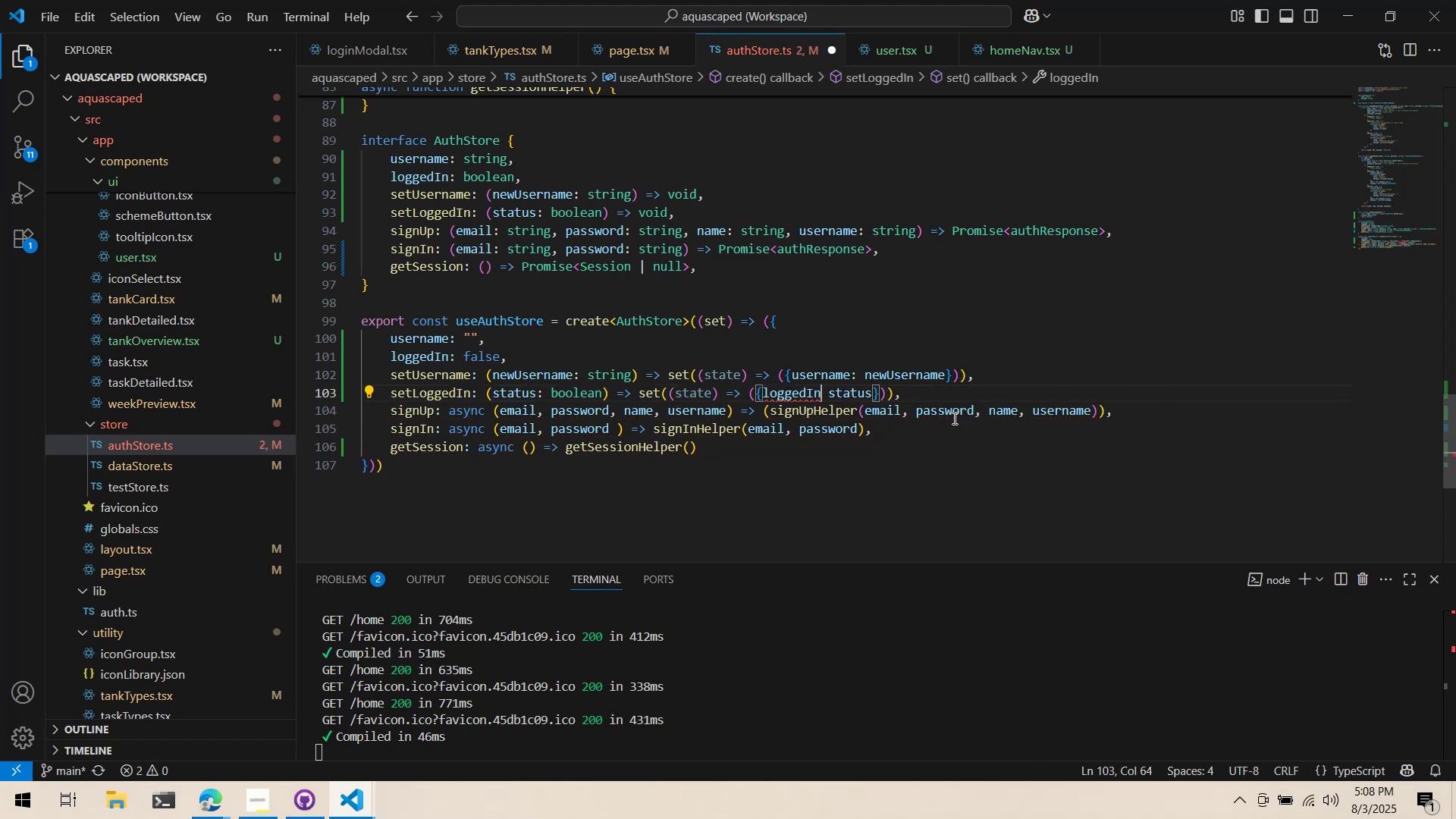 
key(Shift+ShiftLeft)
 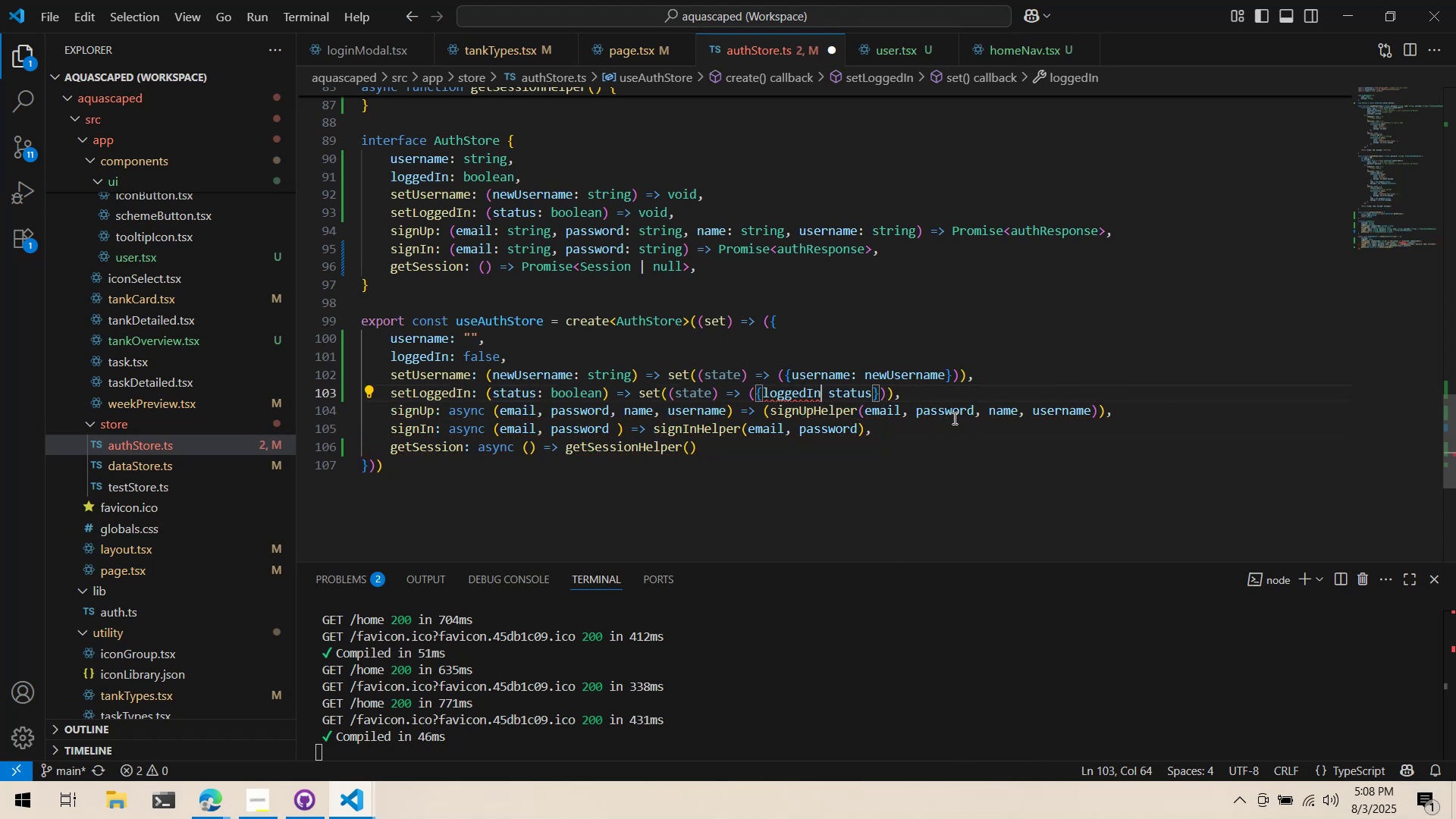 
key(Shift+Semicolon)
 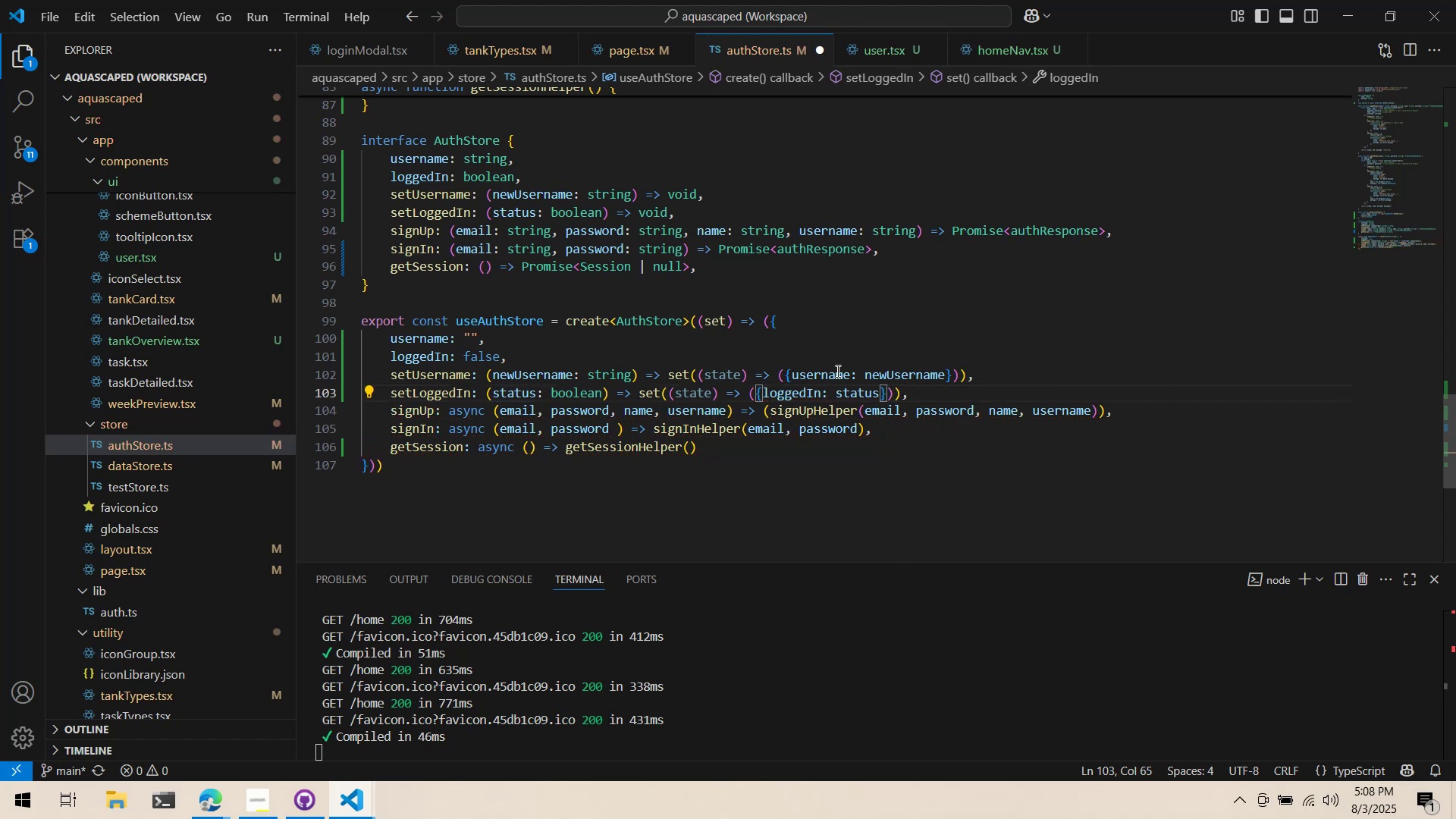 
left_click([829, 356])
 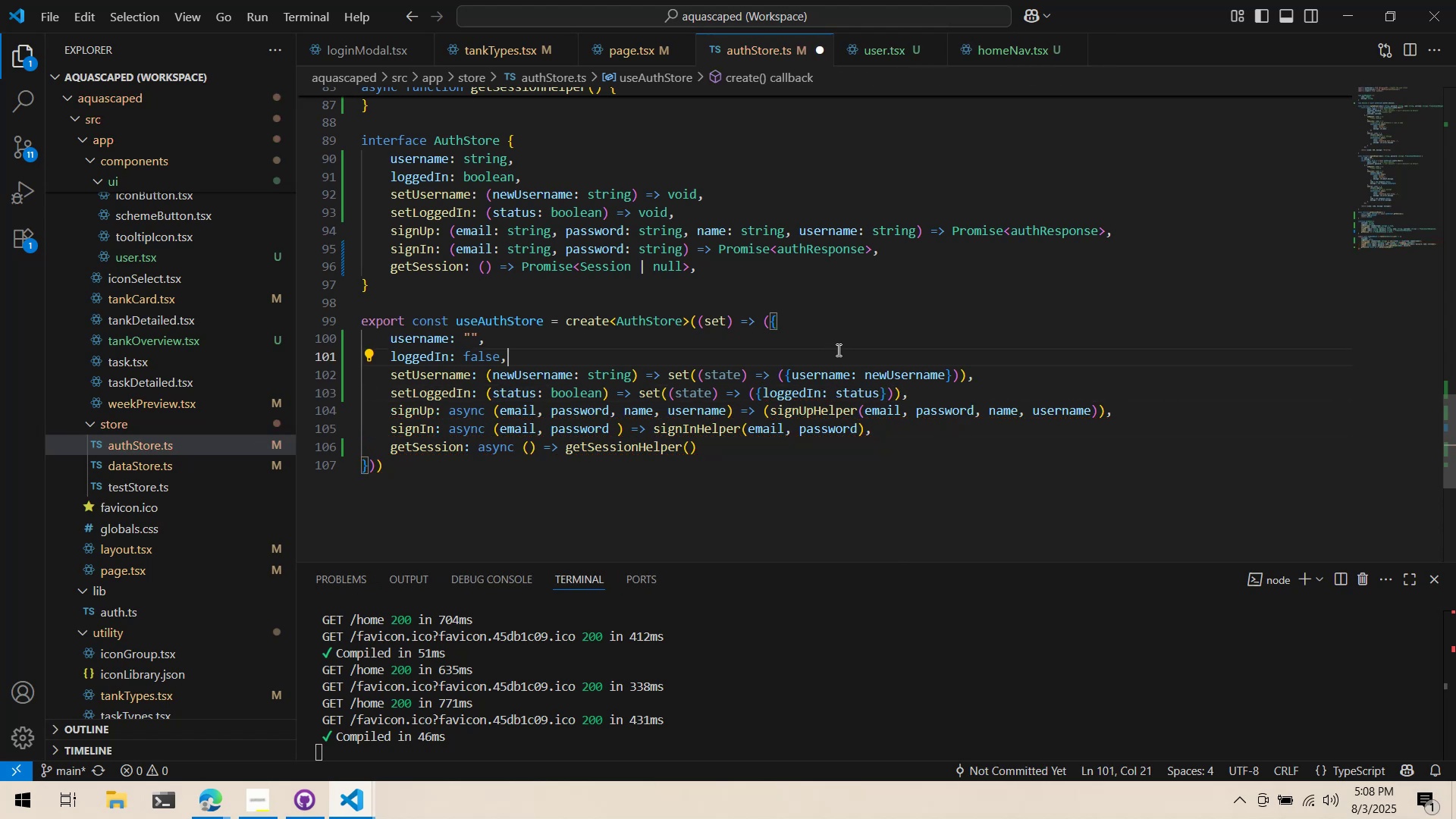 
key(Control+S)
 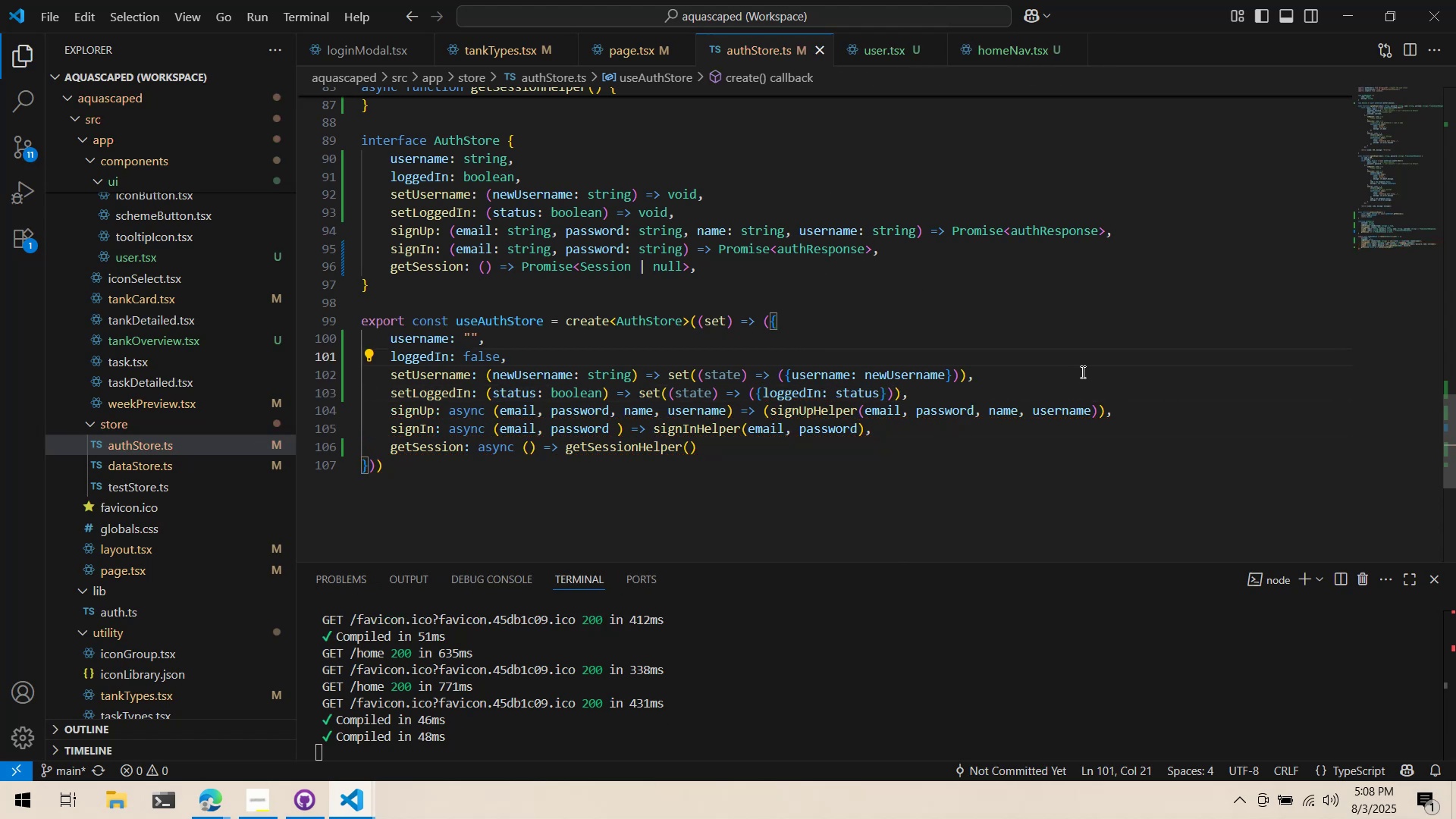 
left_click([870, 59])
 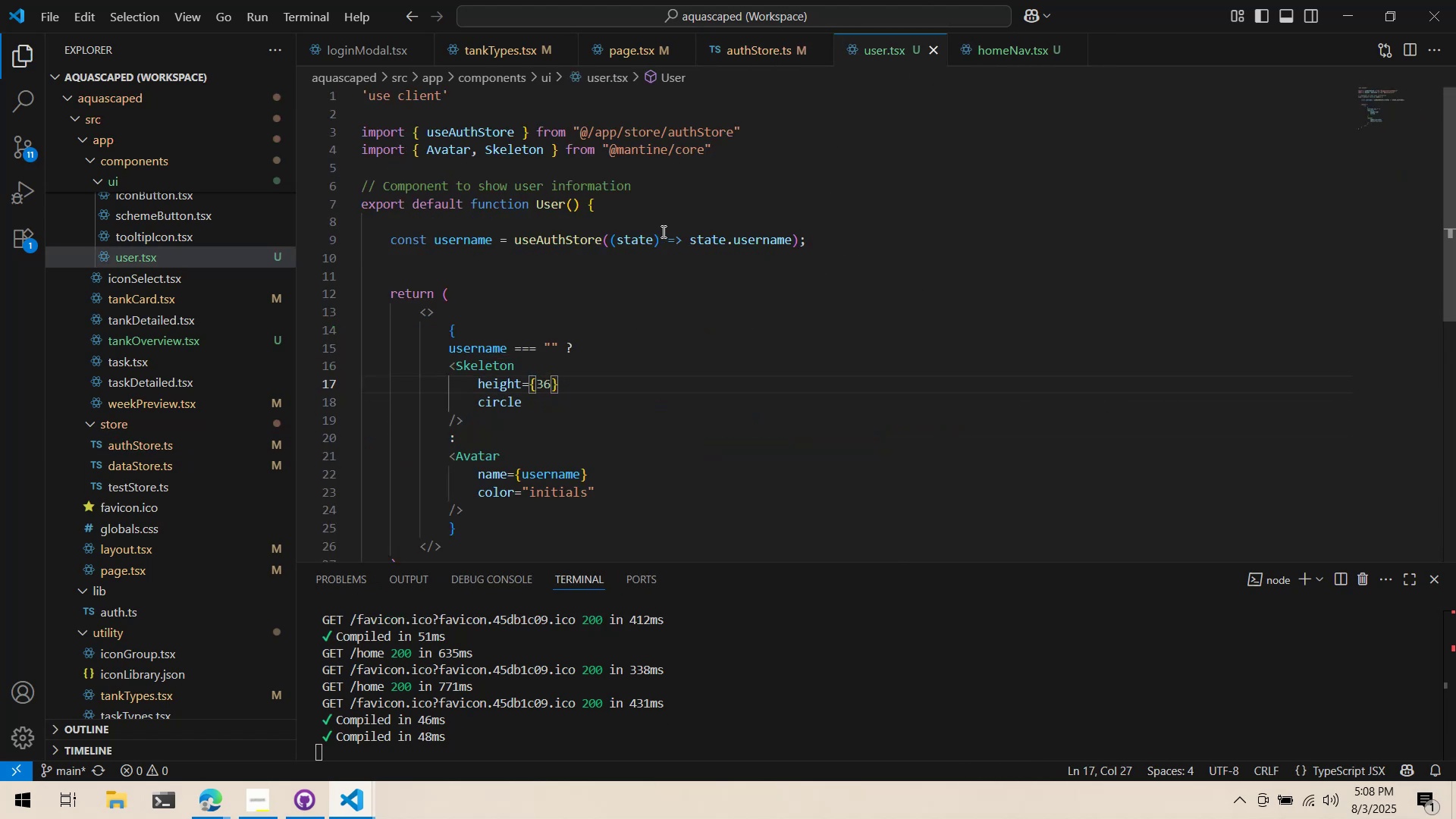 
left_click([626, 265])
 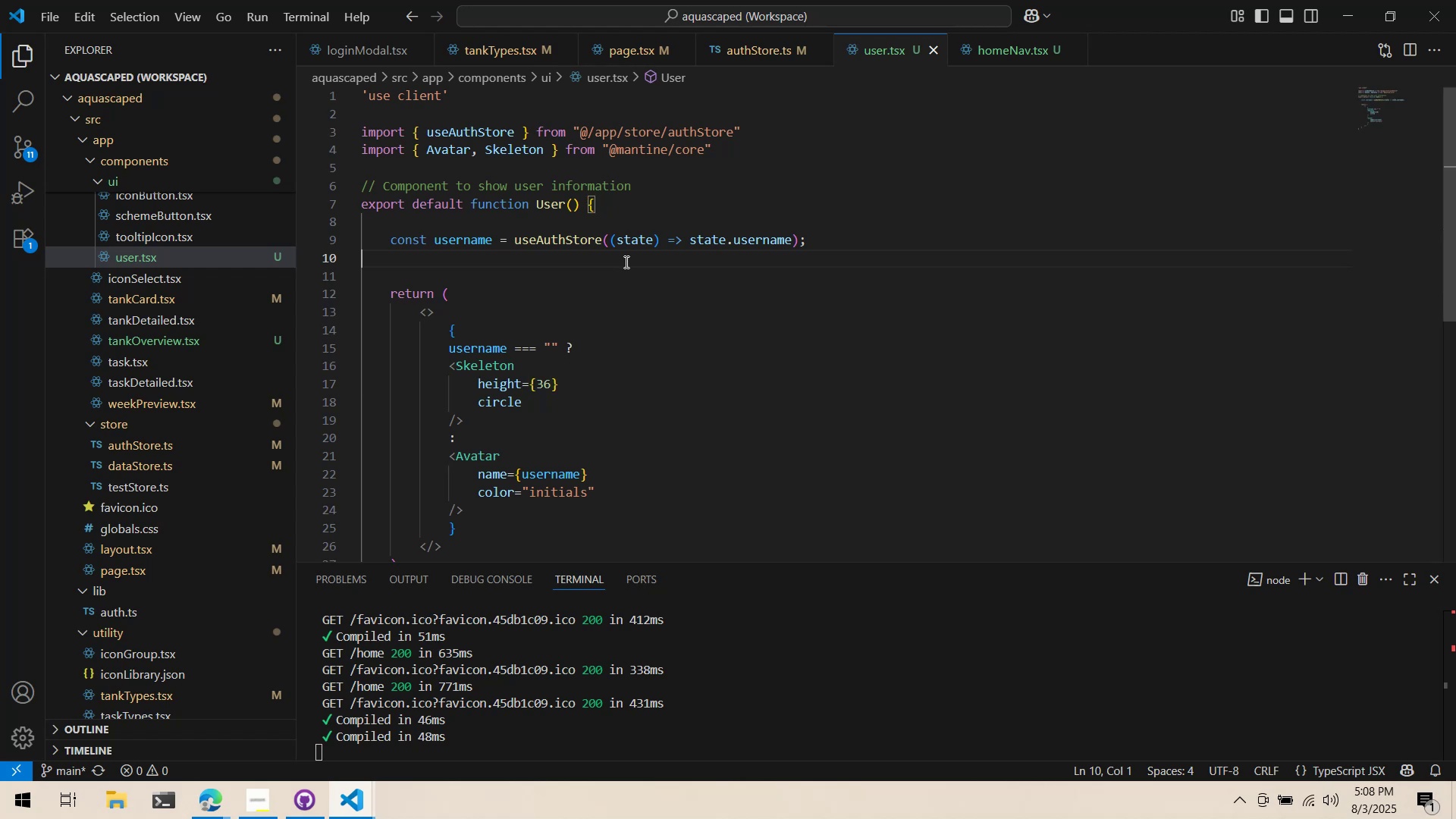 
key(Tab)
type(const loggedIn = useAtuh)
key(Backspace)
key(Backspace)
key(Backspace)
type(tuh)
key(Backspace)
key(Backspace)
key(Backspace)
type(uthStore((state) => state.loggedIn)
 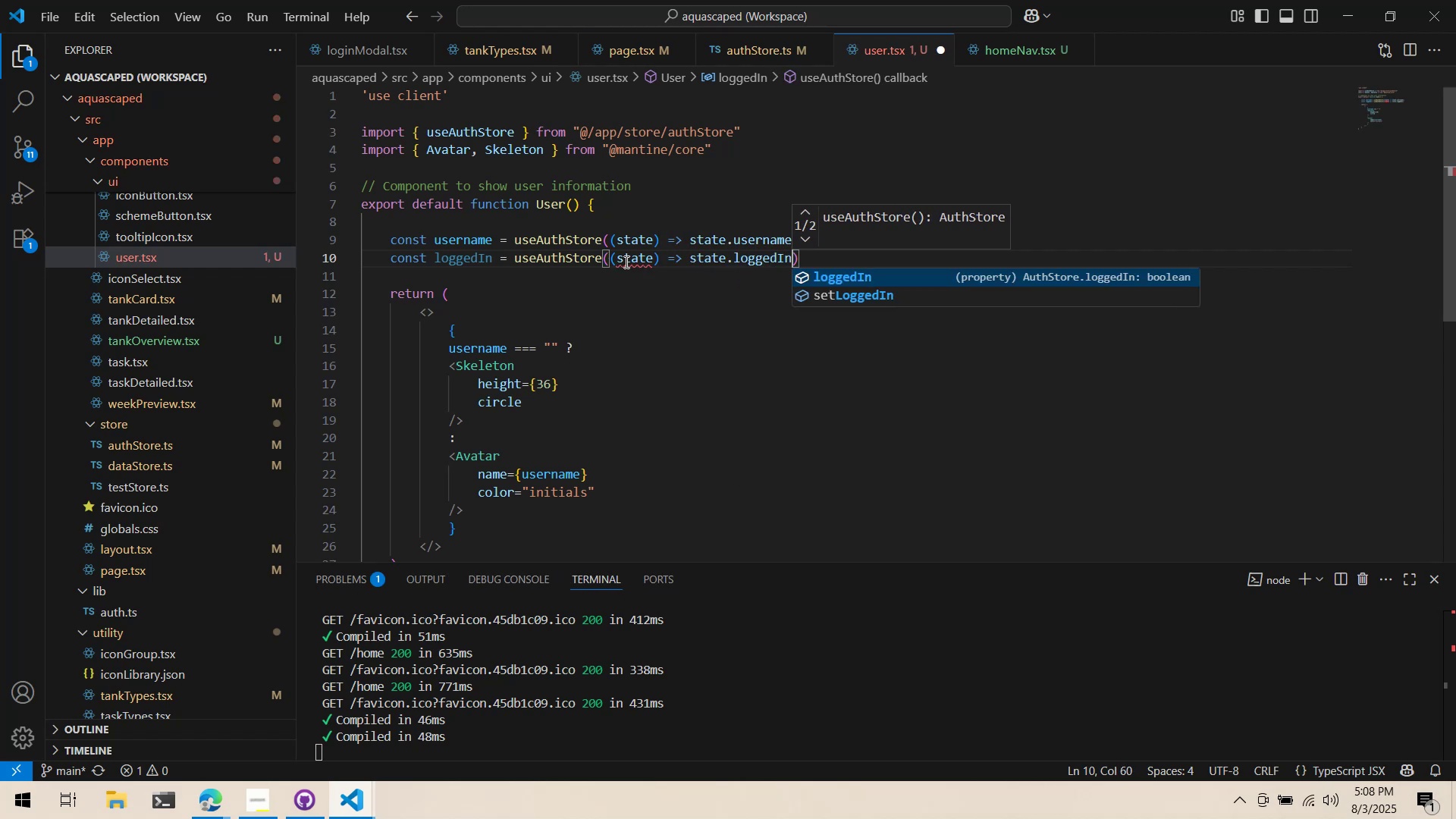 
key(ArrowRight)
 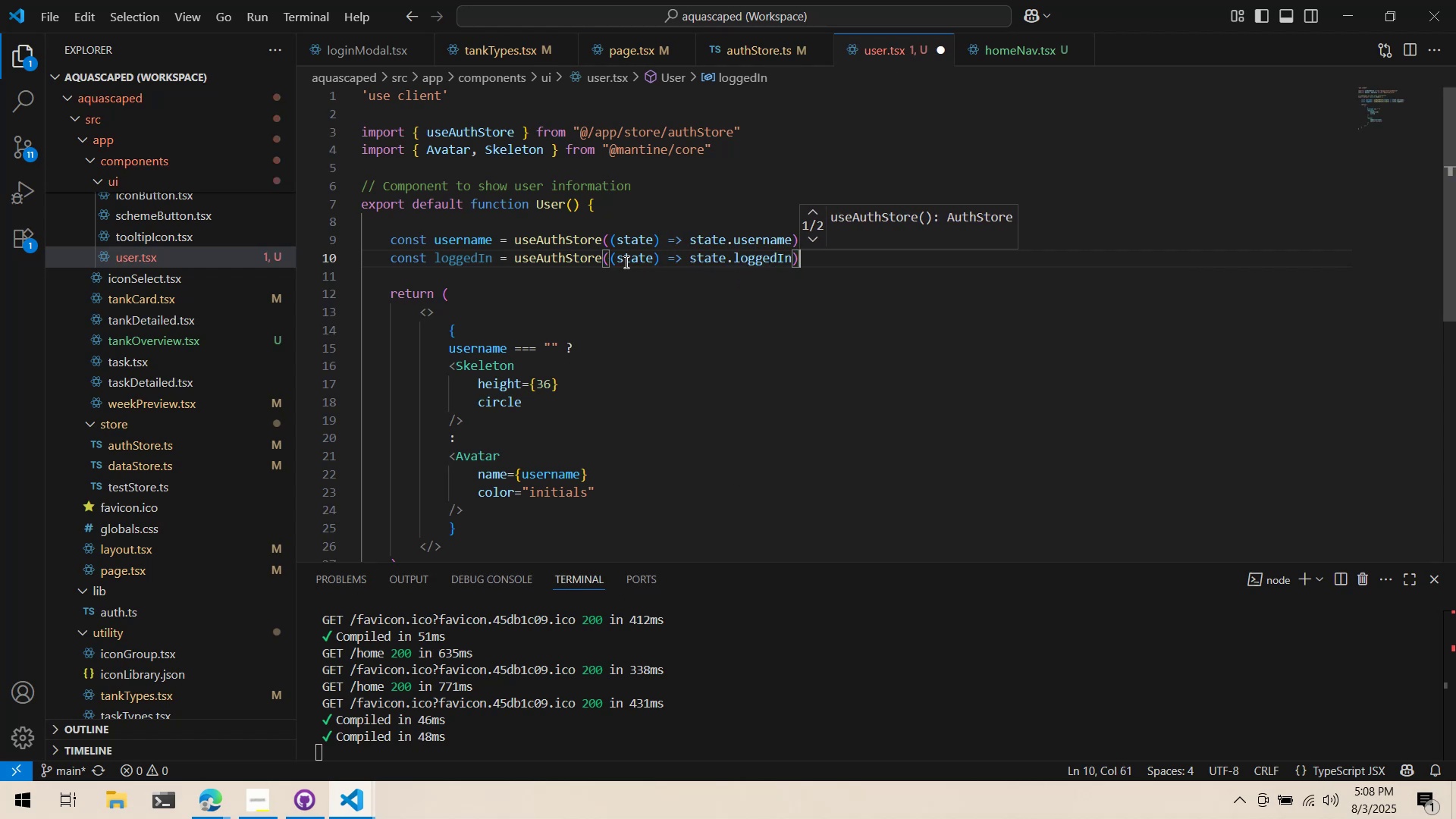 
key(Semicolon)
 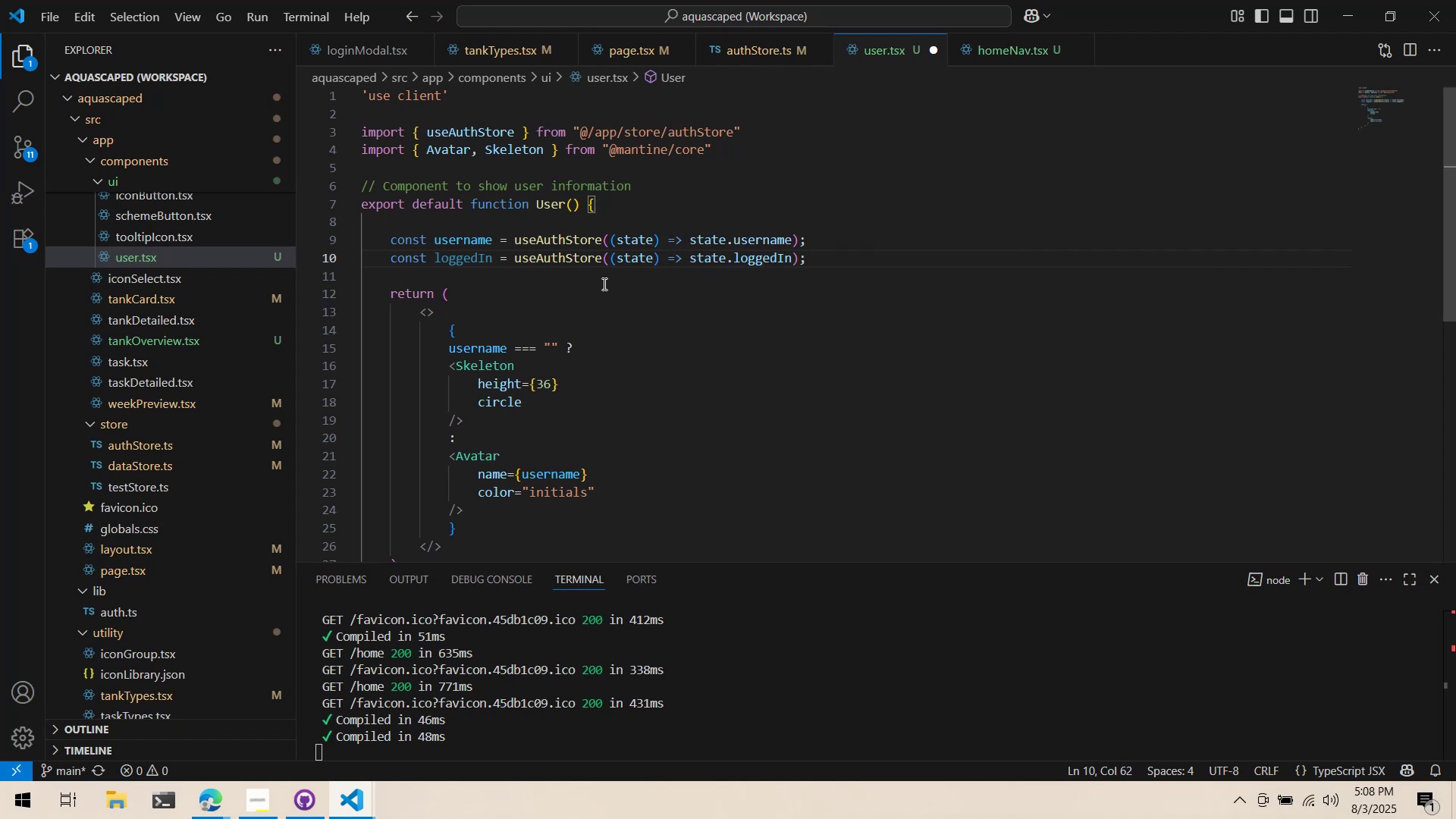 
key(Control+ControlLeft)
 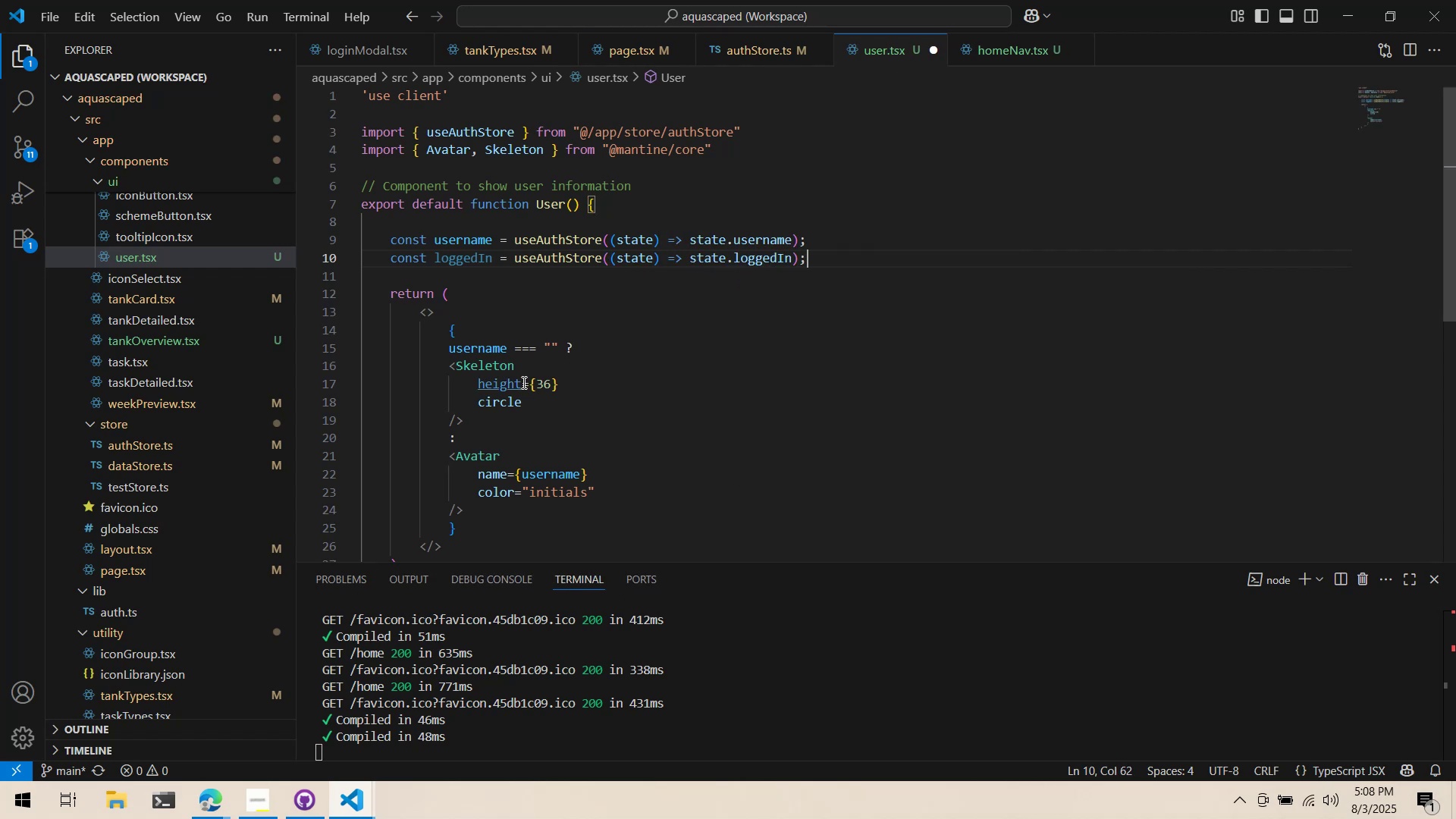 
key(Control+S)
 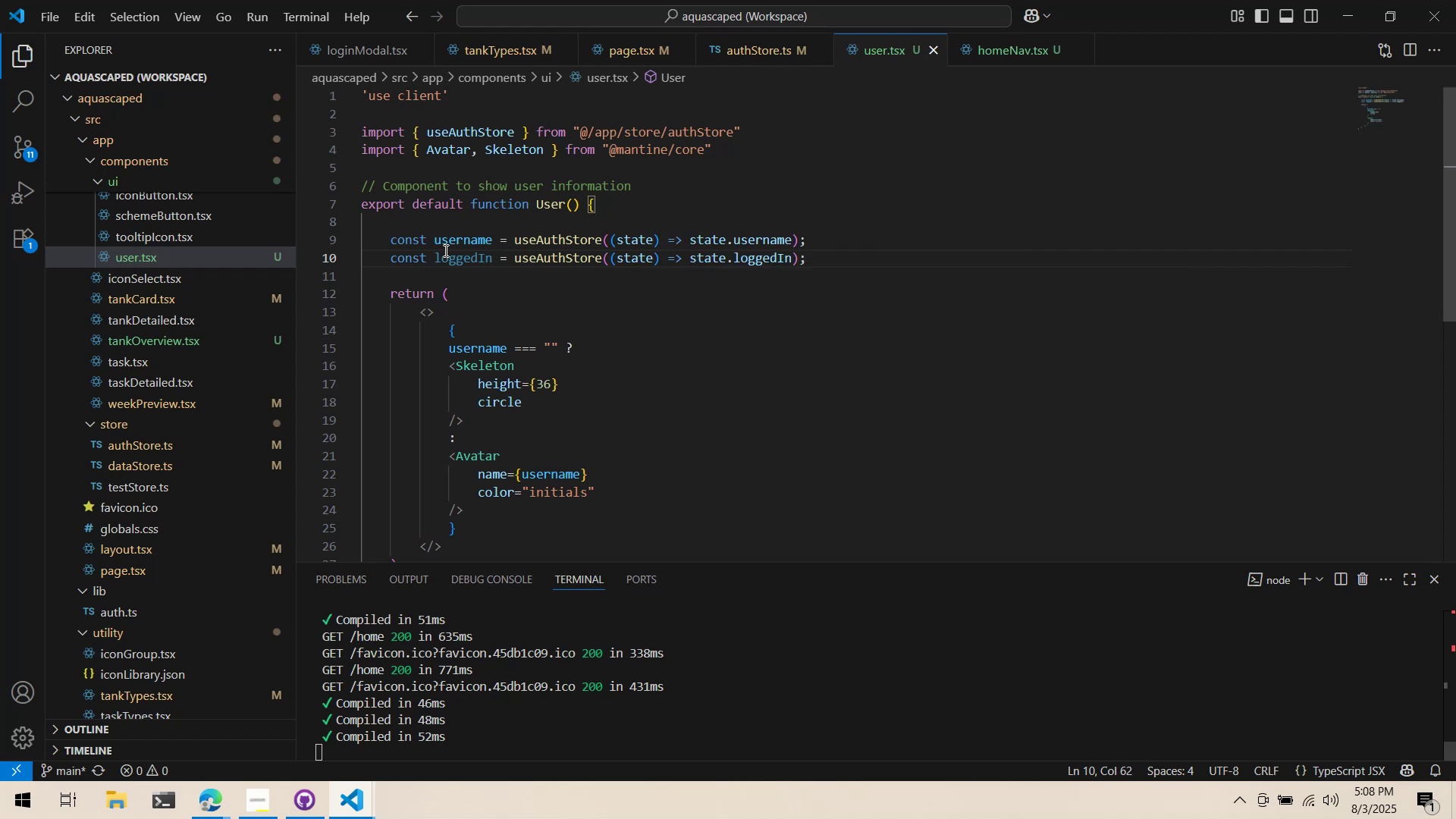 
double_click([447, 249])
 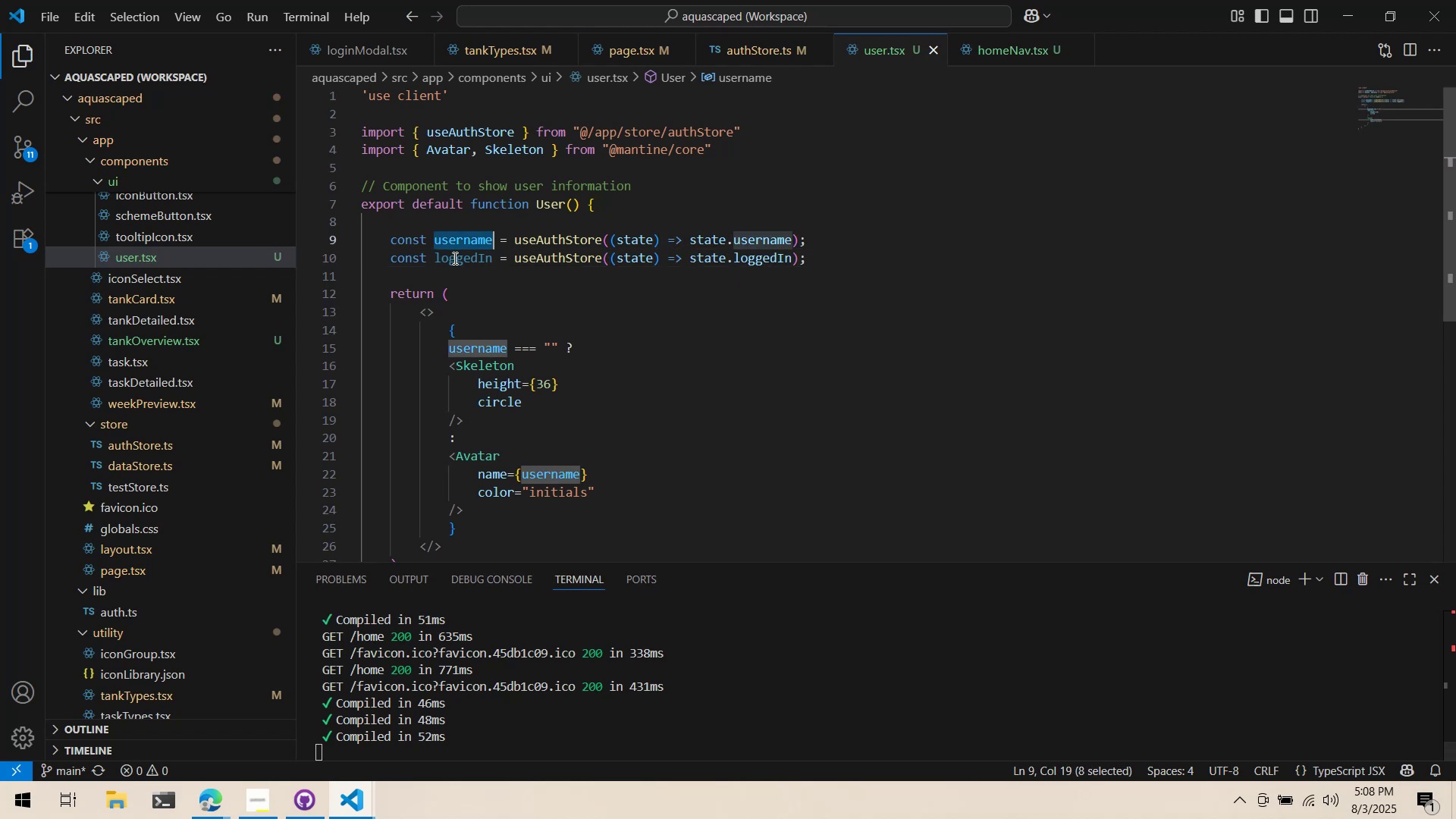 
triple_click([453, 258])
 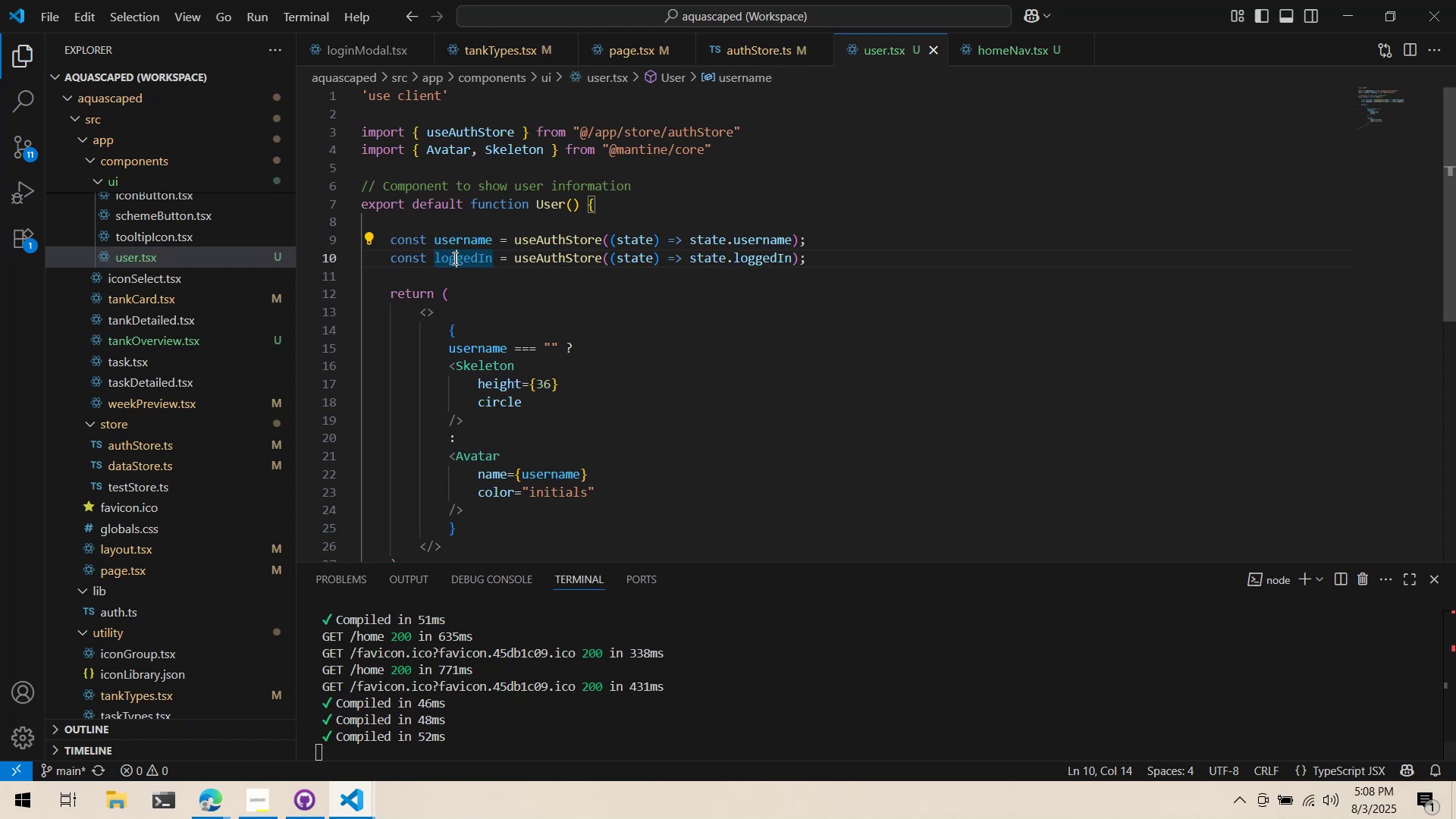 
triple_click([453, 258])
 